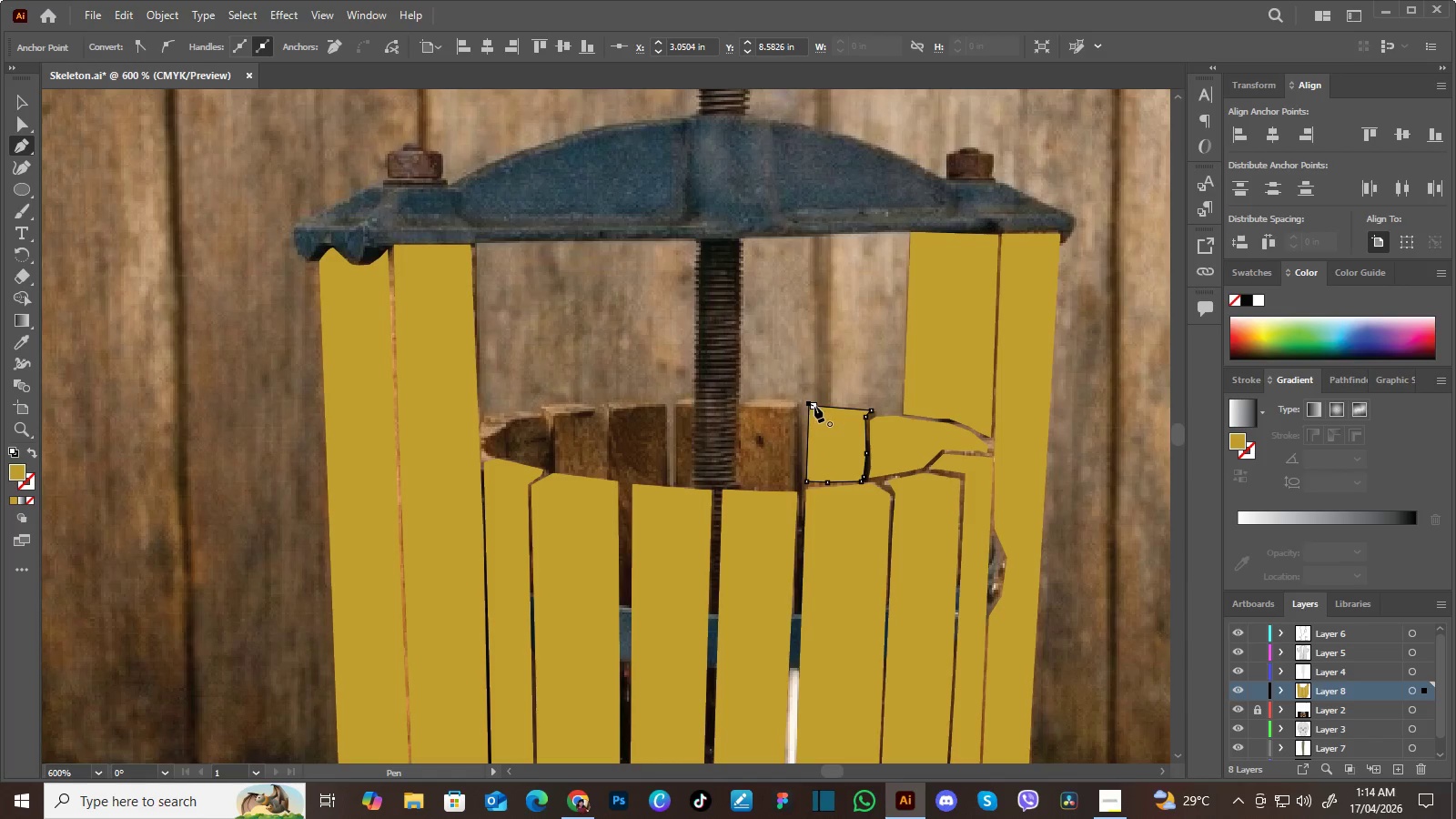 
left_click([814, 406])
 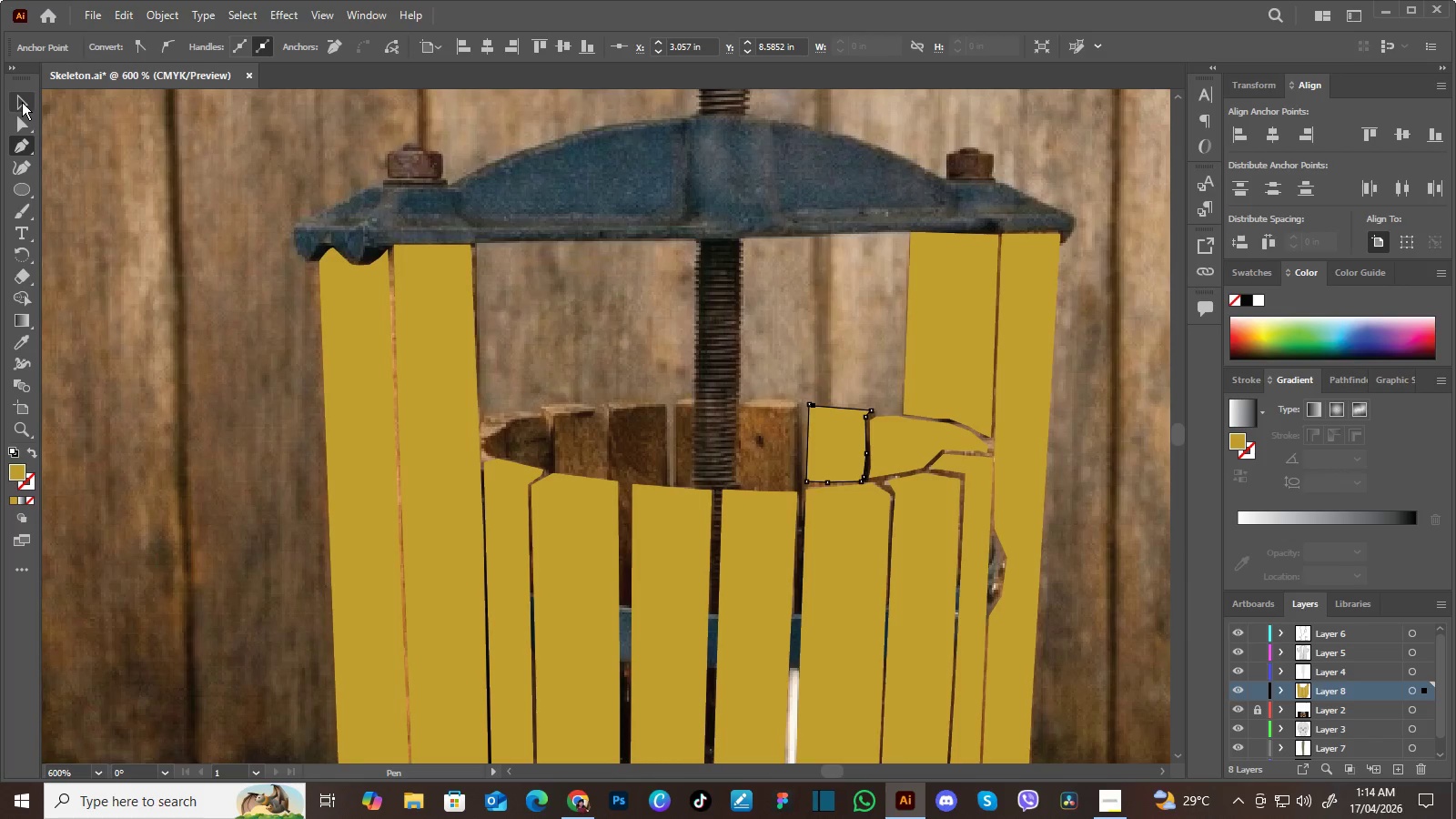 
double_click([157, 285])
 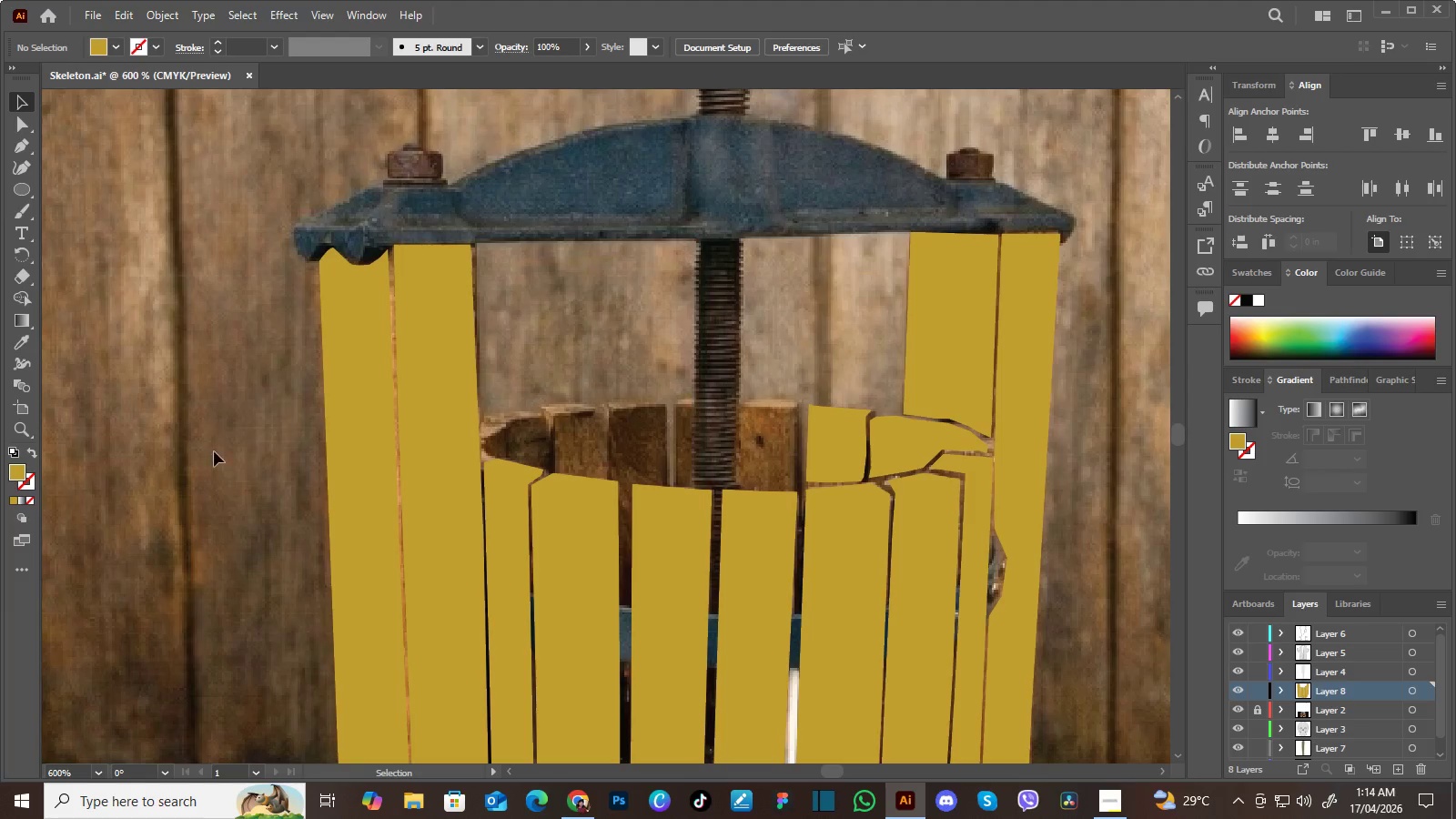 
left_click([30, 499])
 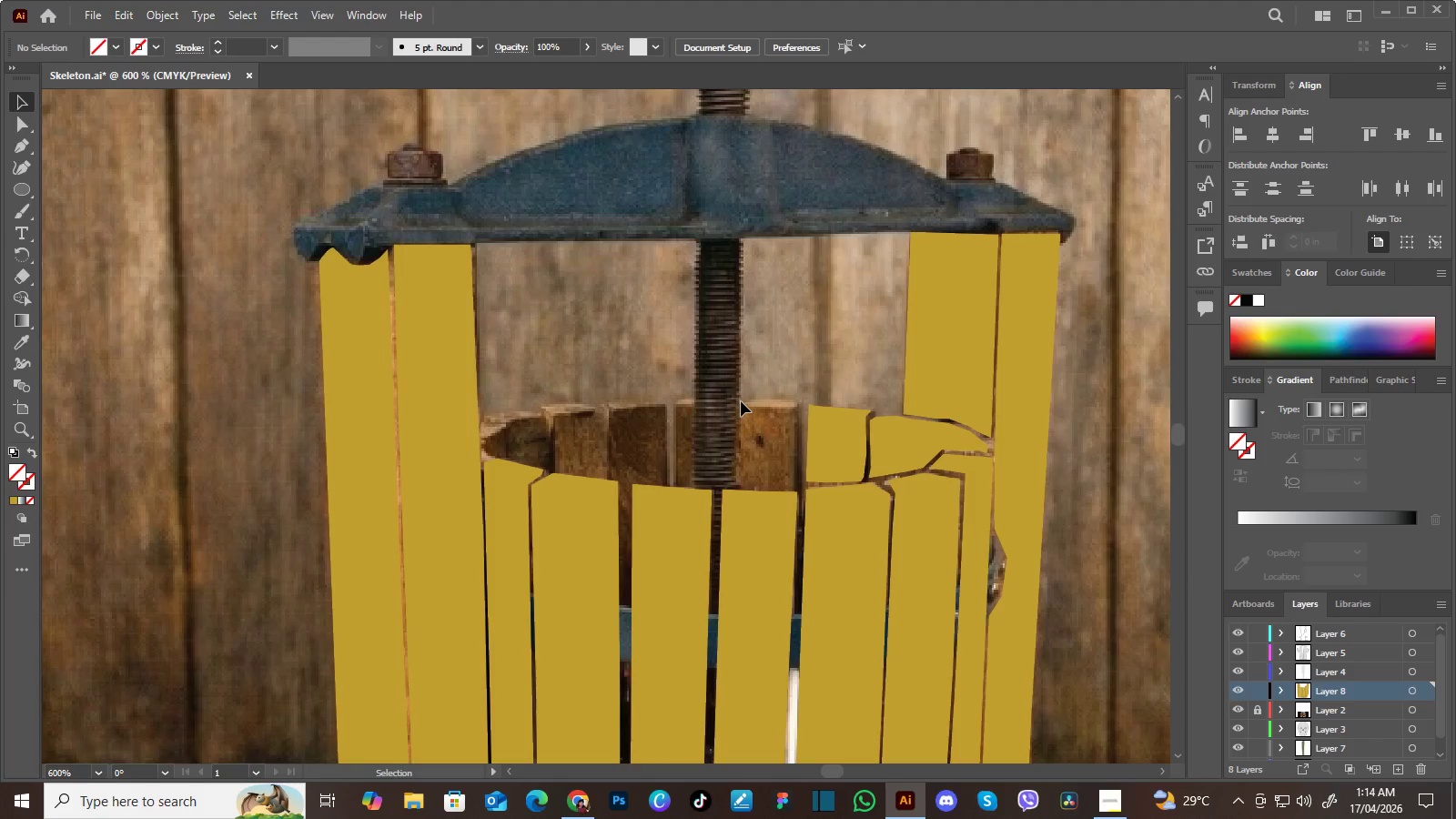 
key(P)
 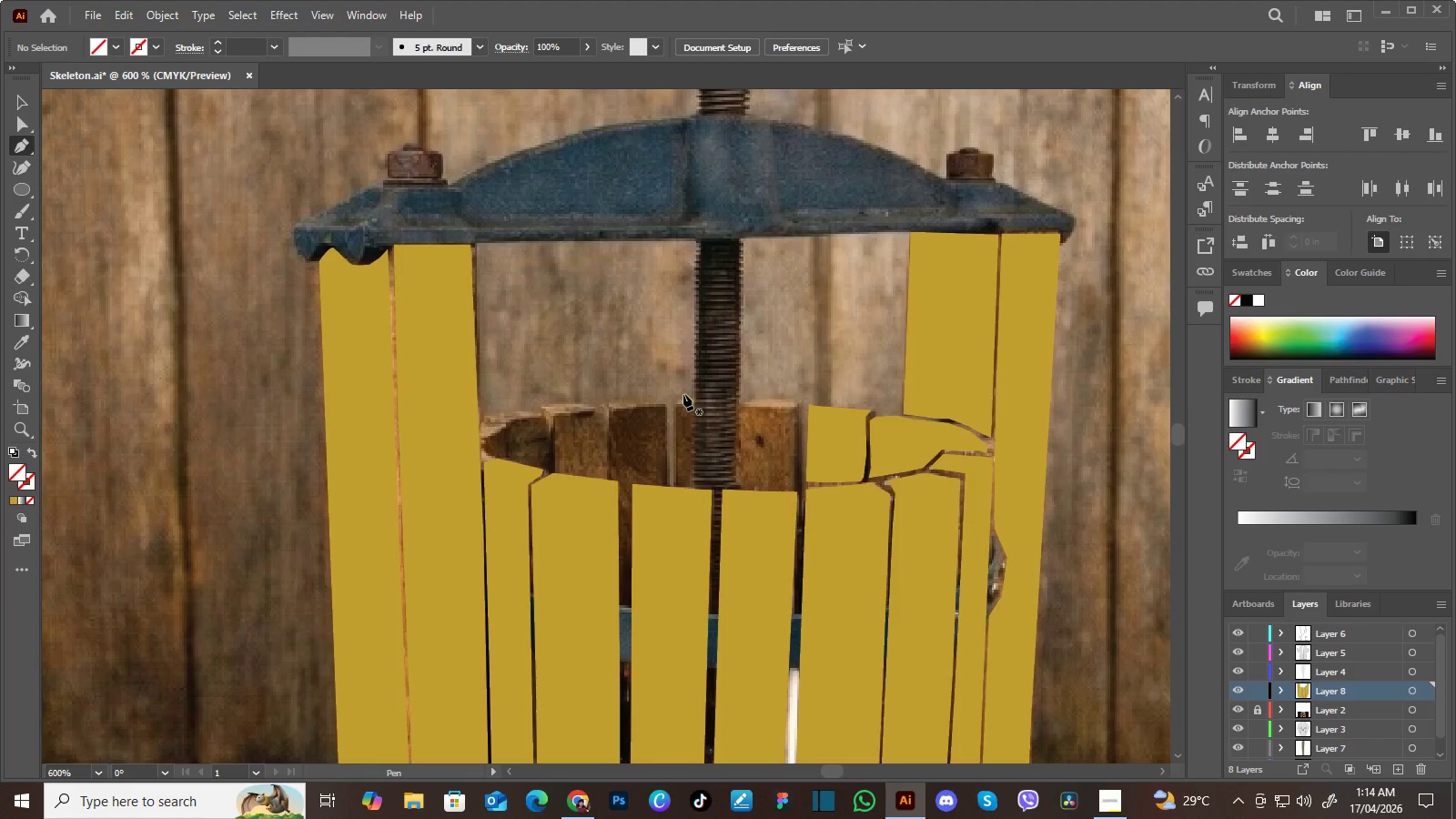 
wait(5.05)
 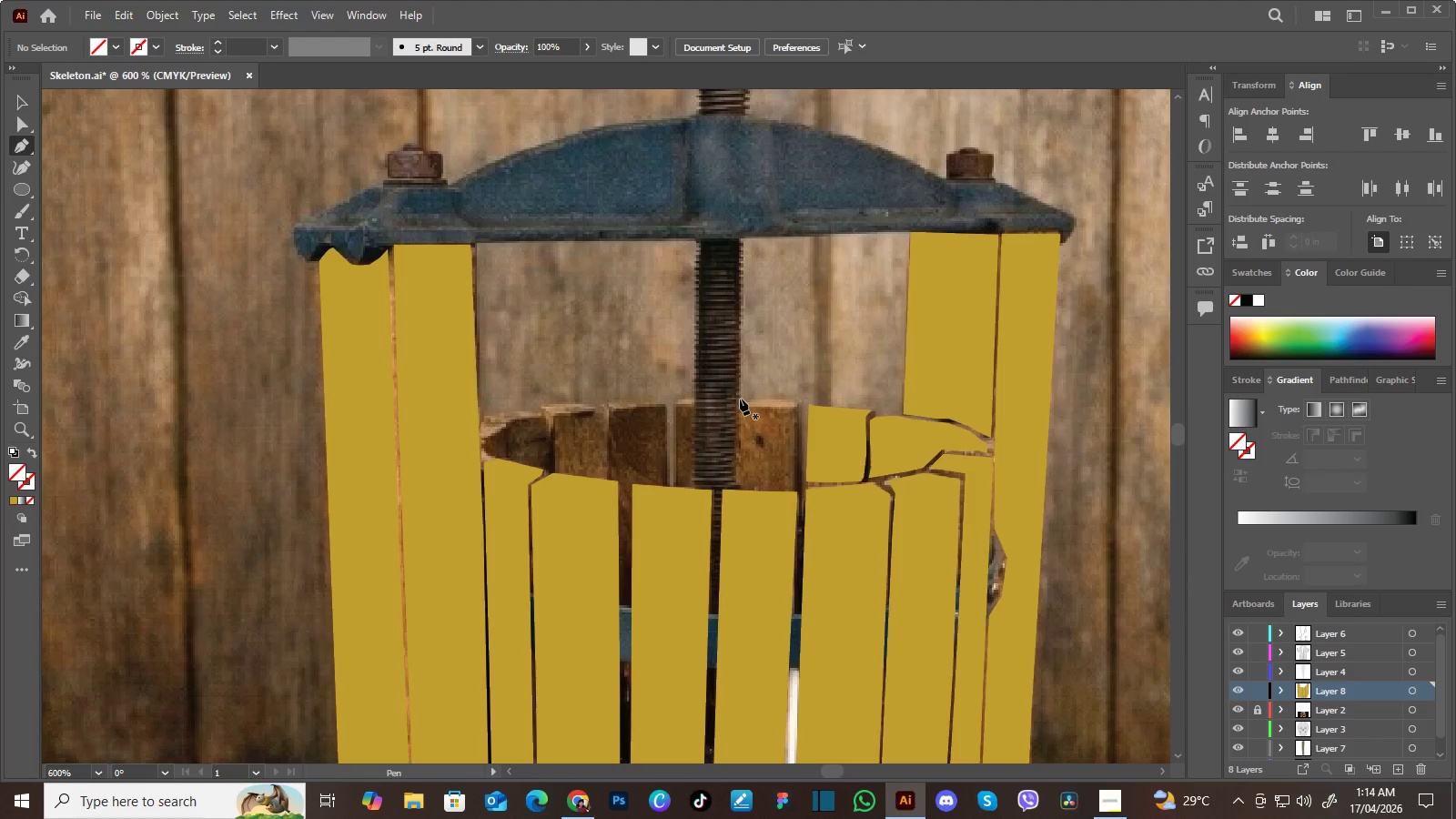 
left_click([684, 394])
 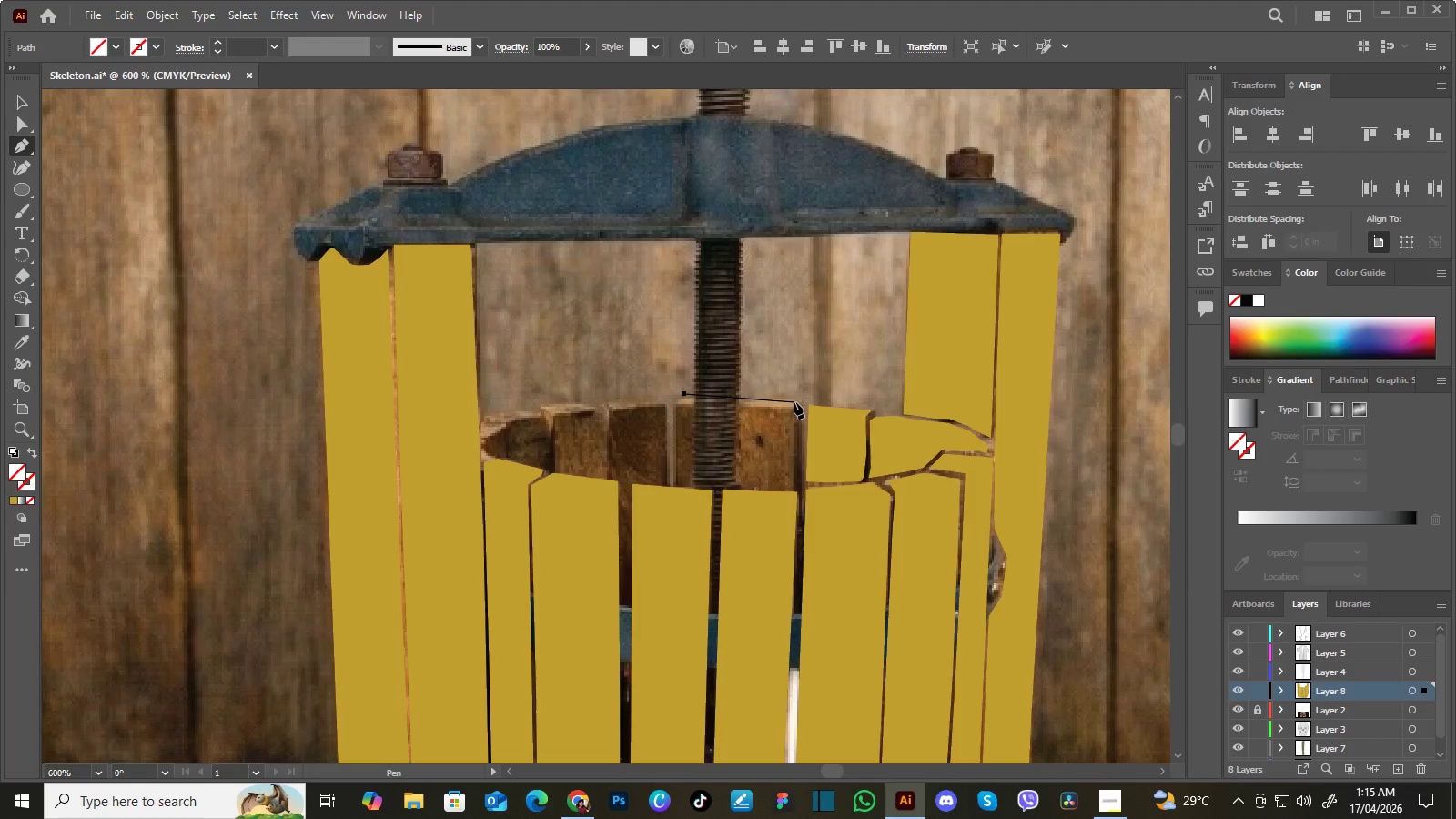 
left_click([794, 402])
 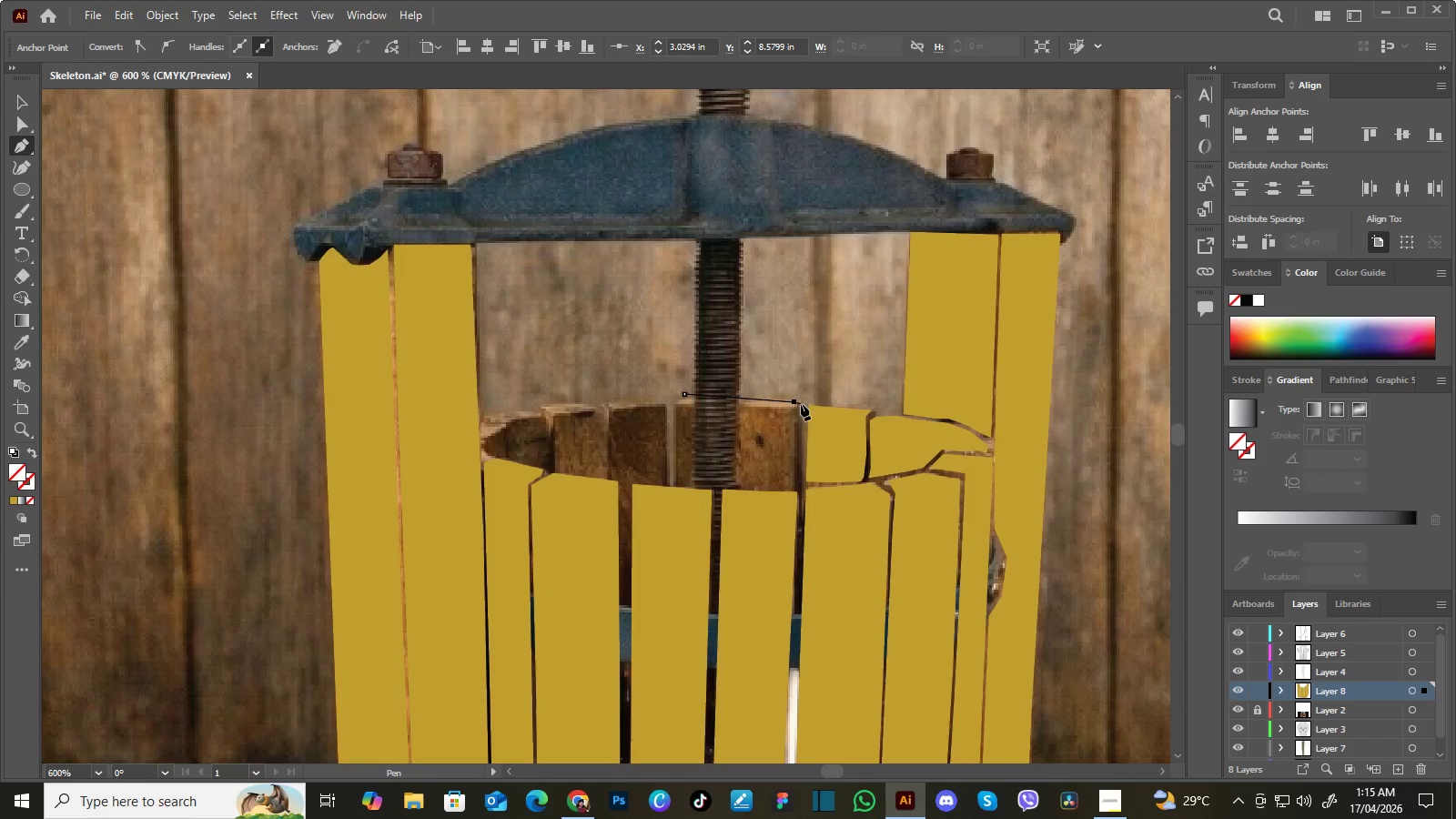 
left_click([800, 402])
 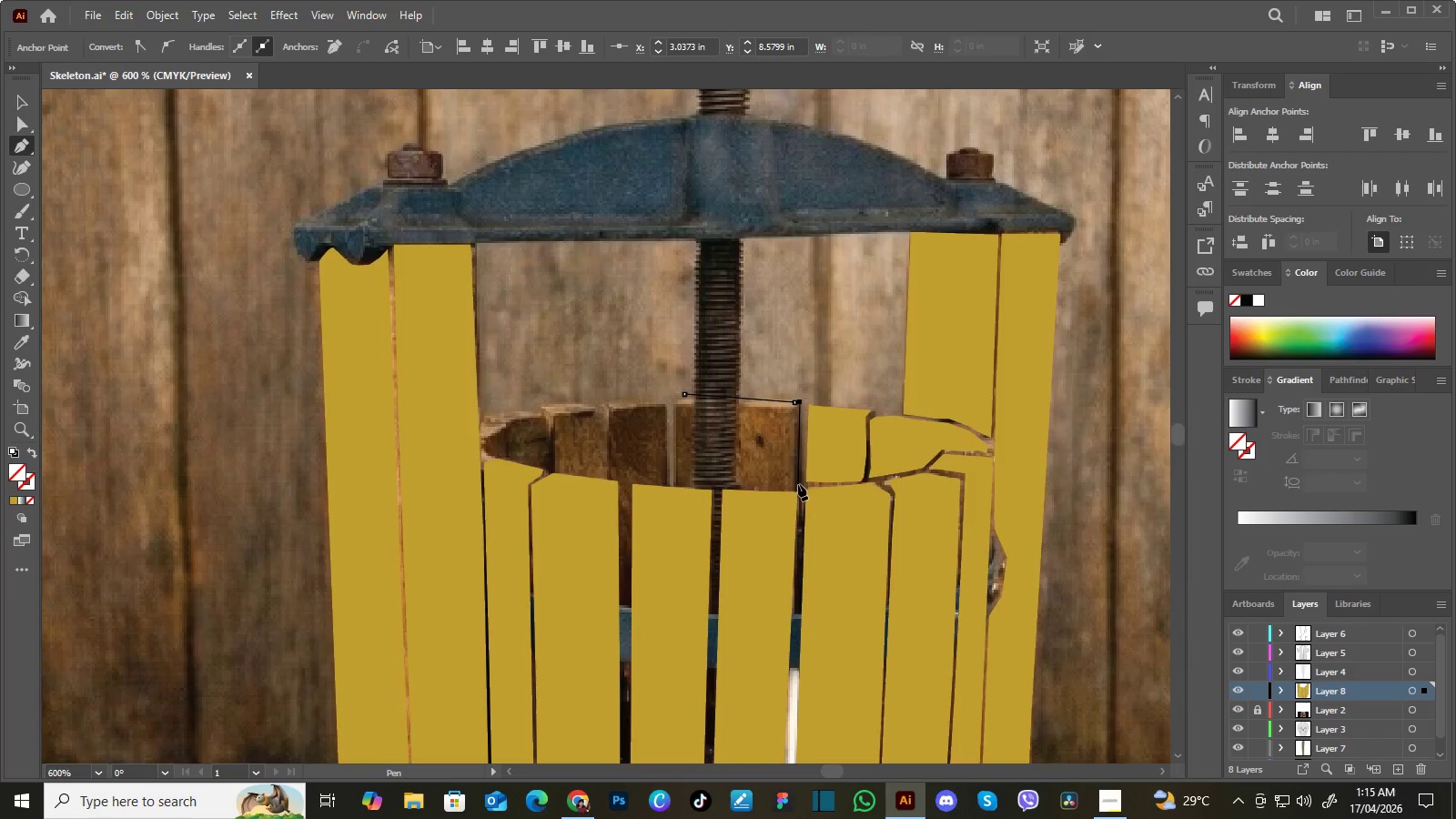 
left_click([798, 486])
 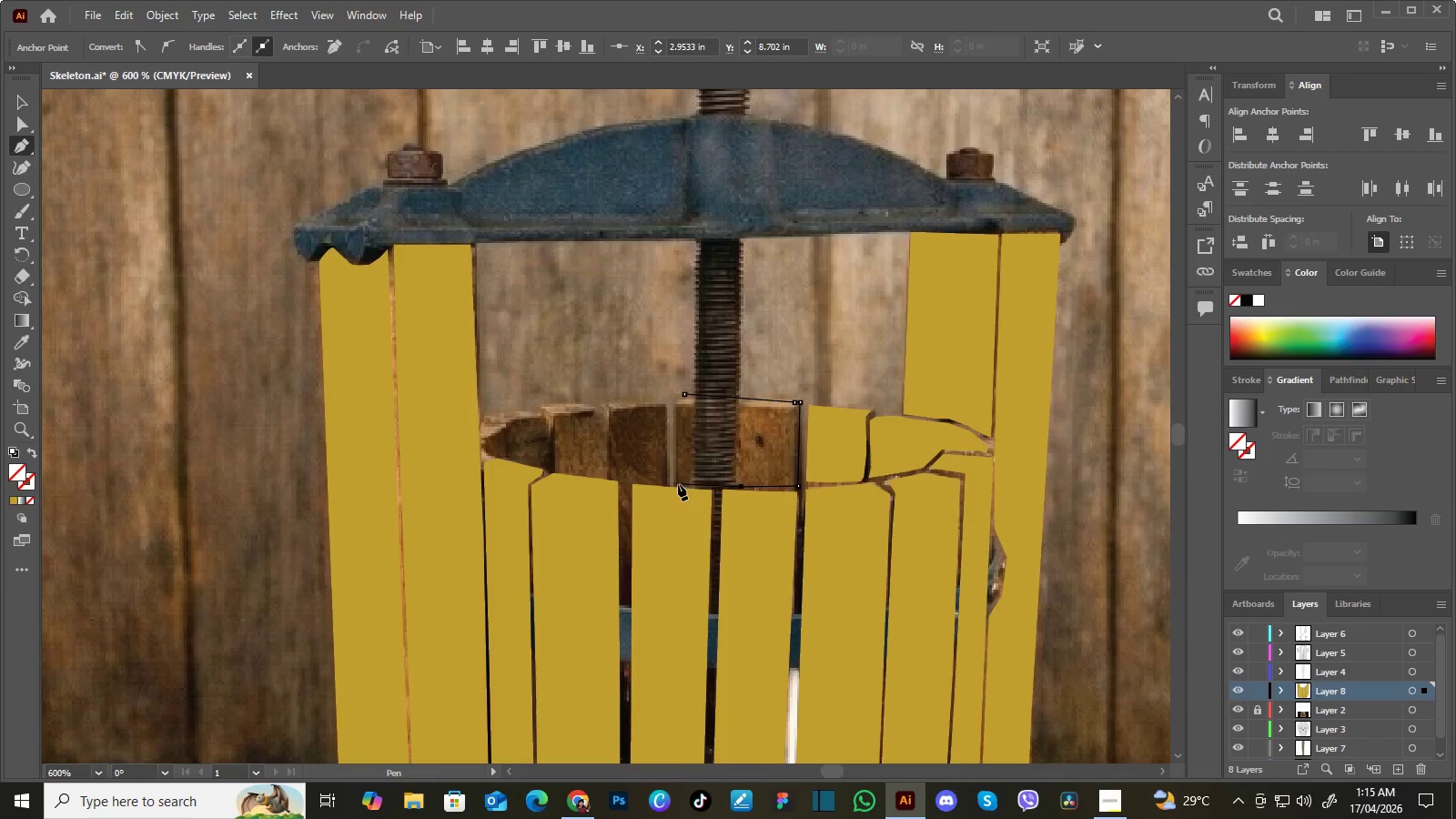 
left_click([674, 480])
 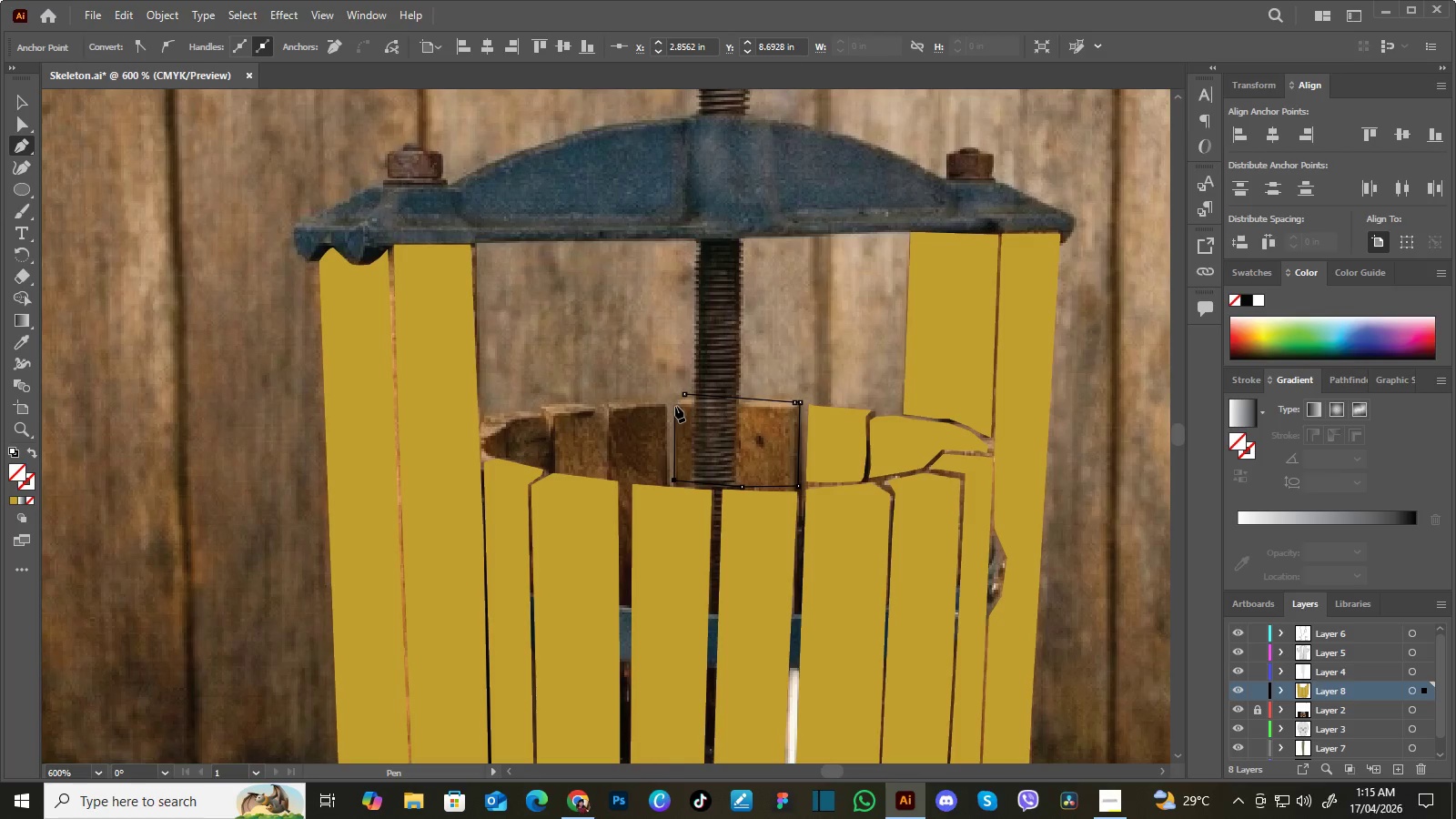 
left_click([676, 404])
 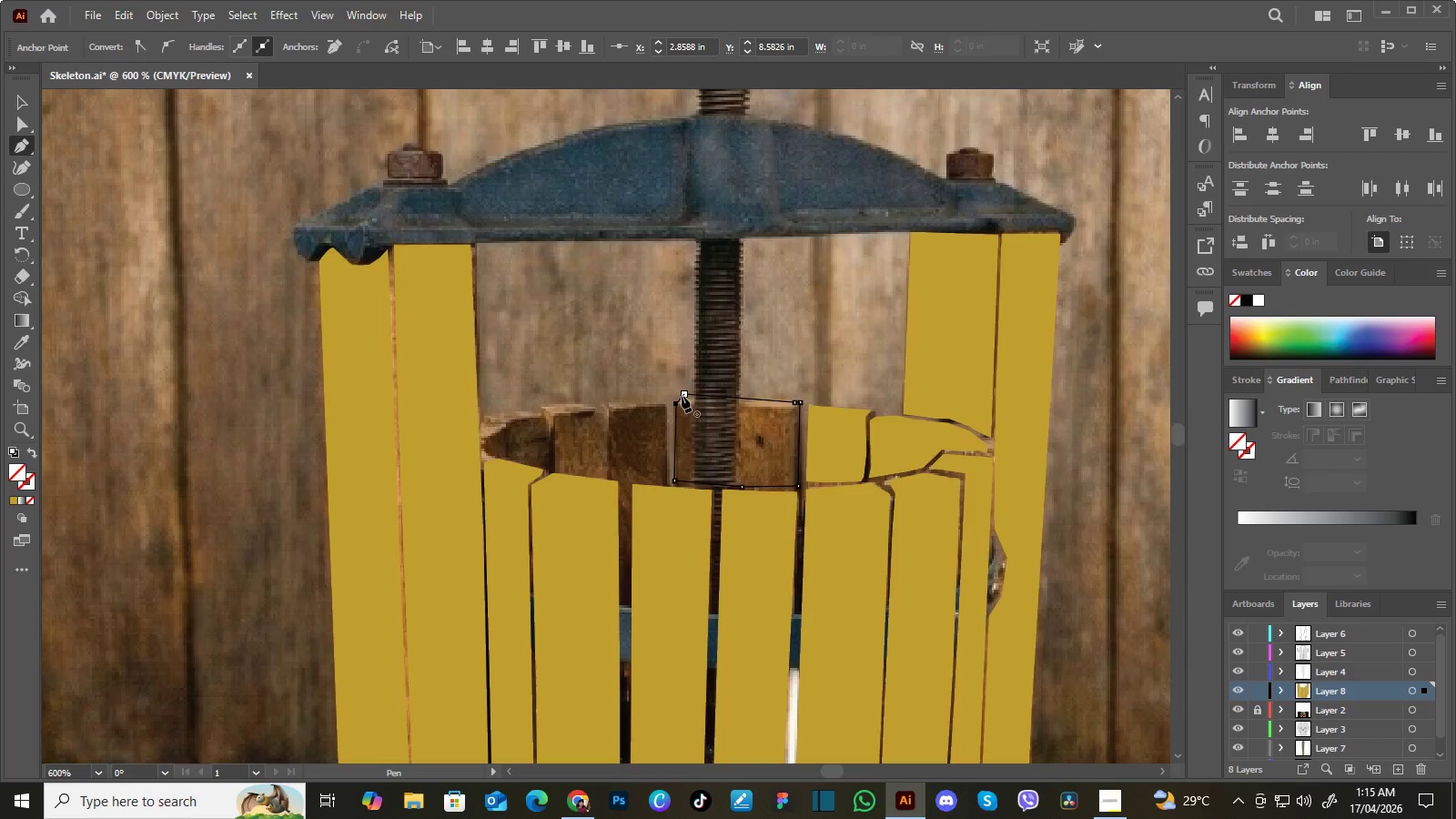 
left_click([682, 396])
 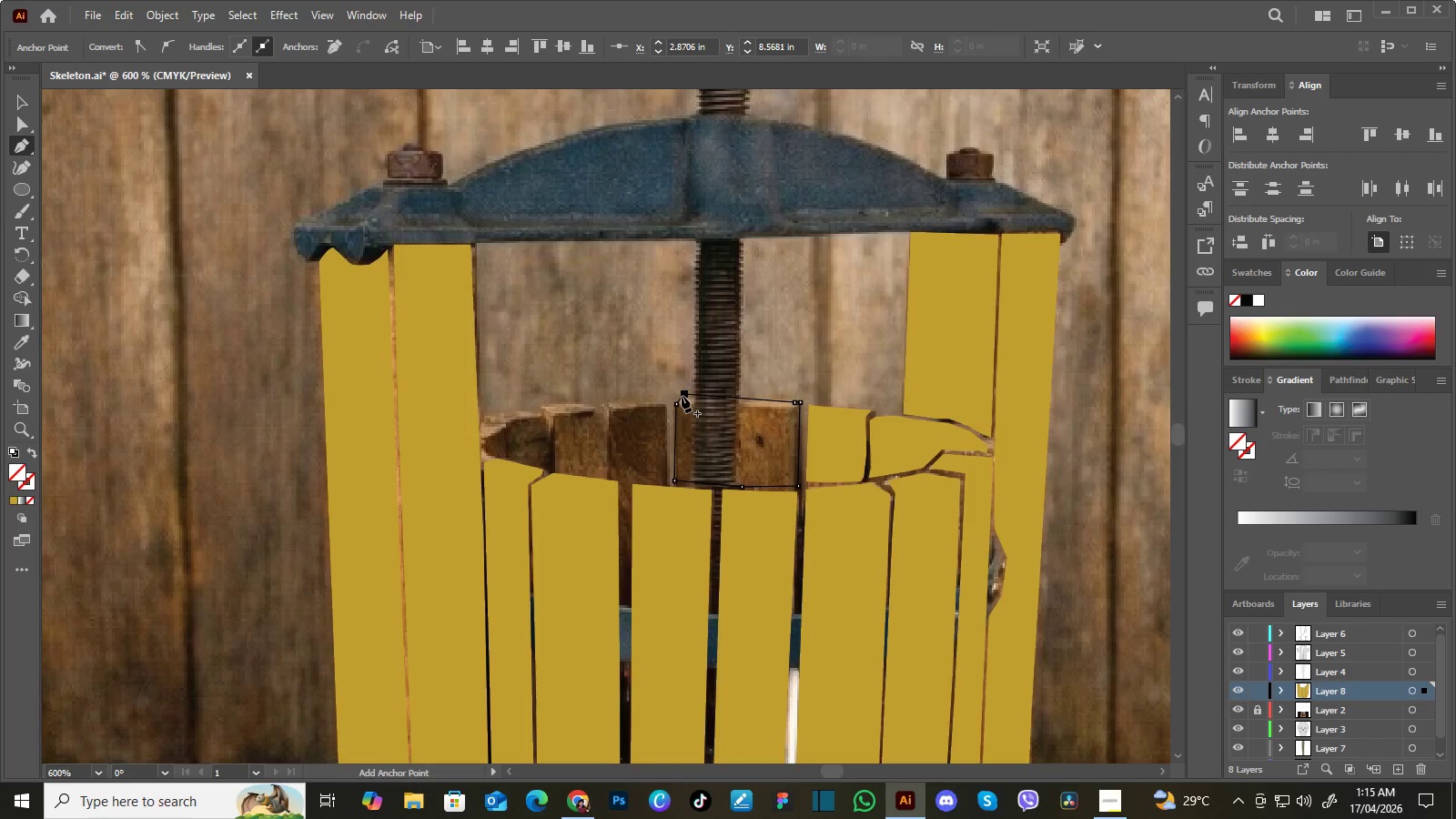 
key(I)
 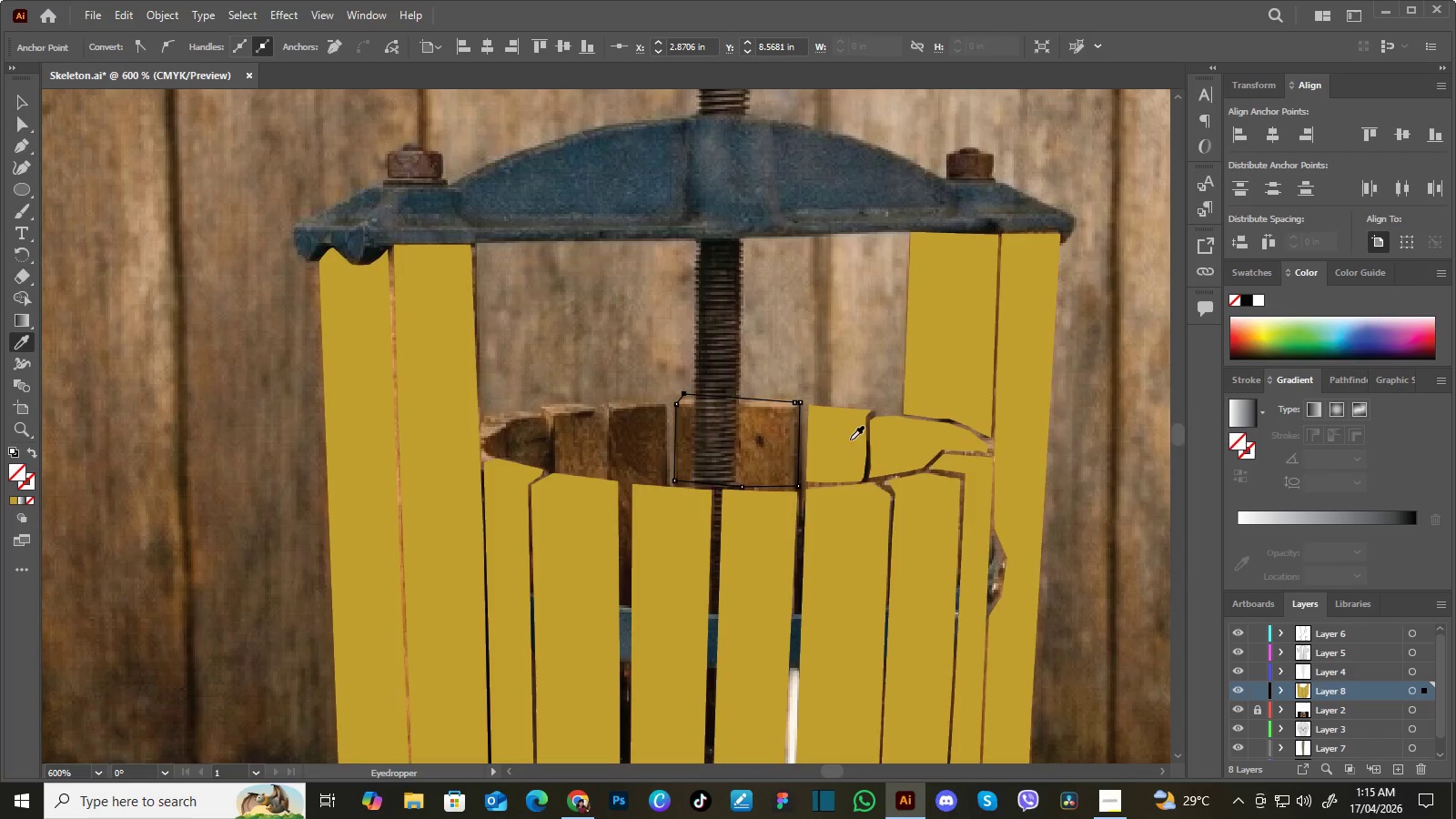 
left_click([850, 440])
 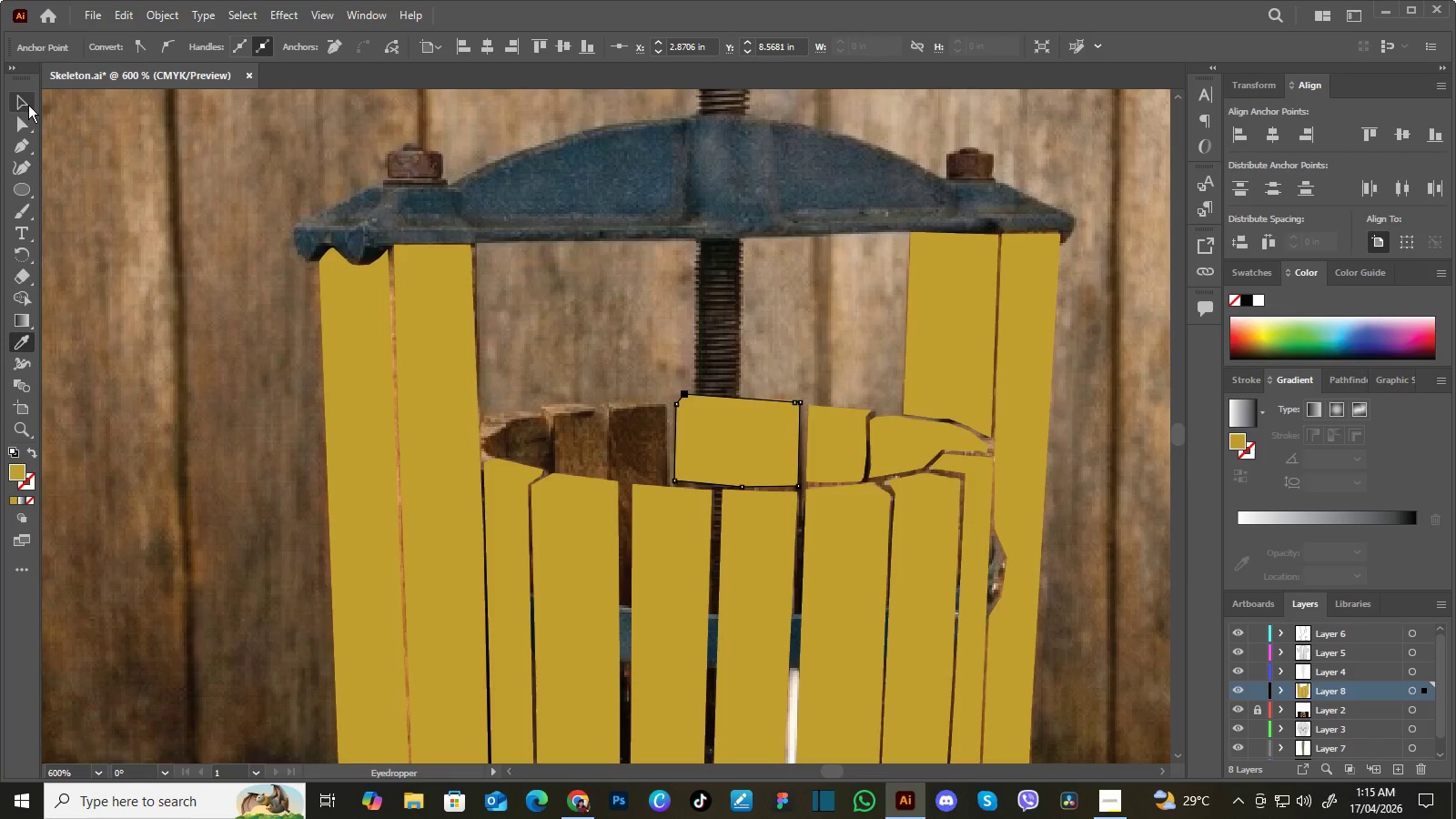 
double_click([123, 242])
 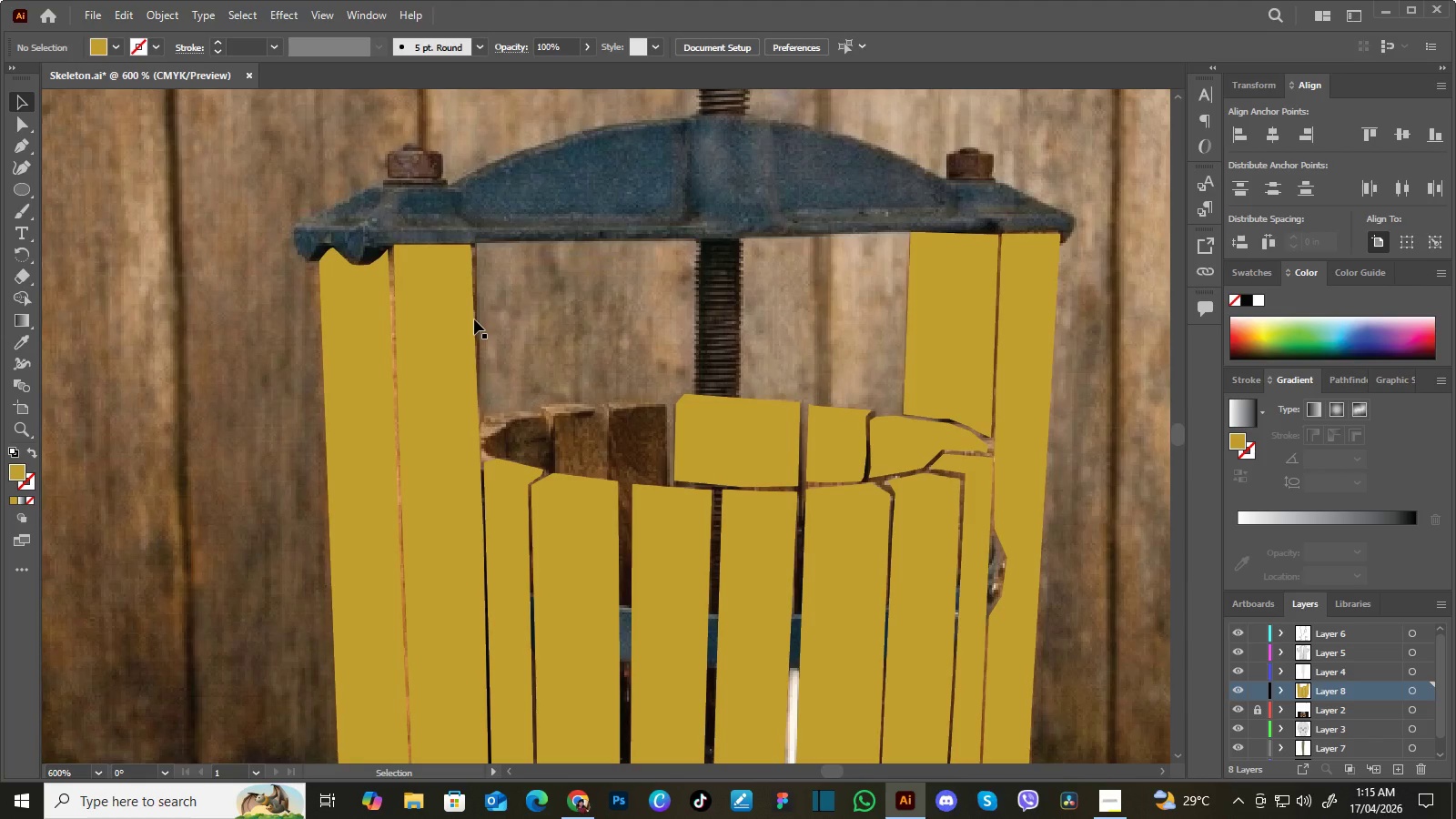 
key(P)
 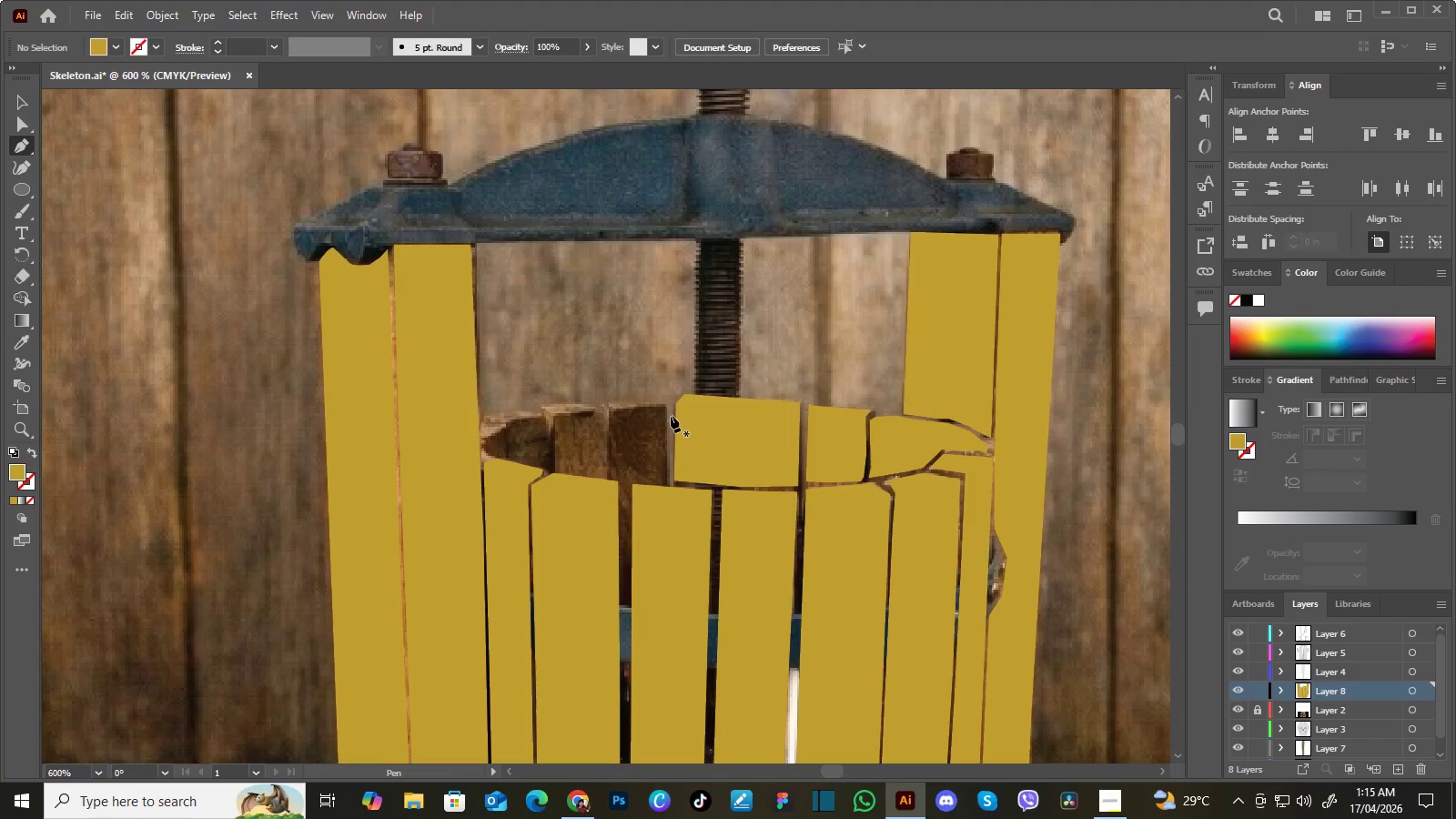 
key(Control+Equal)
 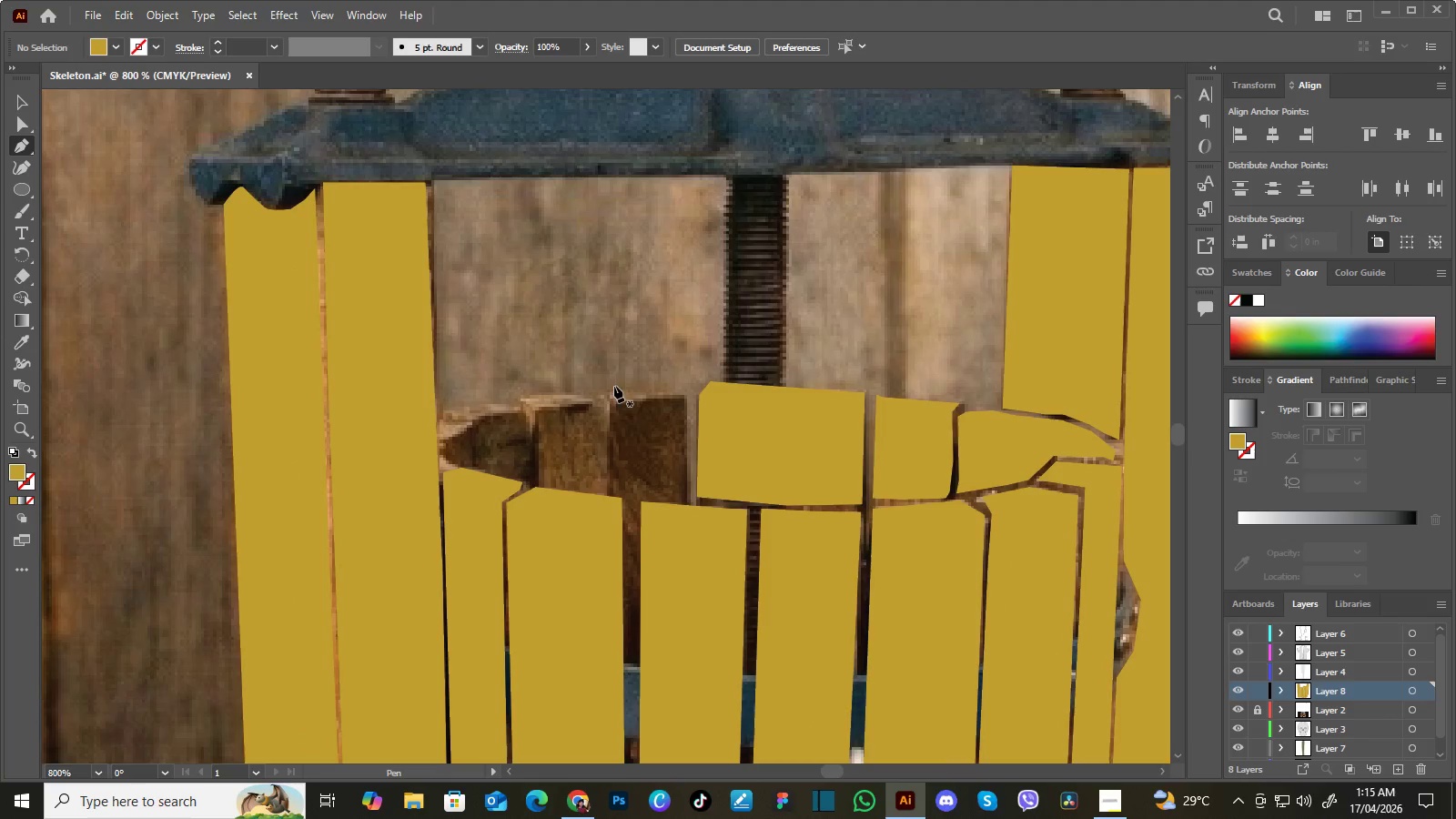 
hold_key(key=Space, duration=0.48)
 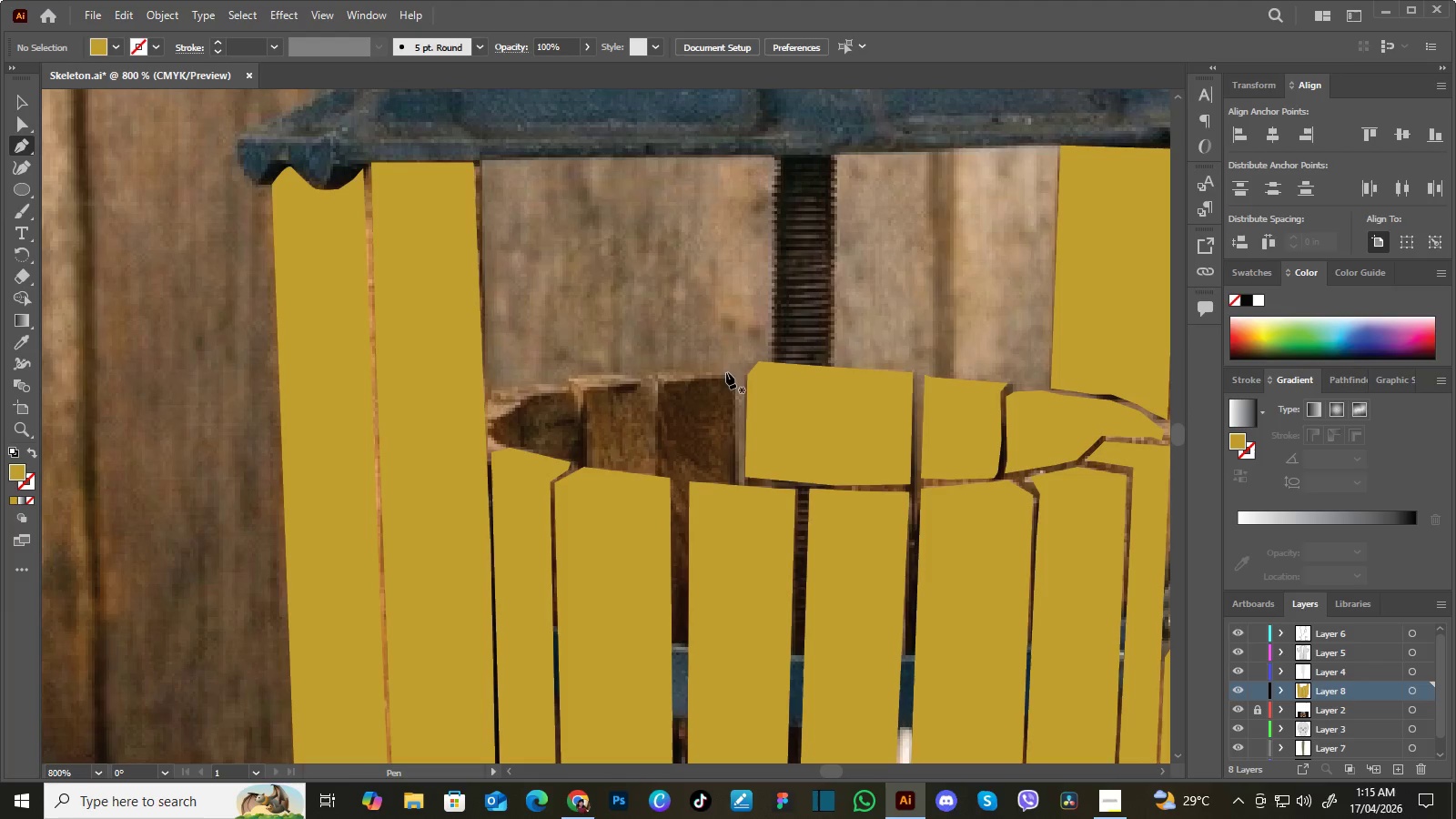 
left_click_drag(start_coordinate=[624, 409], to_coordinate=[672, 388])
 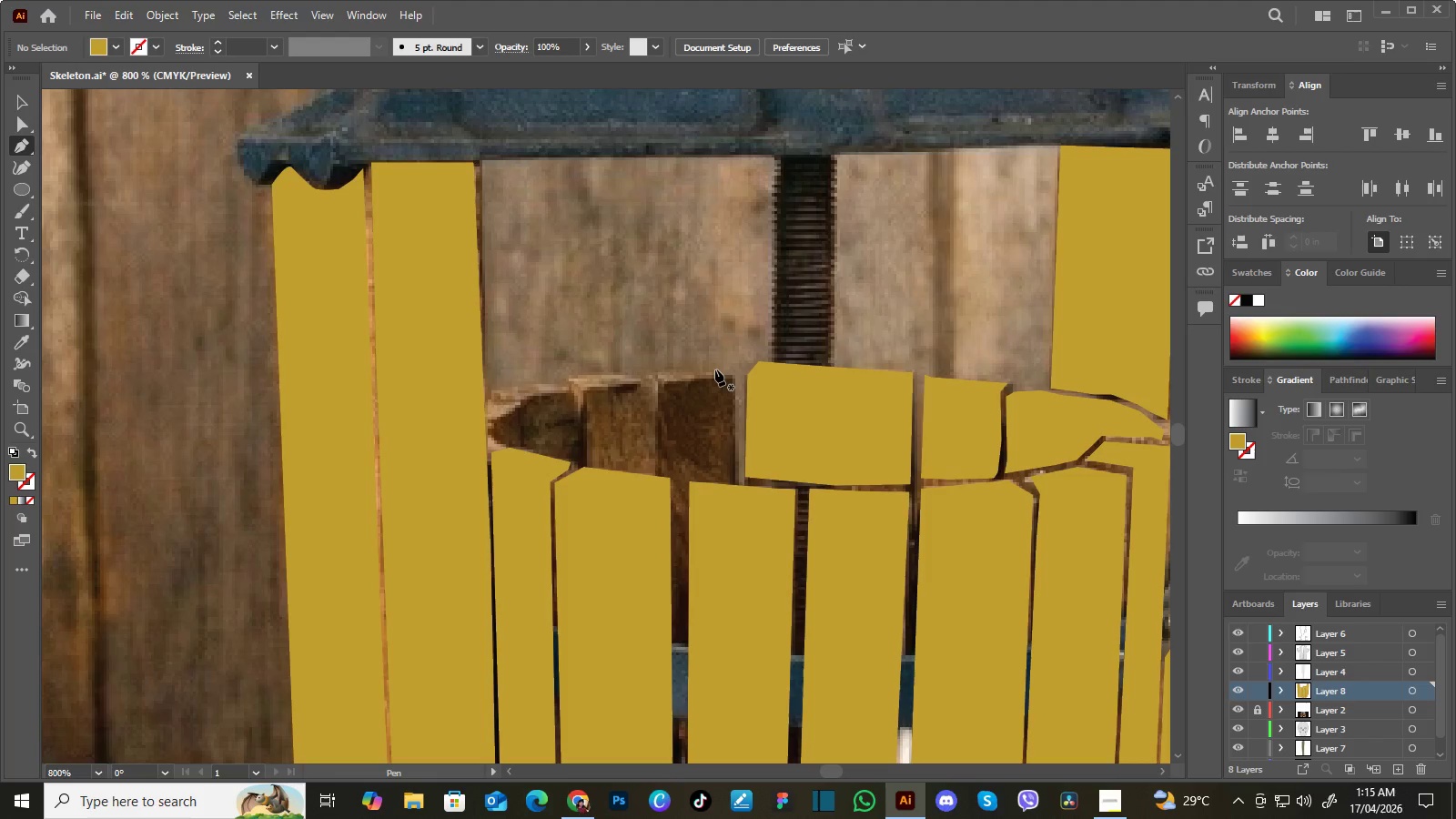 
left_click([715, 369])
 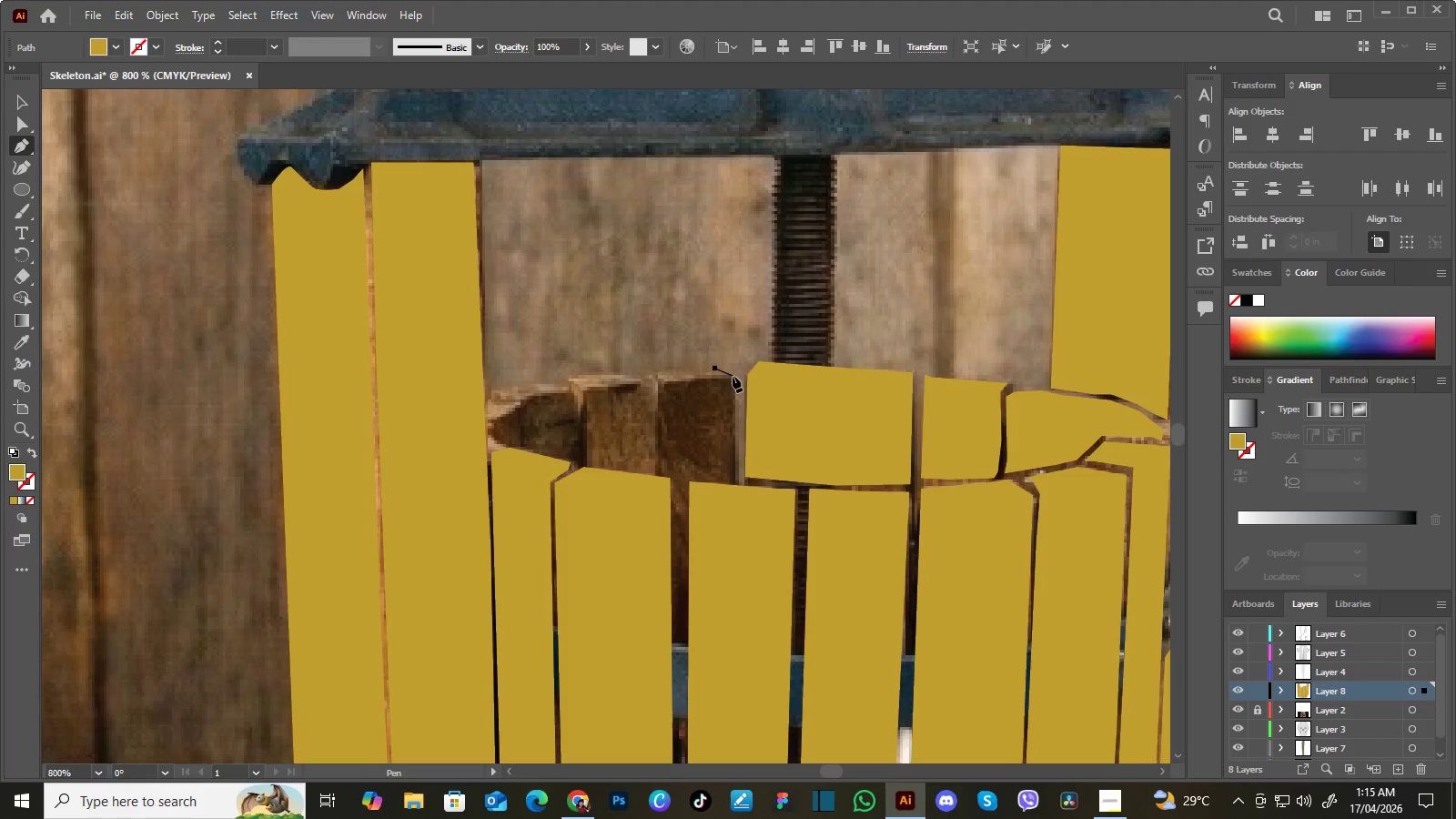 
left_click([733, 375])
 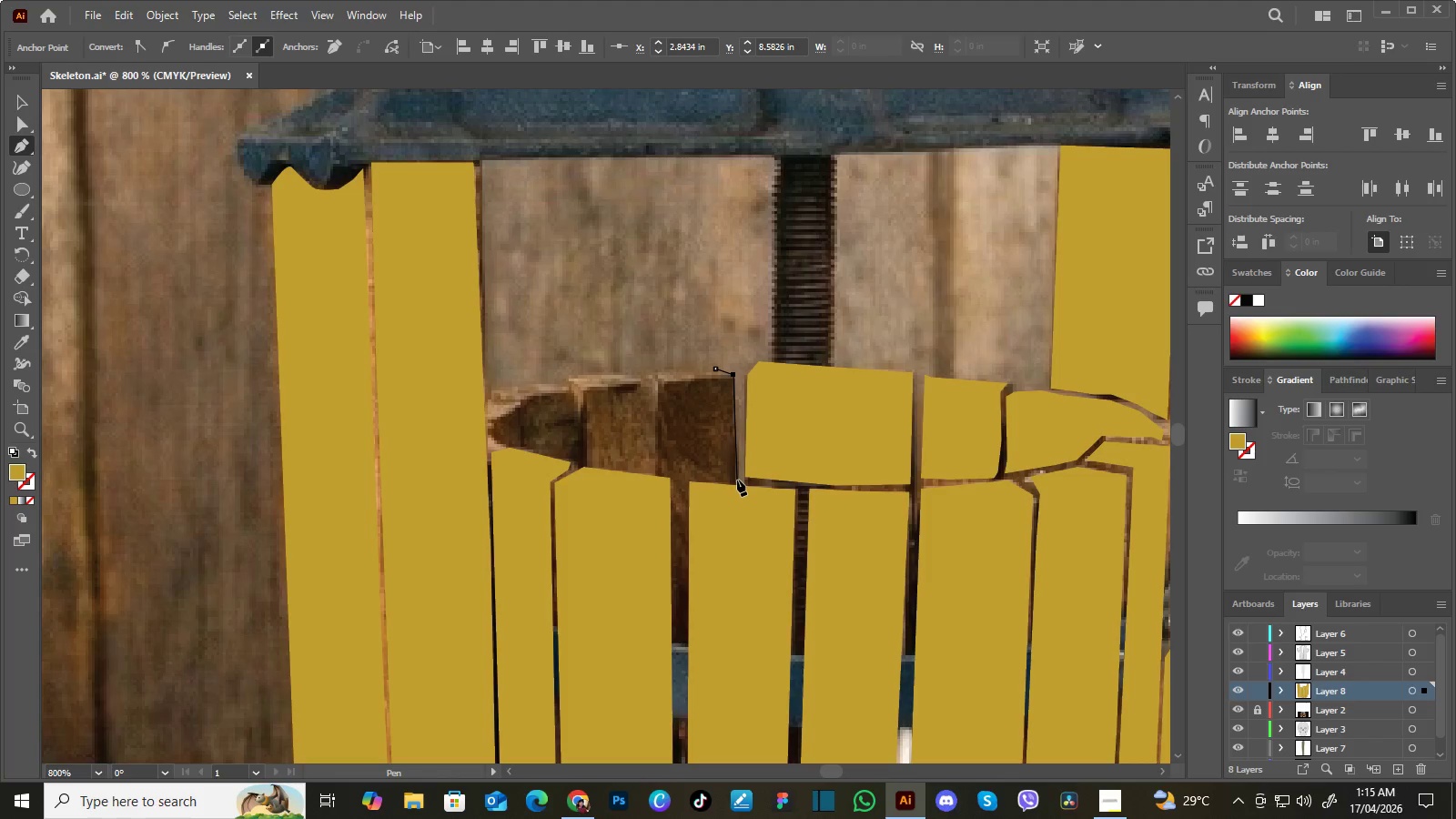 
left_click([736, 480])
 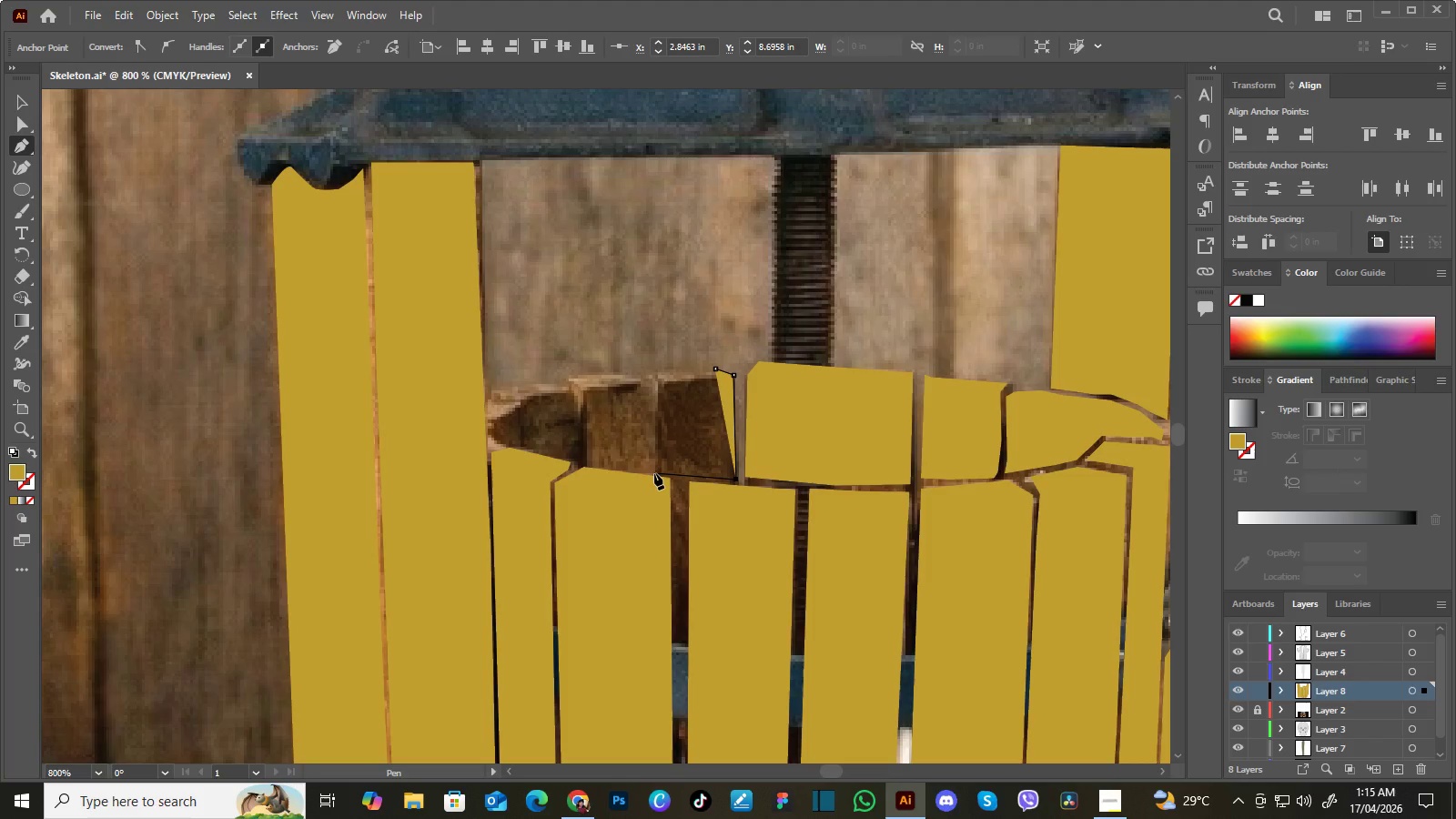 
left_click([654, 473])
 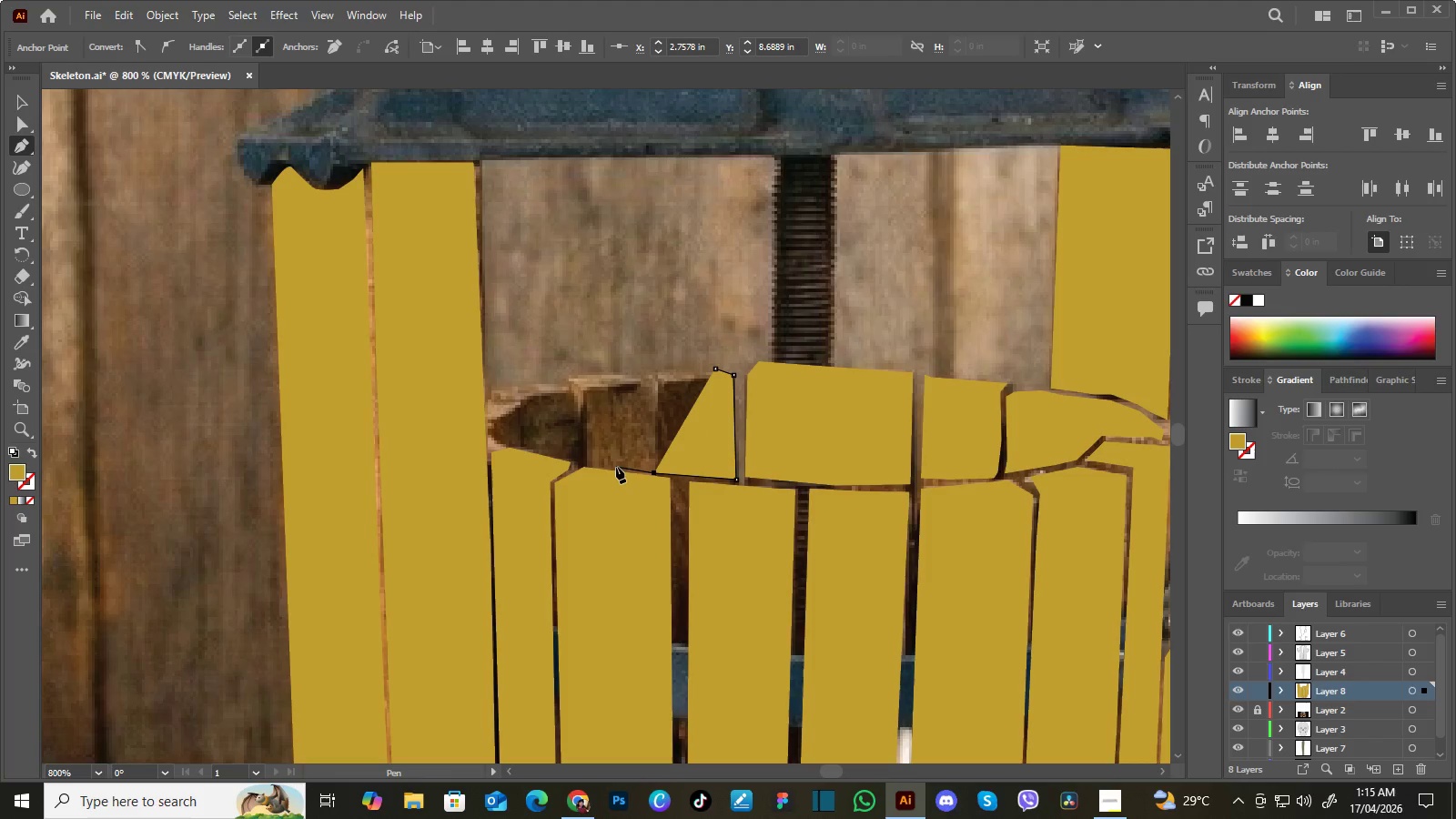 
left_click([616, 467])
 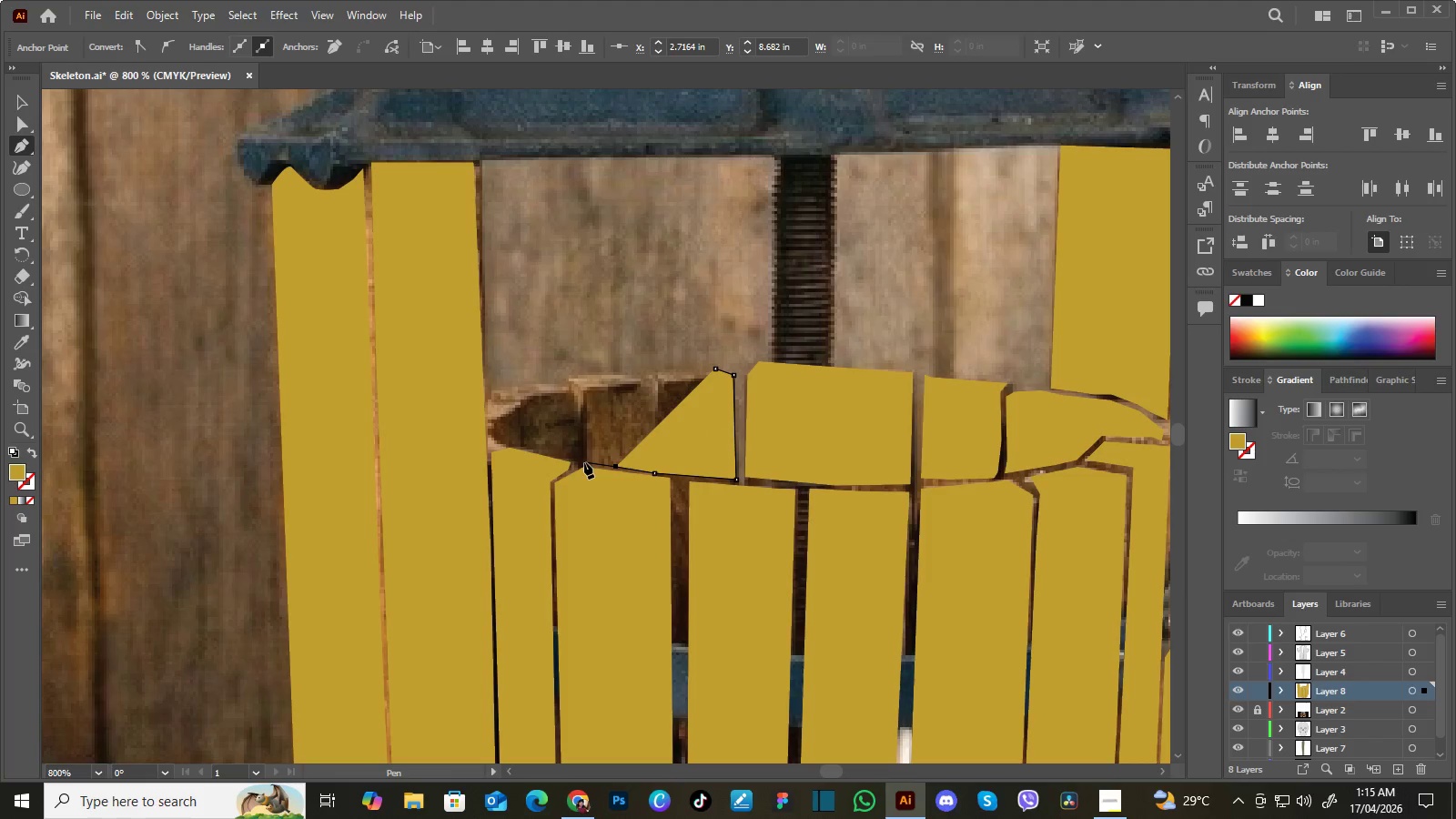 
left_click([584, 462])
 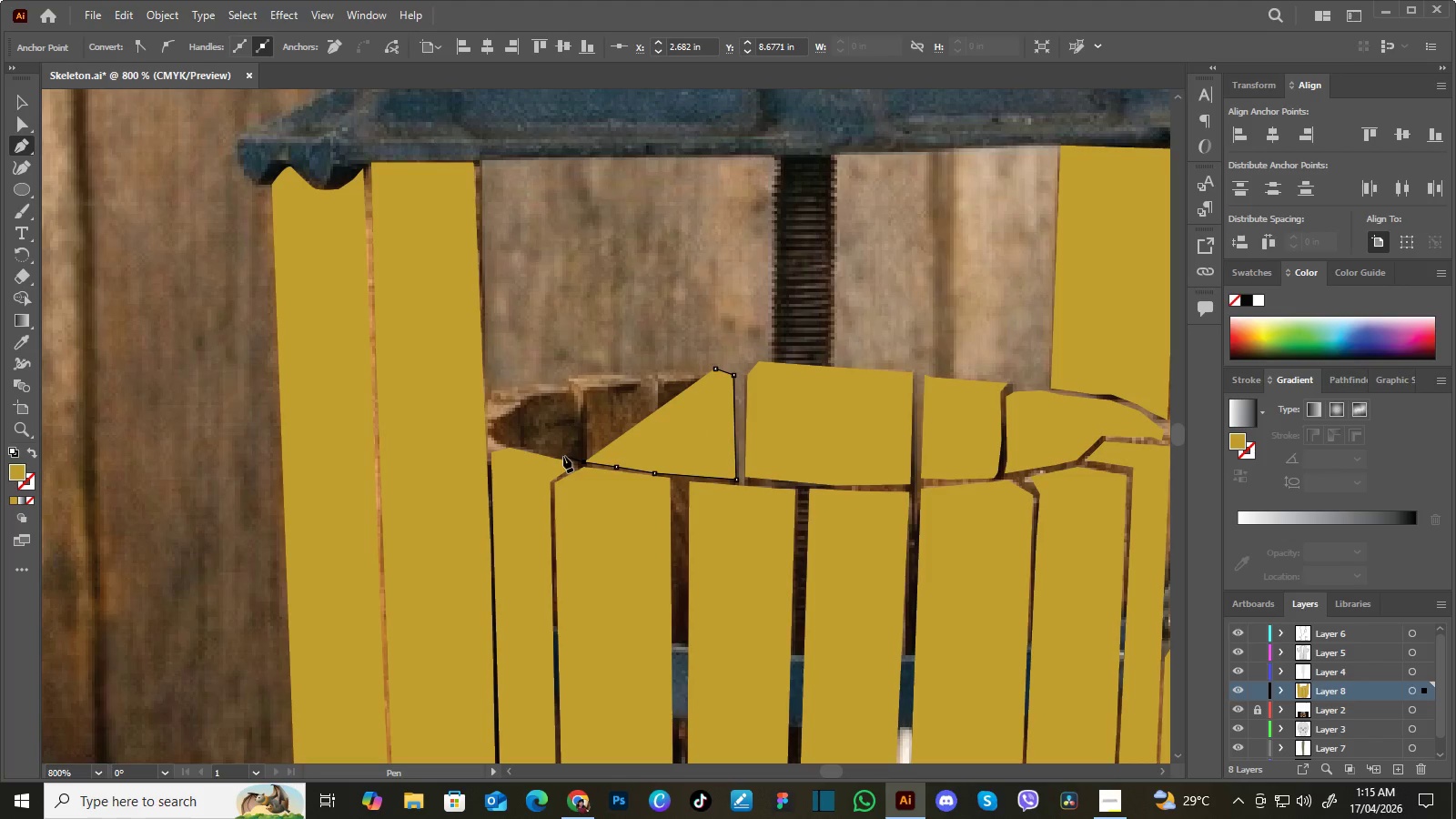 
left_click([563, 456])
 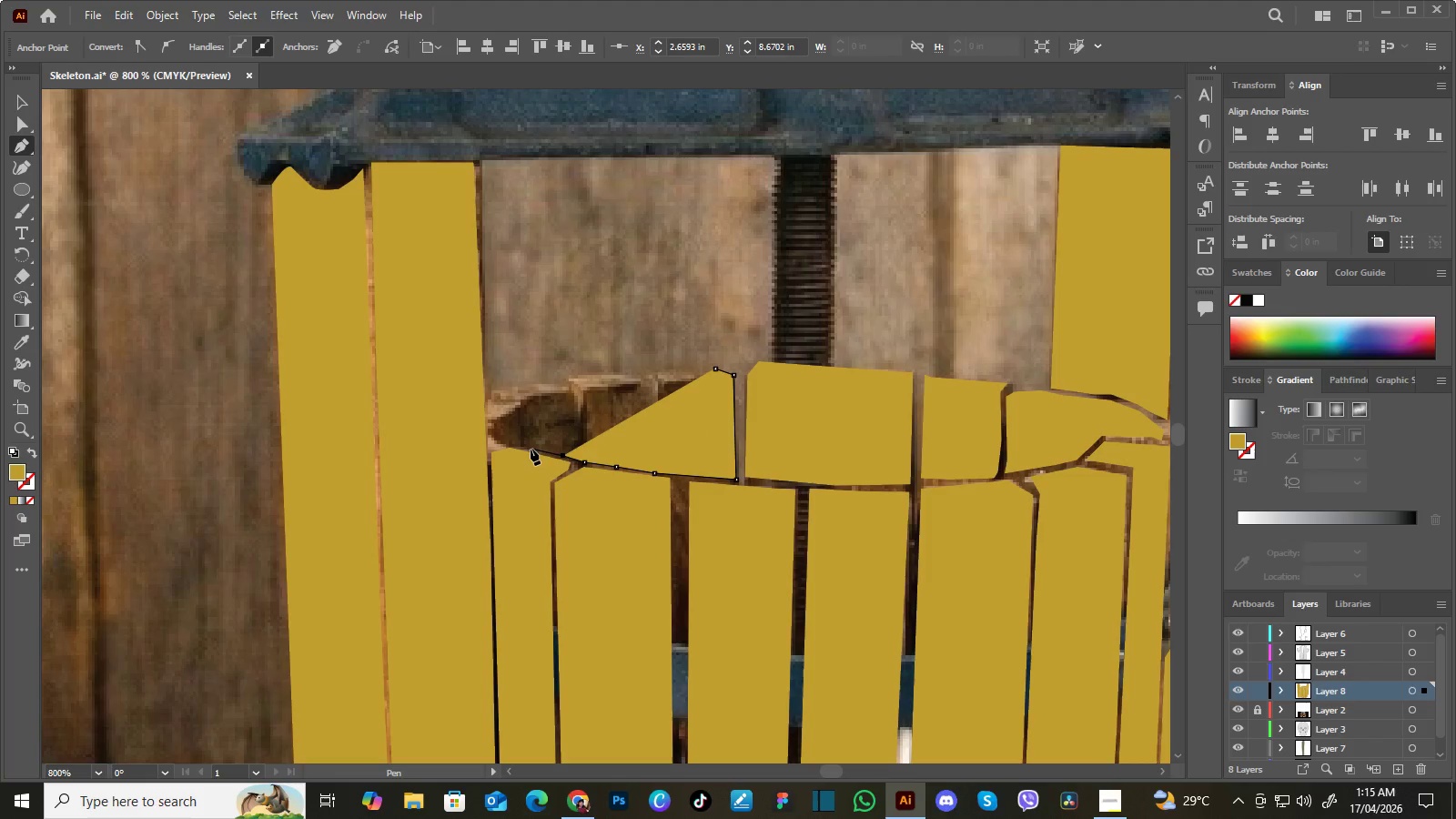 
left_click([530, 449])
 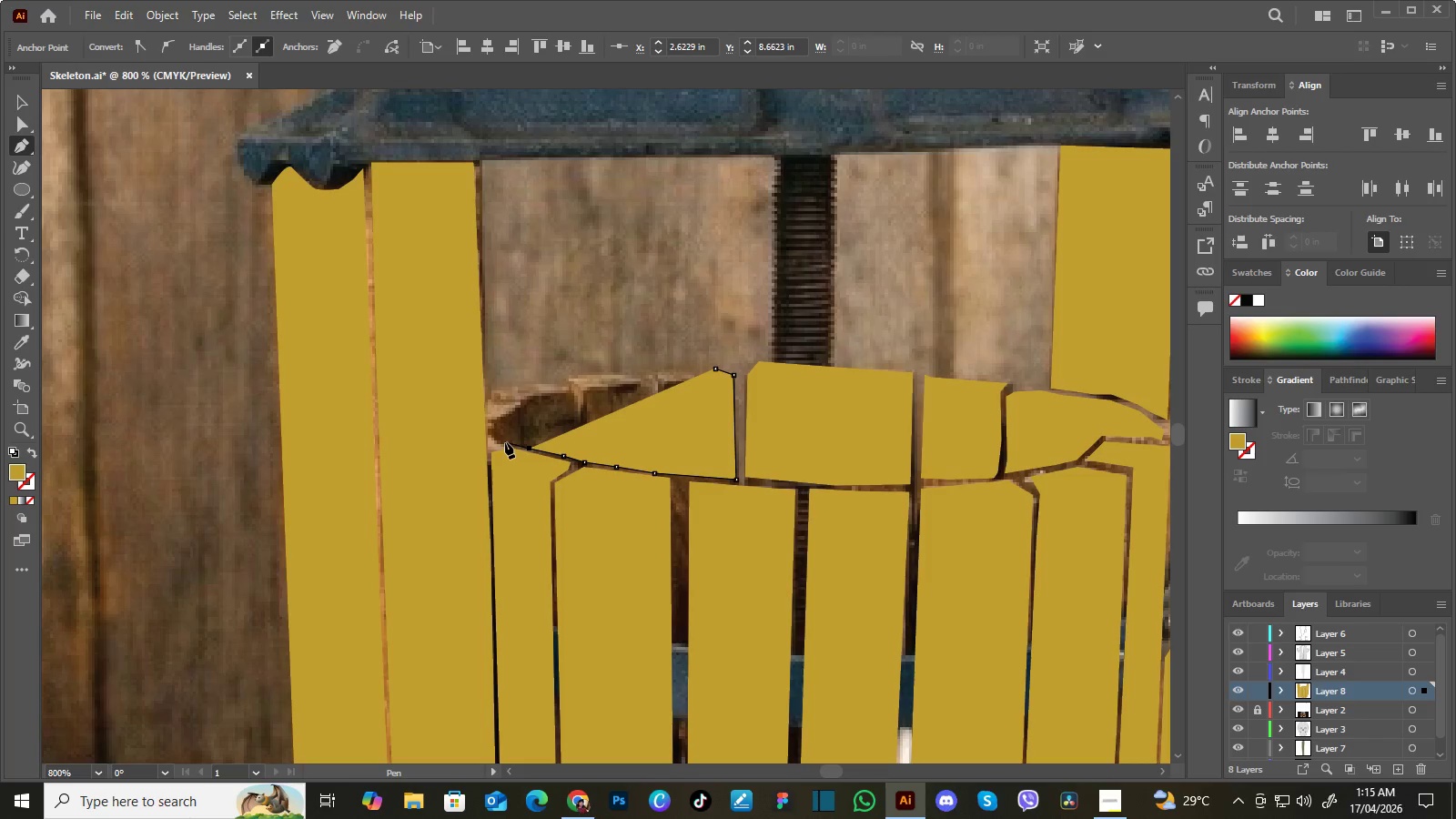 
left_click([505, 441])
 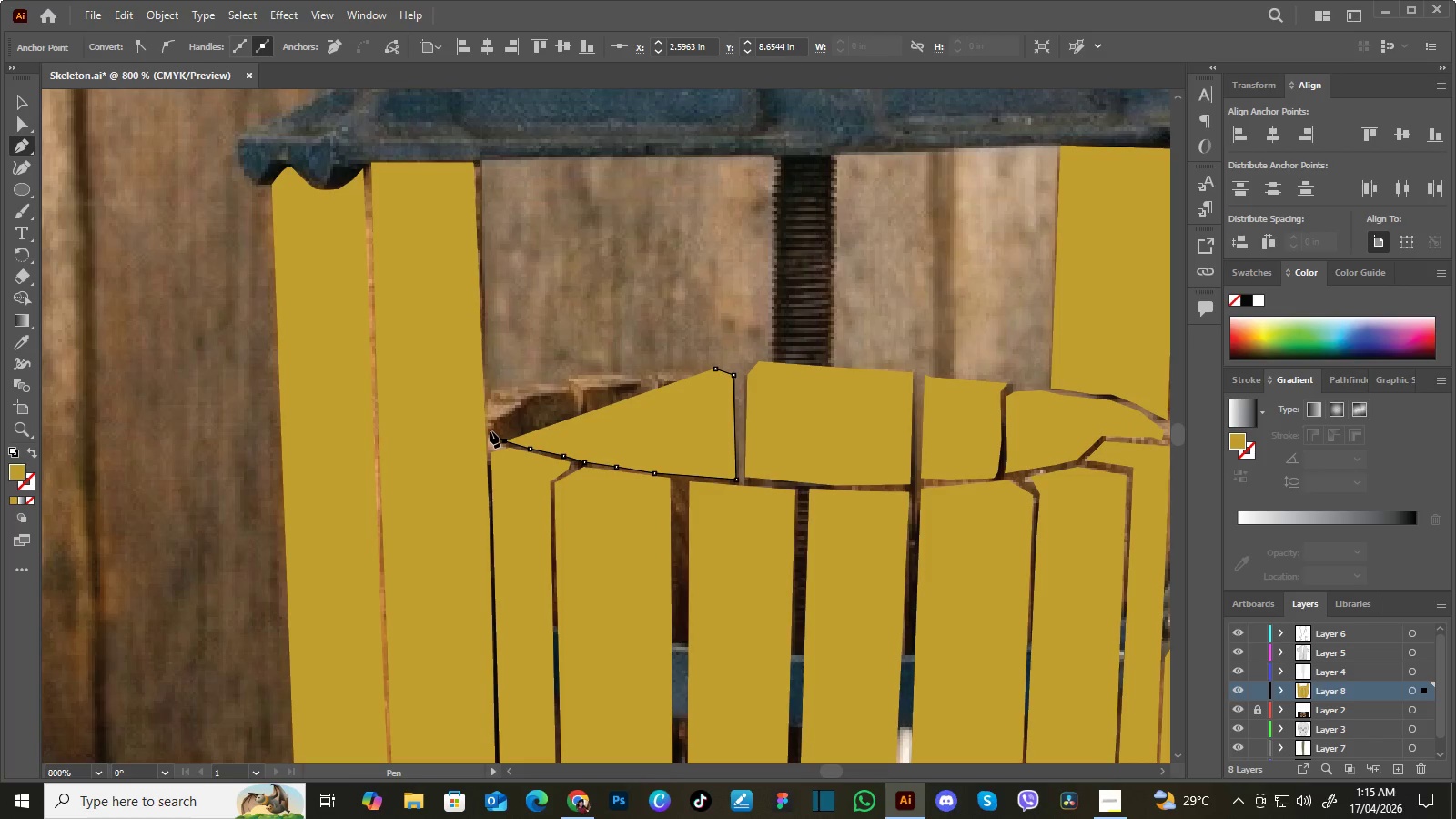 
left_click([490, 430])
 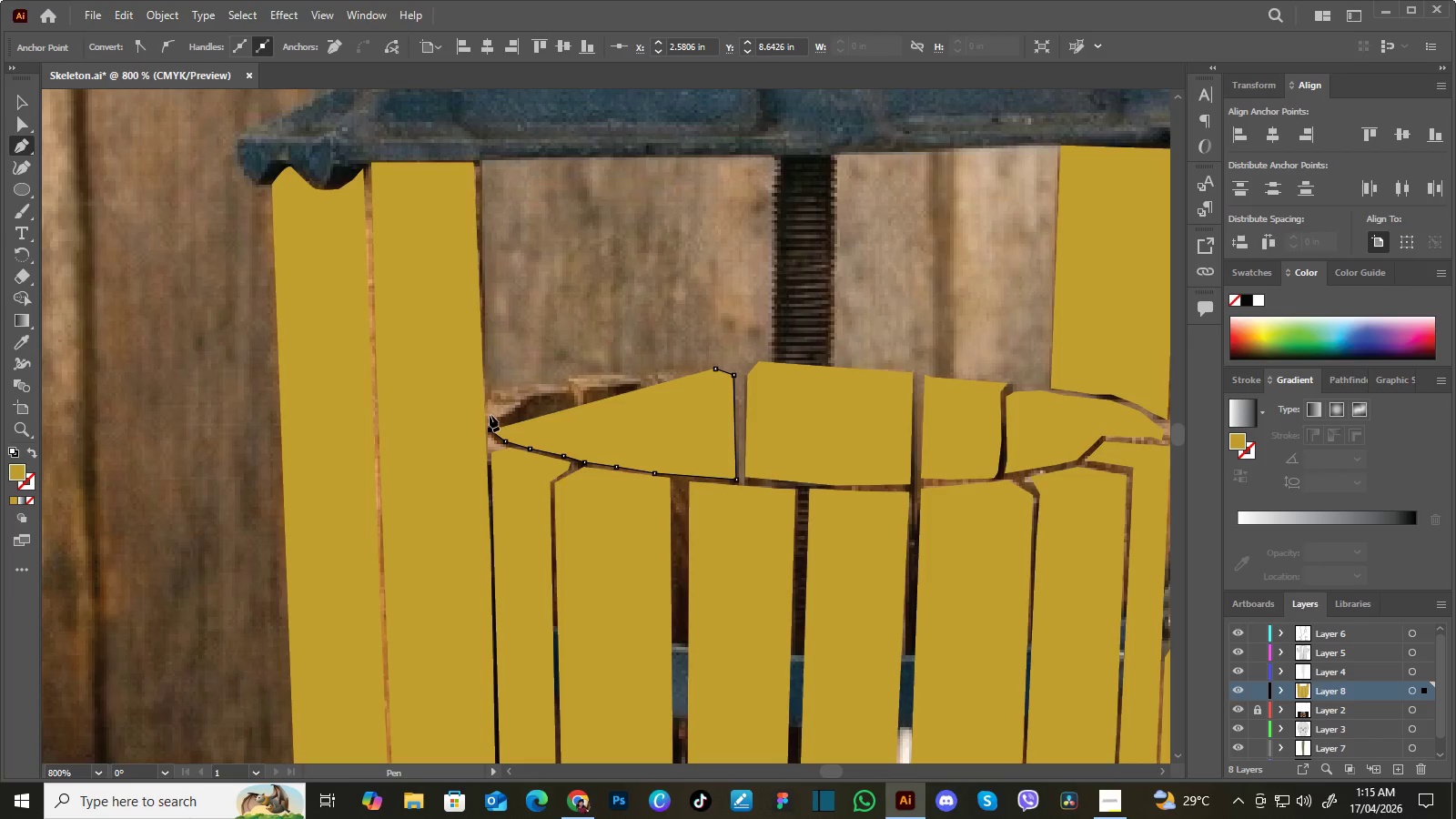 
left_click([490, 415])
 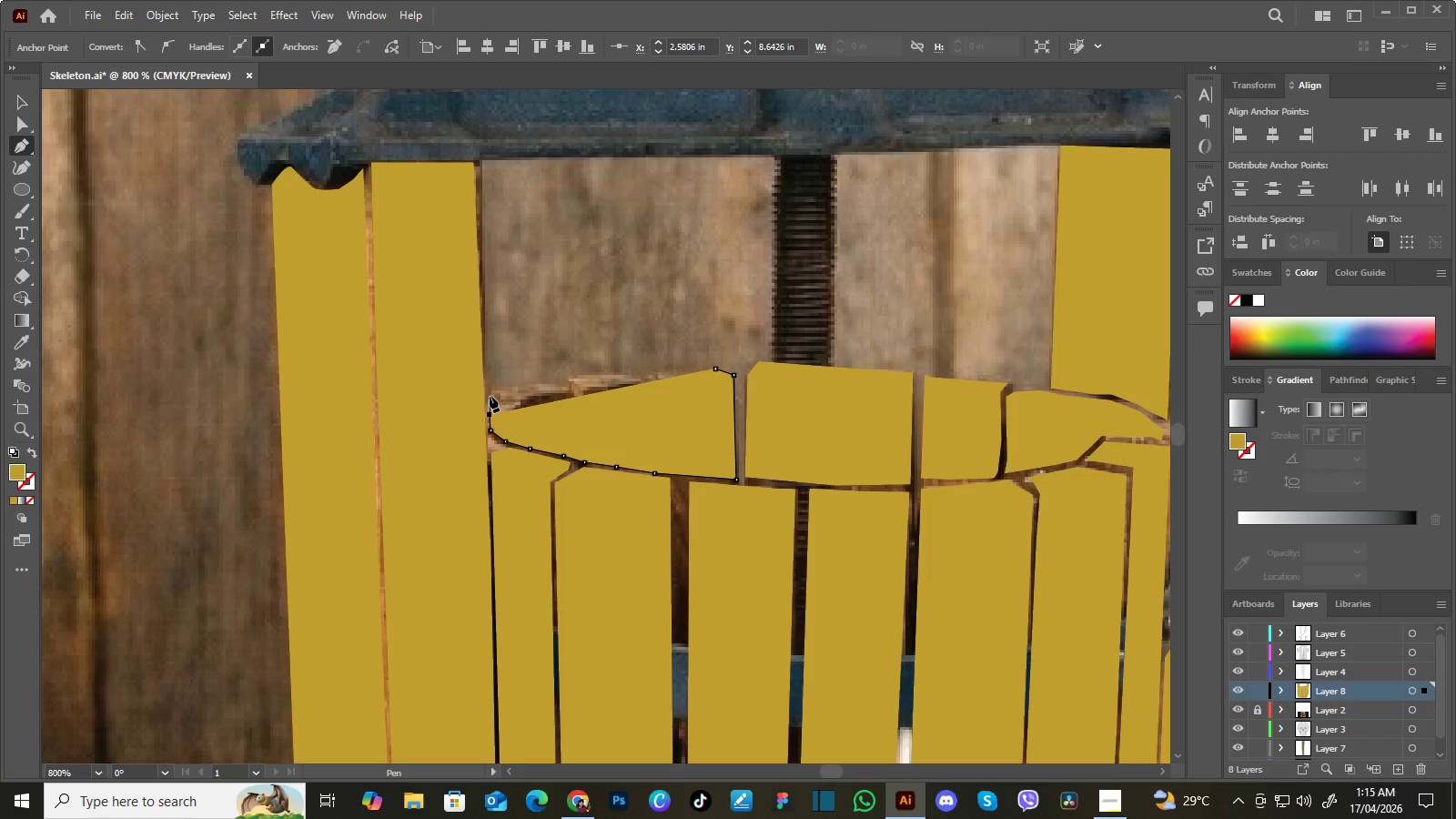 
left_click([490, 396])
 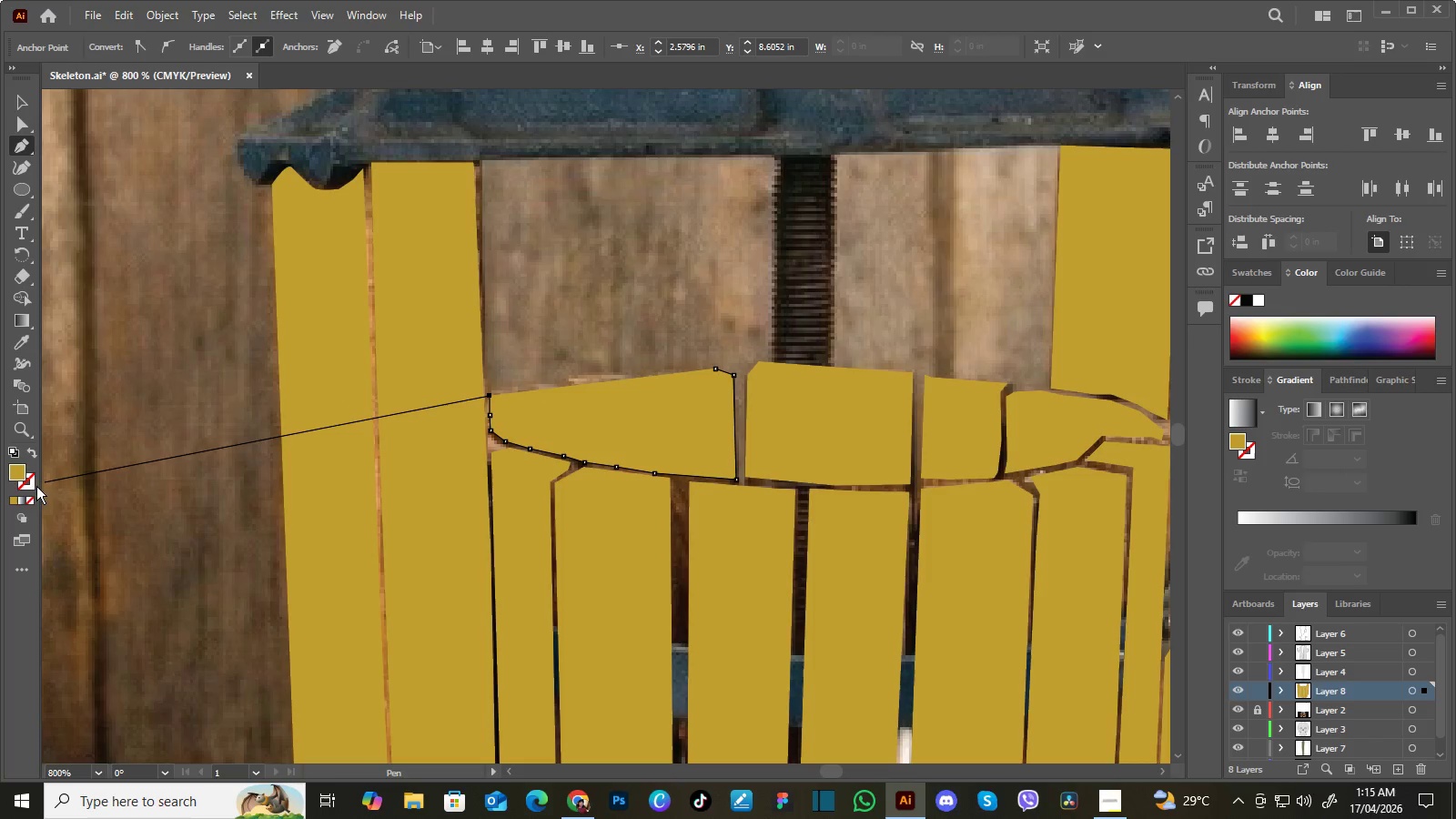 
left_click([29, 499])
 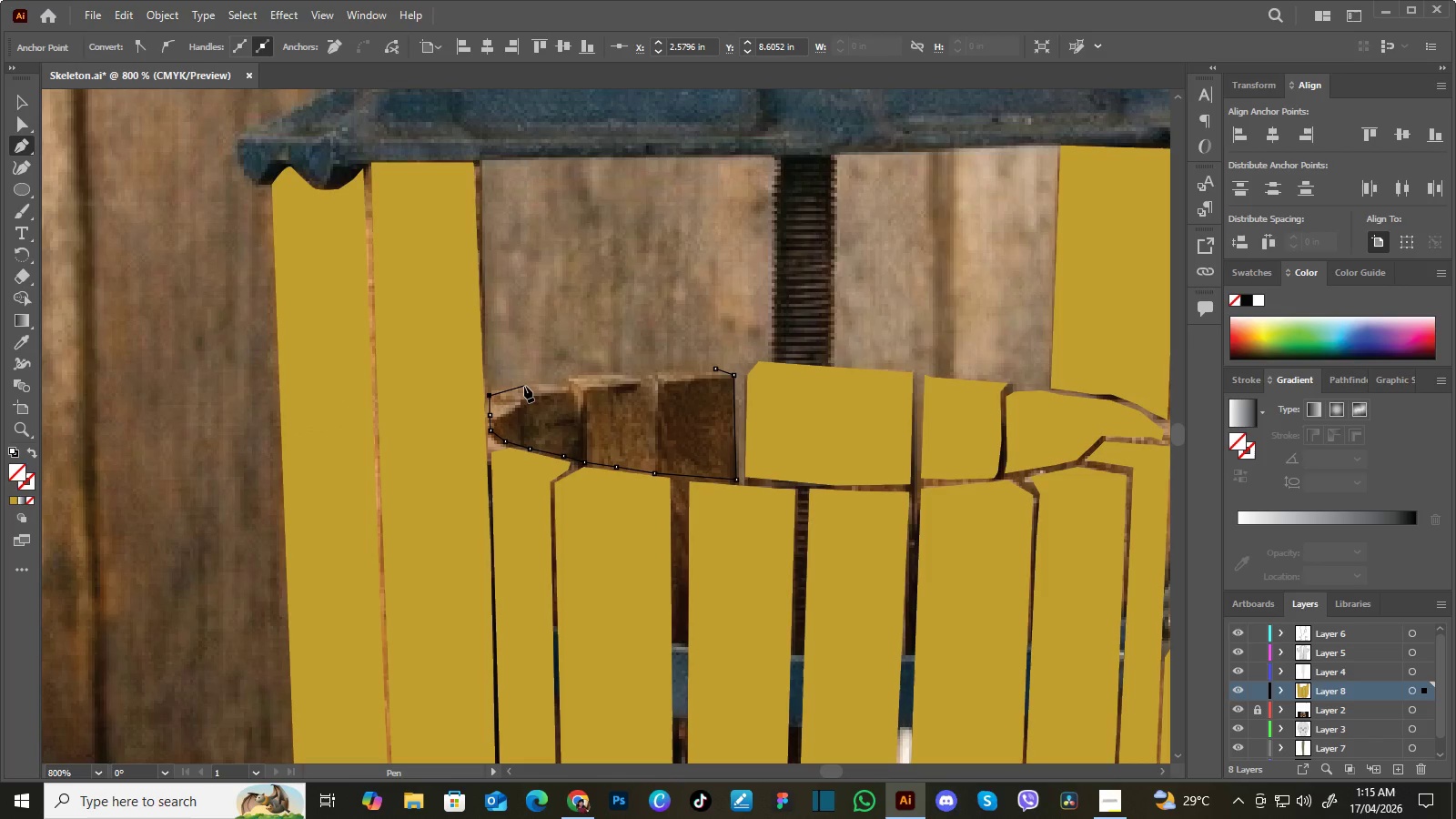 
left_click([524, 386])
 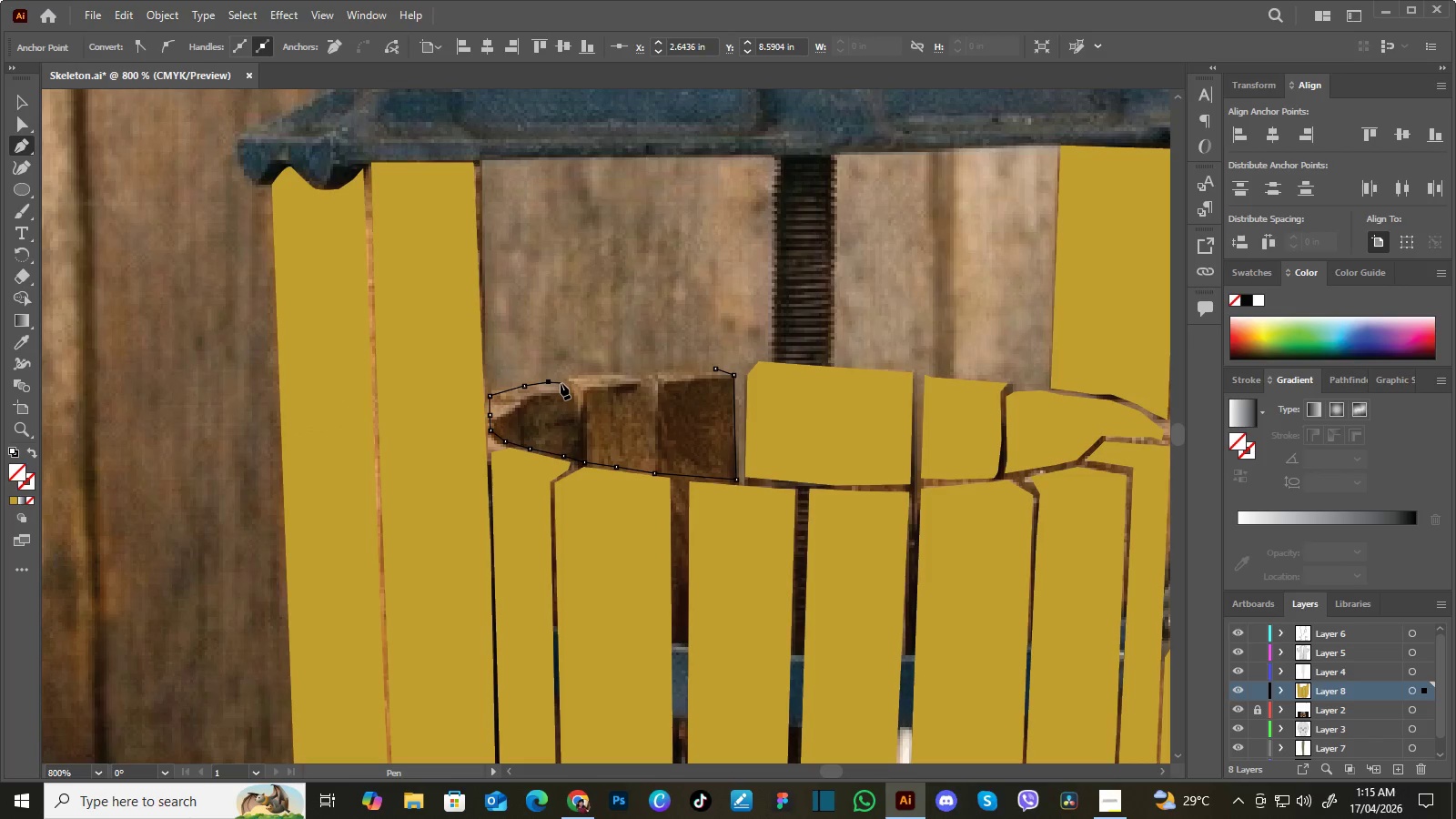 
left_click([565, 386])
 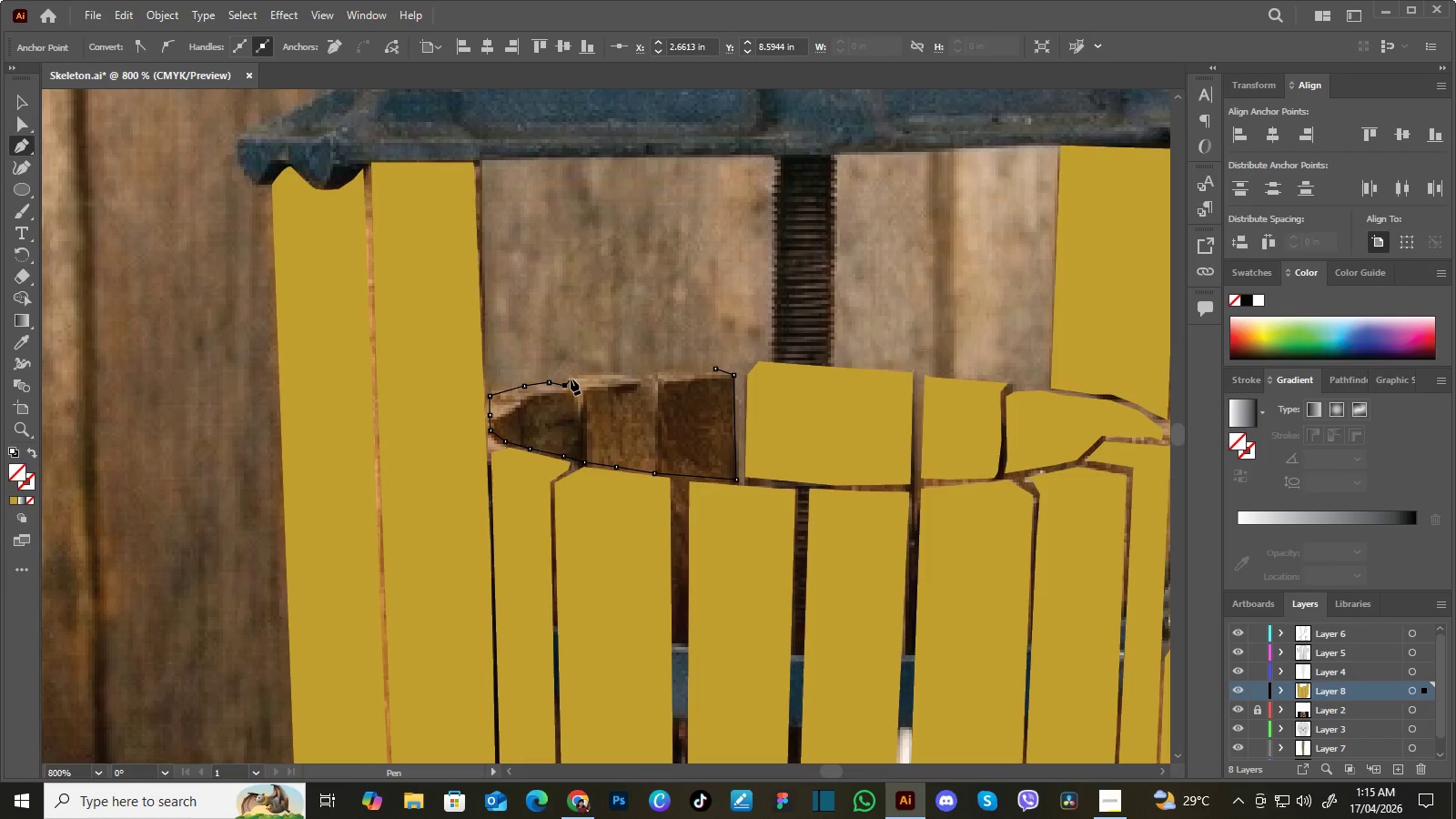 
left_click([571, 379])
 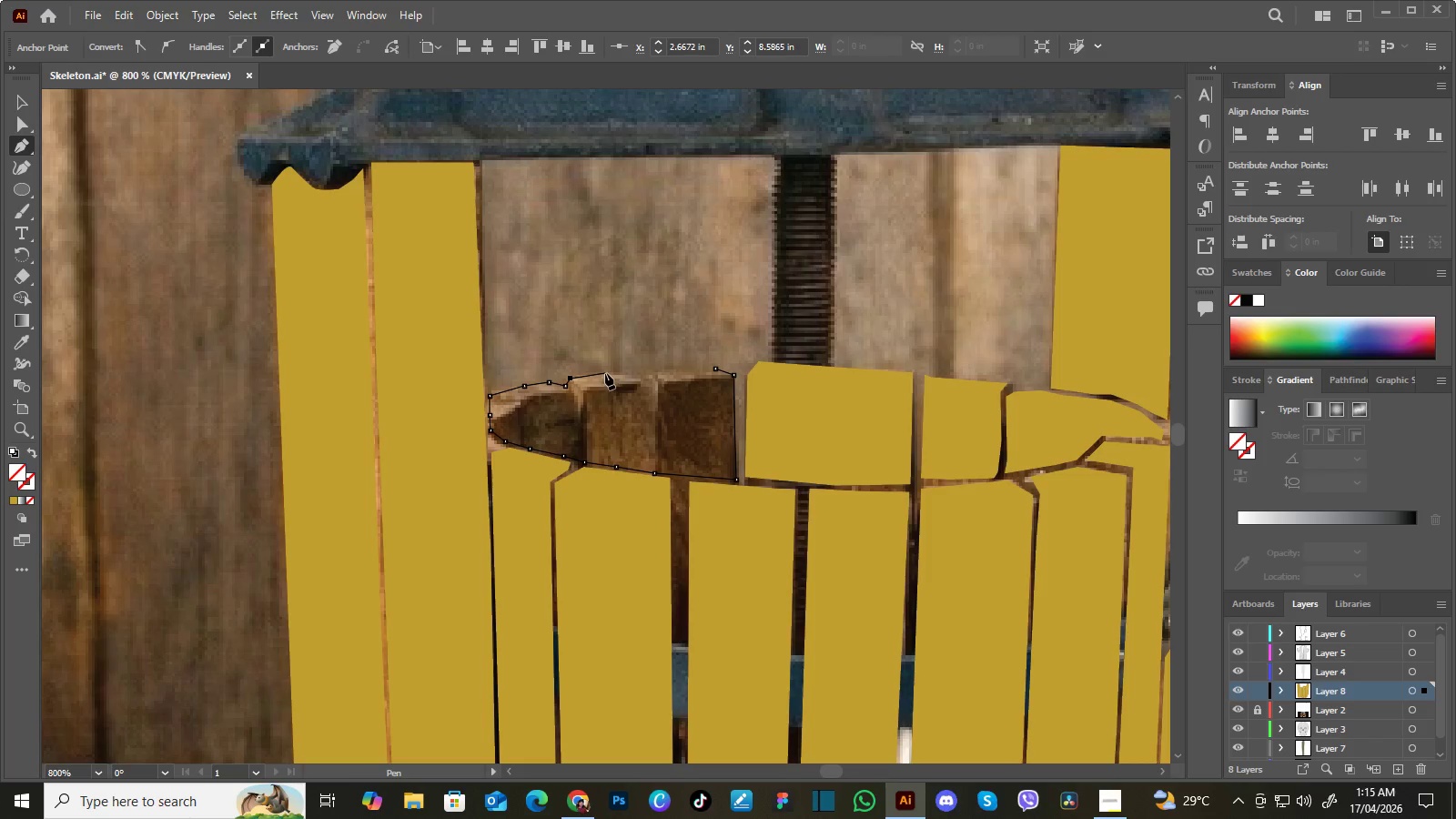 
left_click([605, 373])
 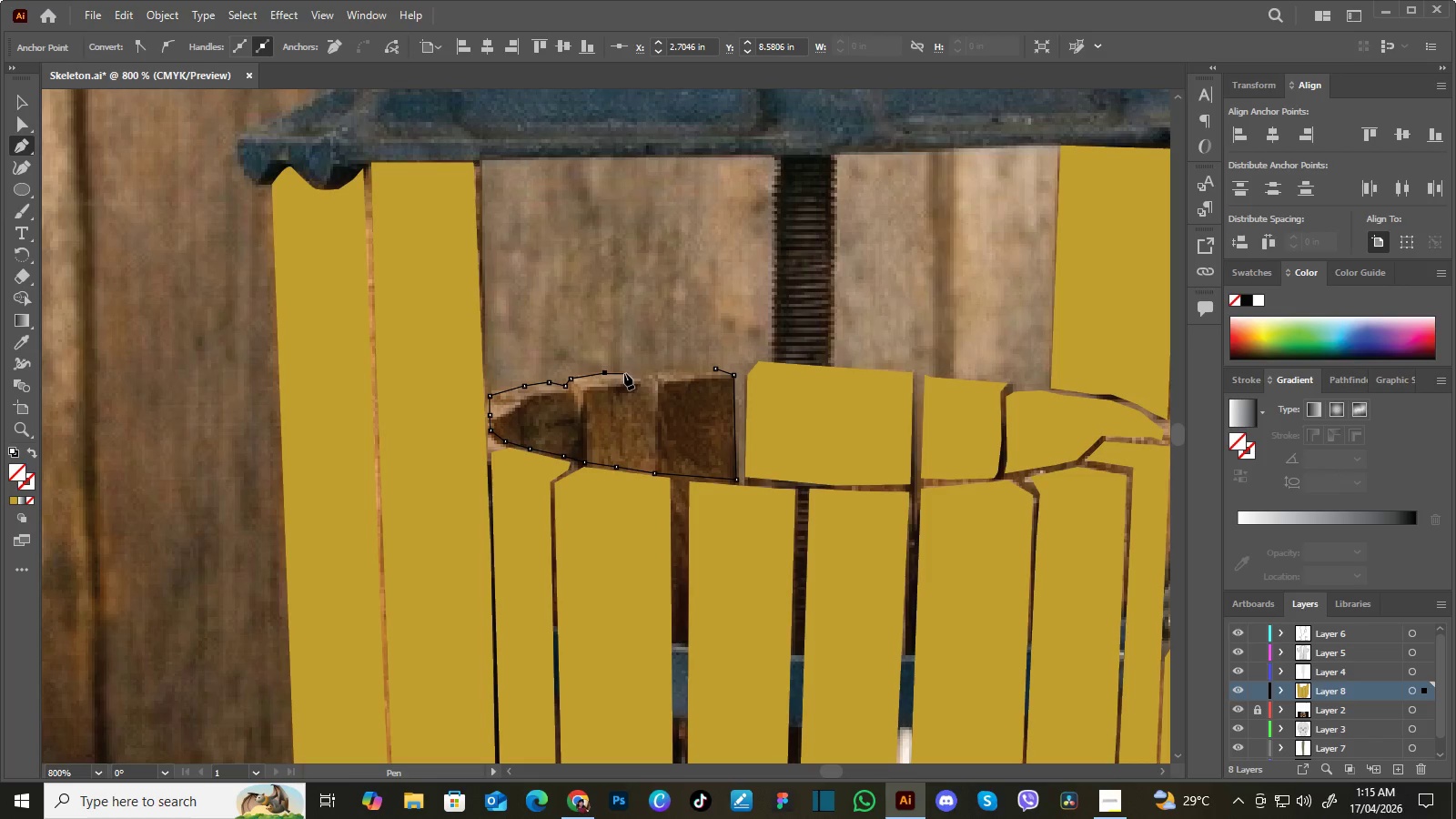 
left_click([627, 373])
 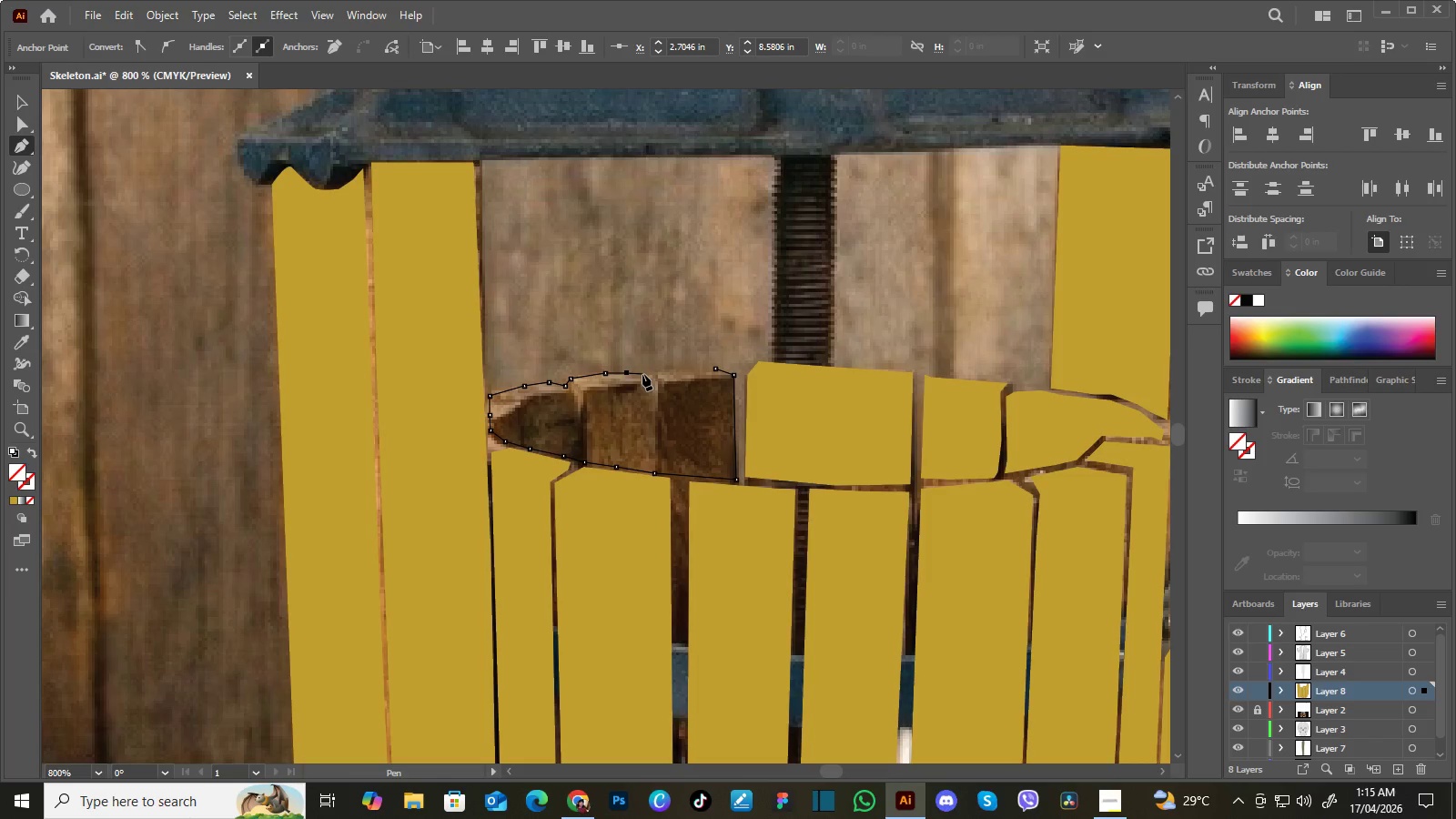 
left_click([642, 374])
 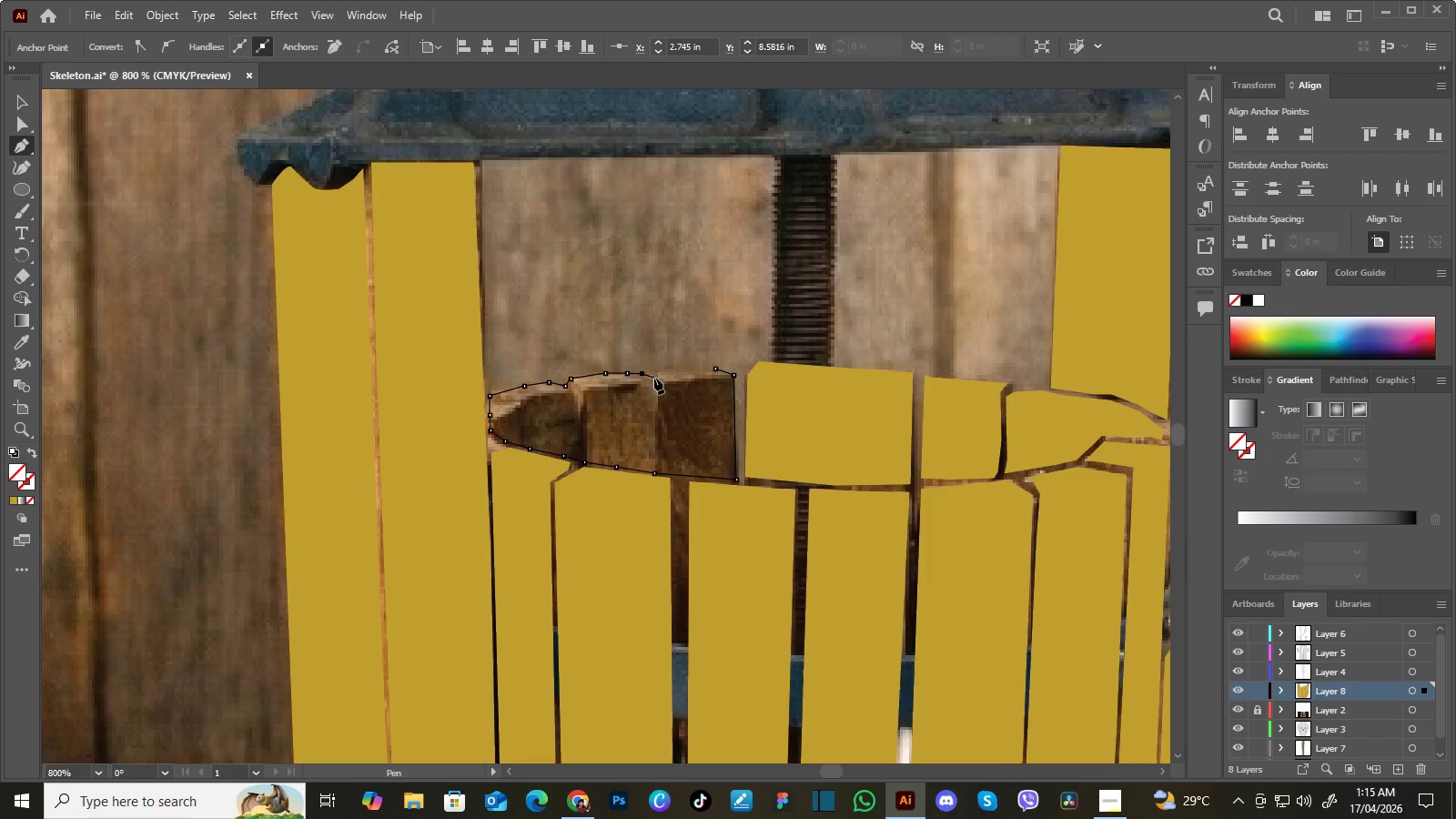 
left_click([655, 378])
 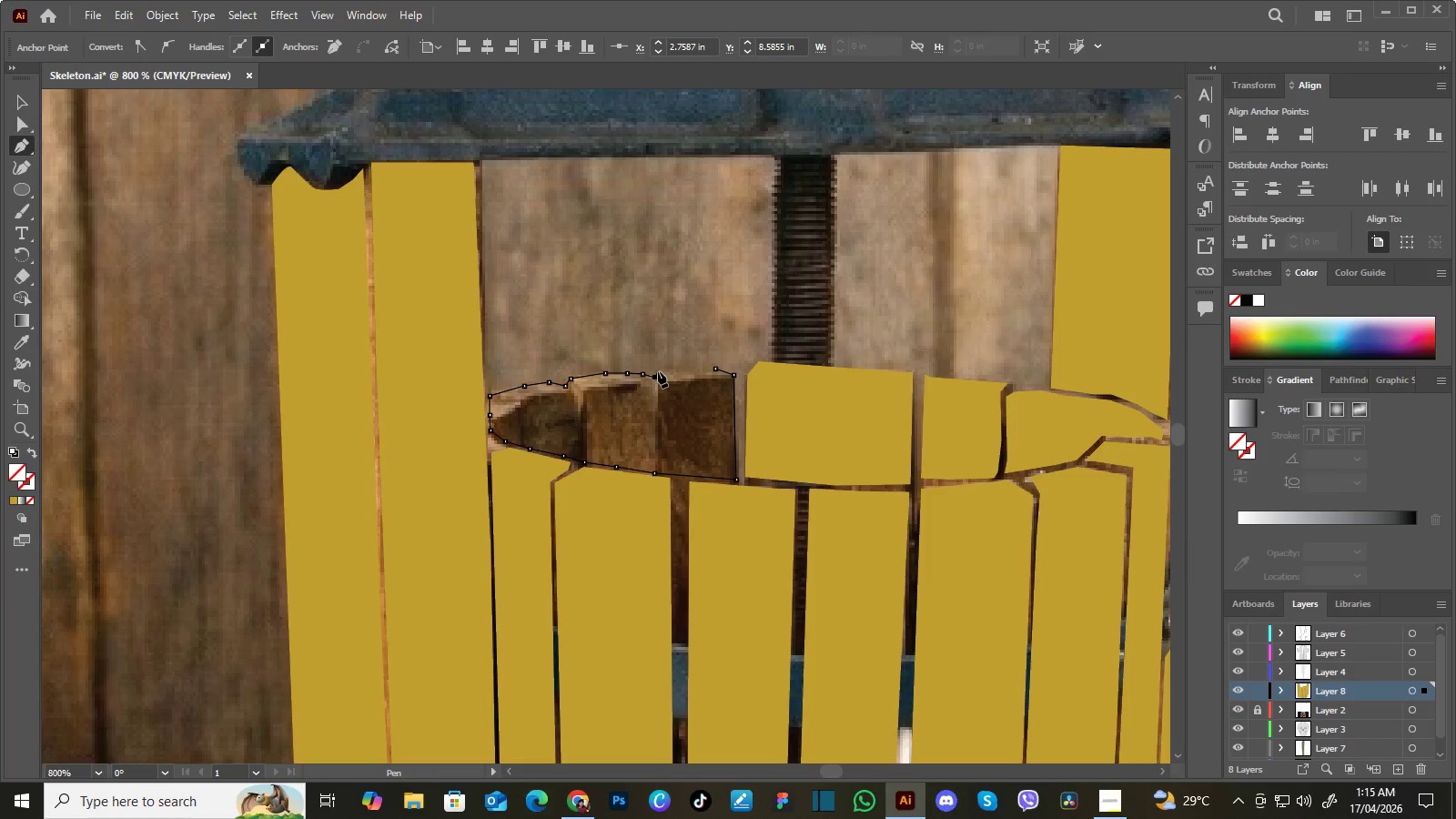 
left_click([658, 371])
 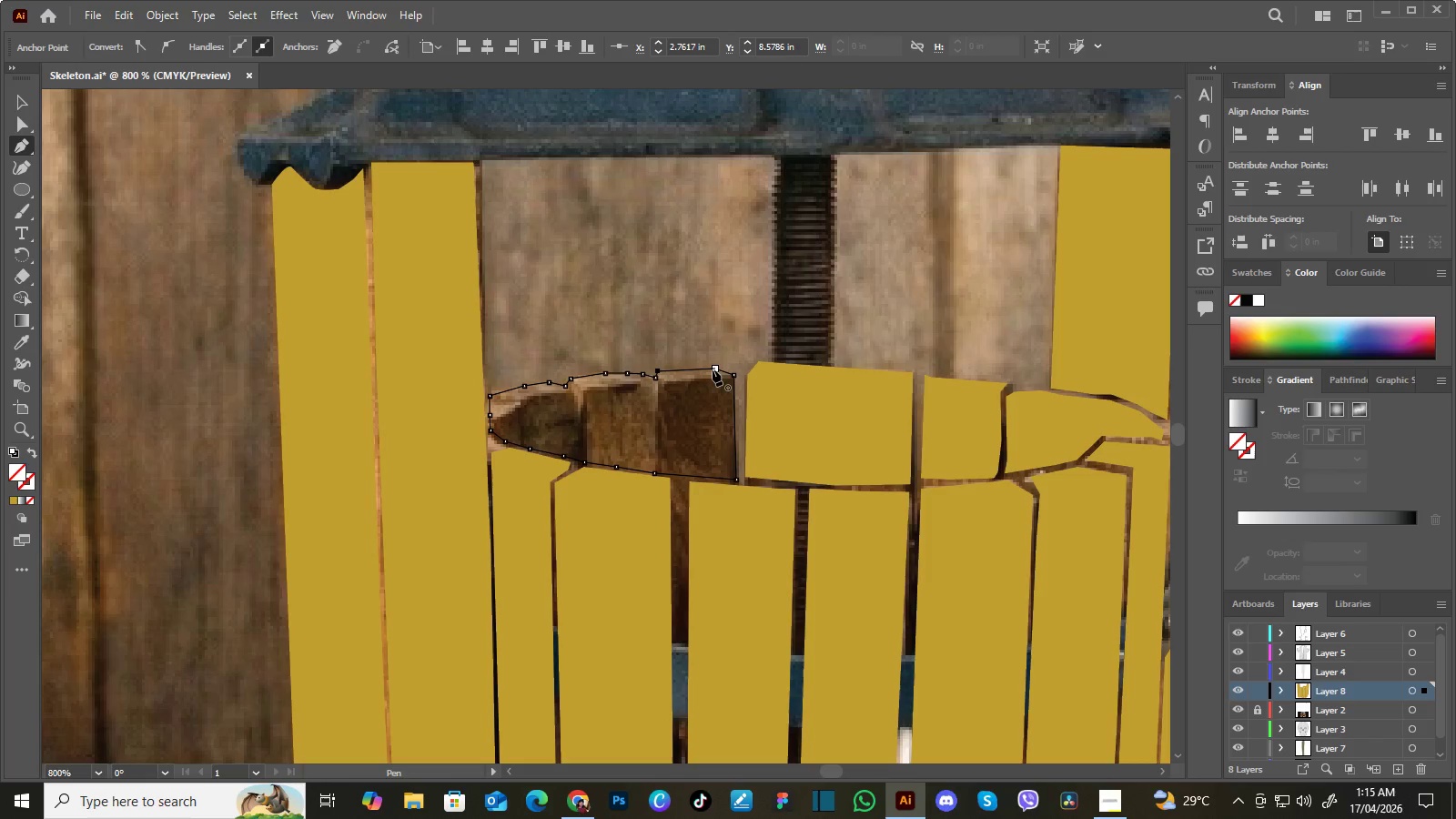 
left_click([713, 369])
 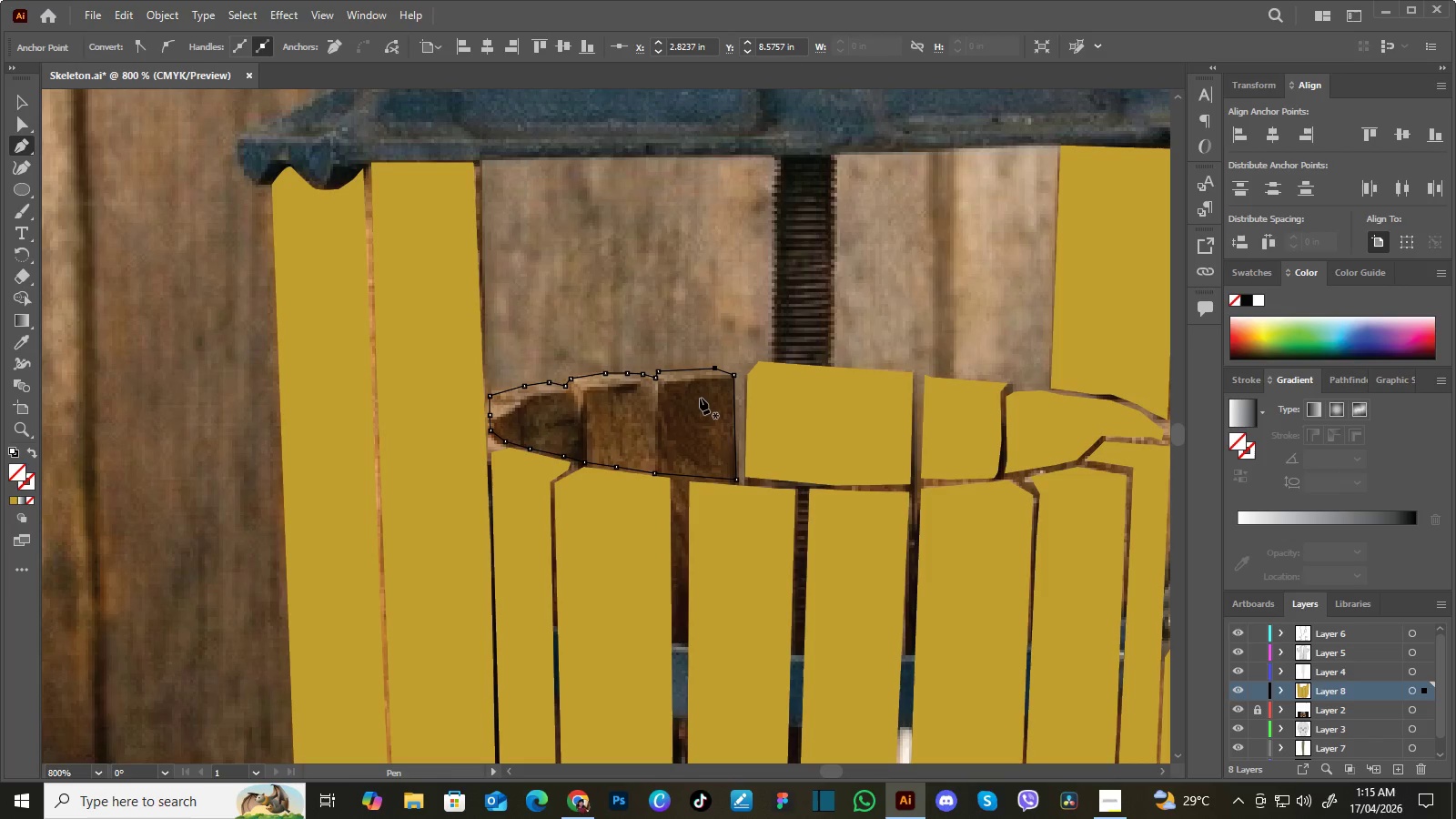 
key(I)
 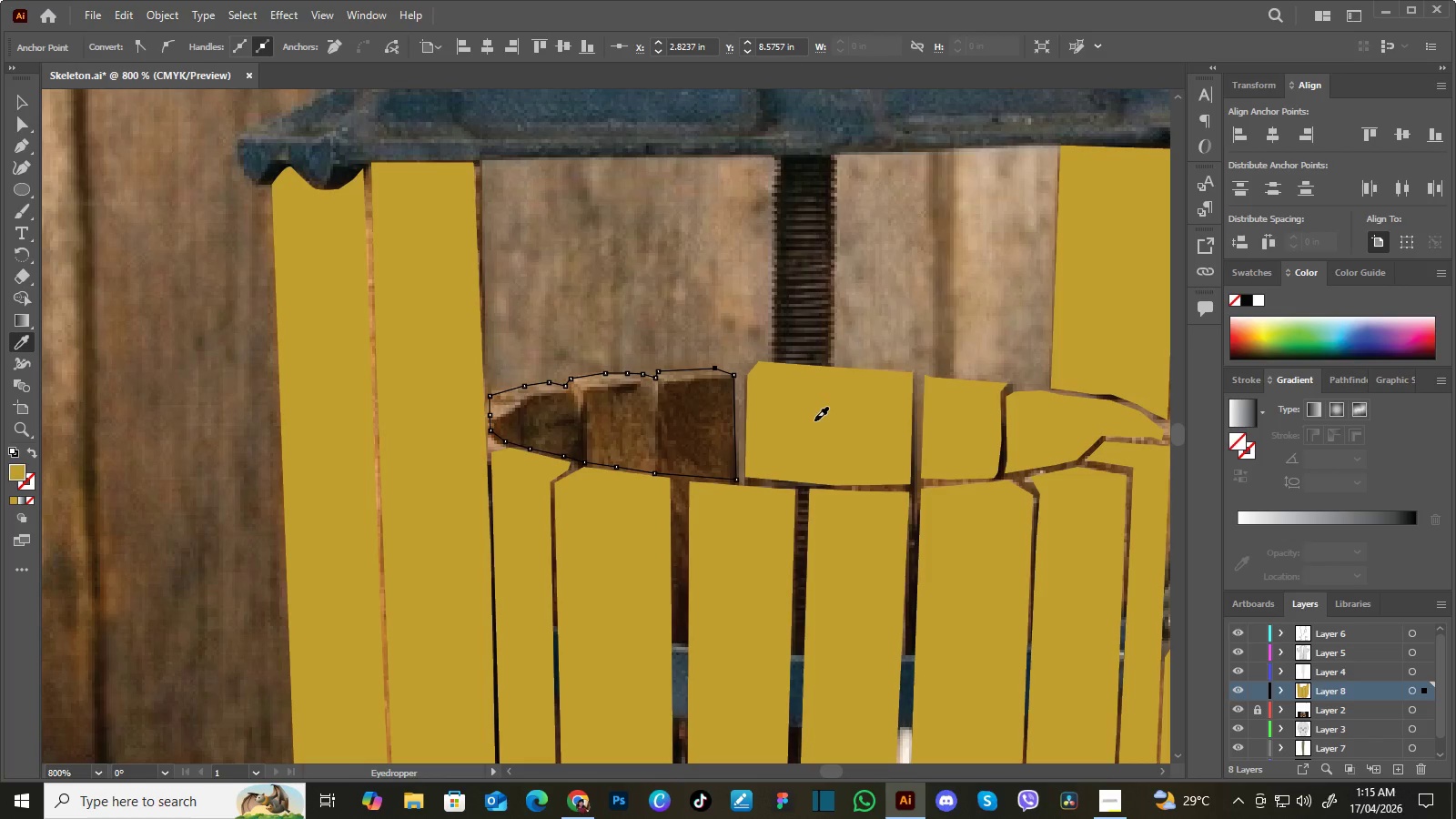 
left_click([814, 420])
 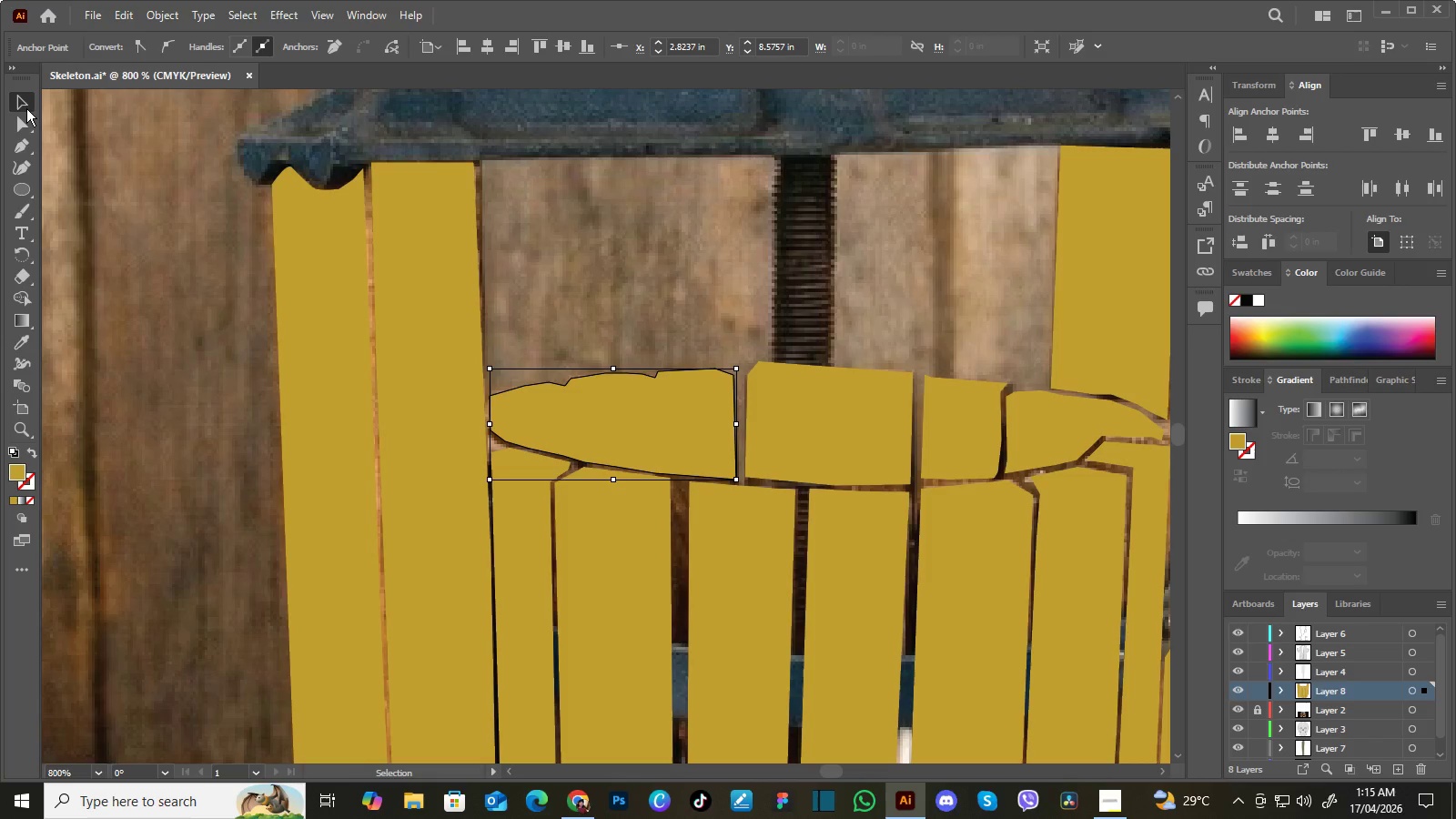 
double_click([162, 235])
 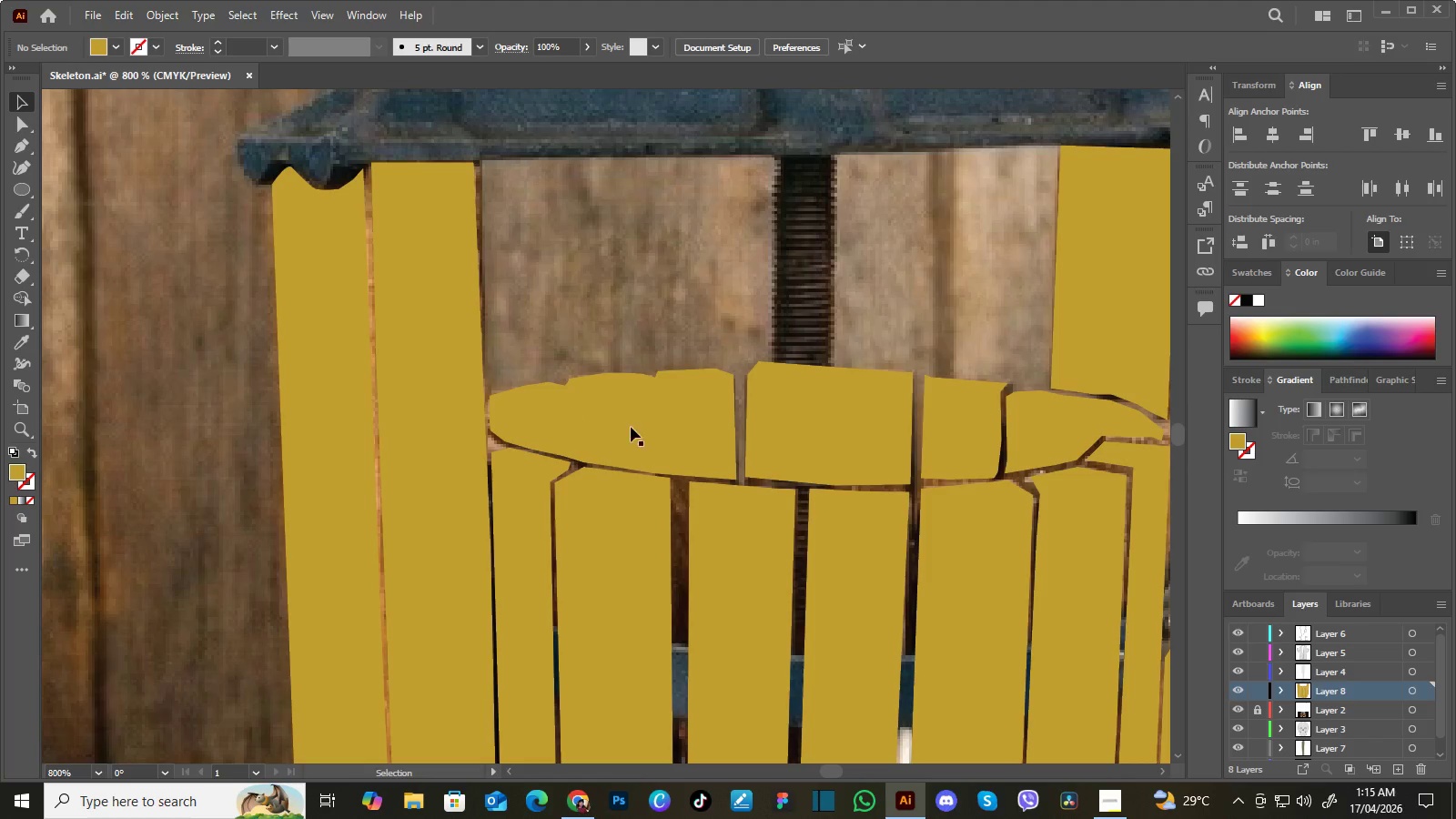 
hold_key(key=Space, duration=1.5)
 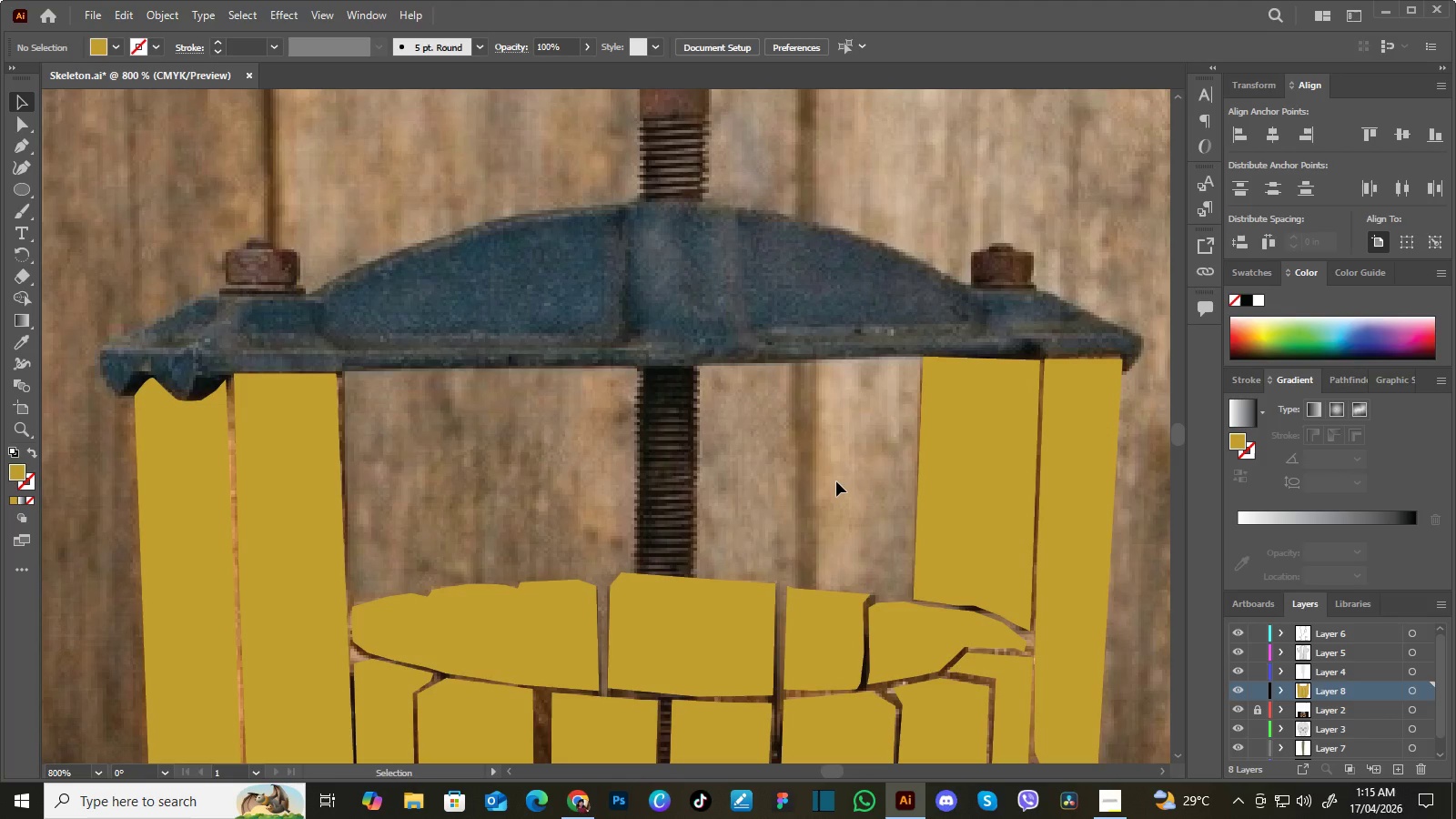 
left_click_drag(start_coordinate=[694, 427], to_coordinate=[586, 532])
 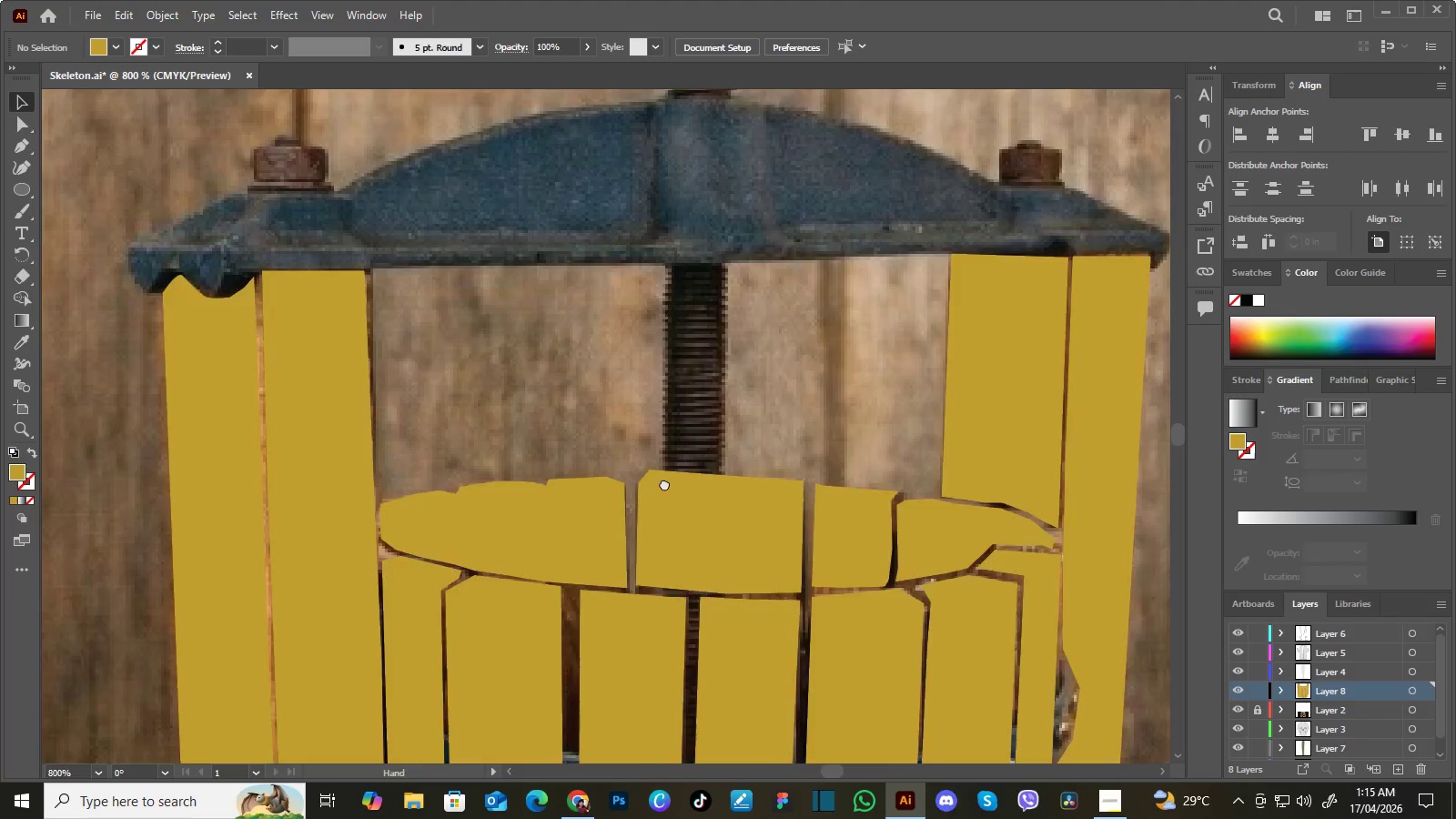 
left_click_drag(start_coordinate=[681, 431], to_coordinate=[660, 501])
 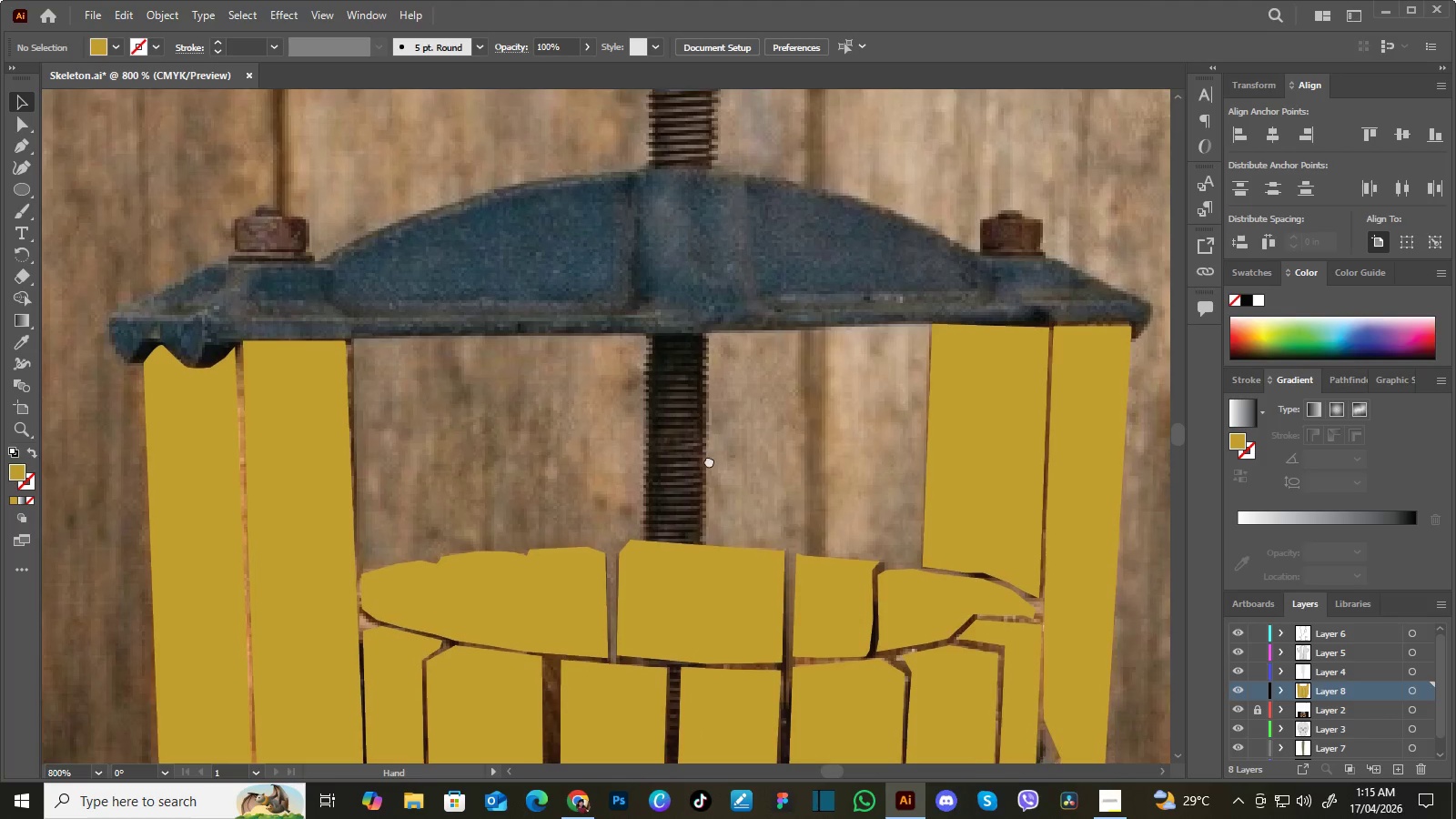 
left_click_drag(start_coordinate=[713, 443], to_coordinate=[703, 479])
 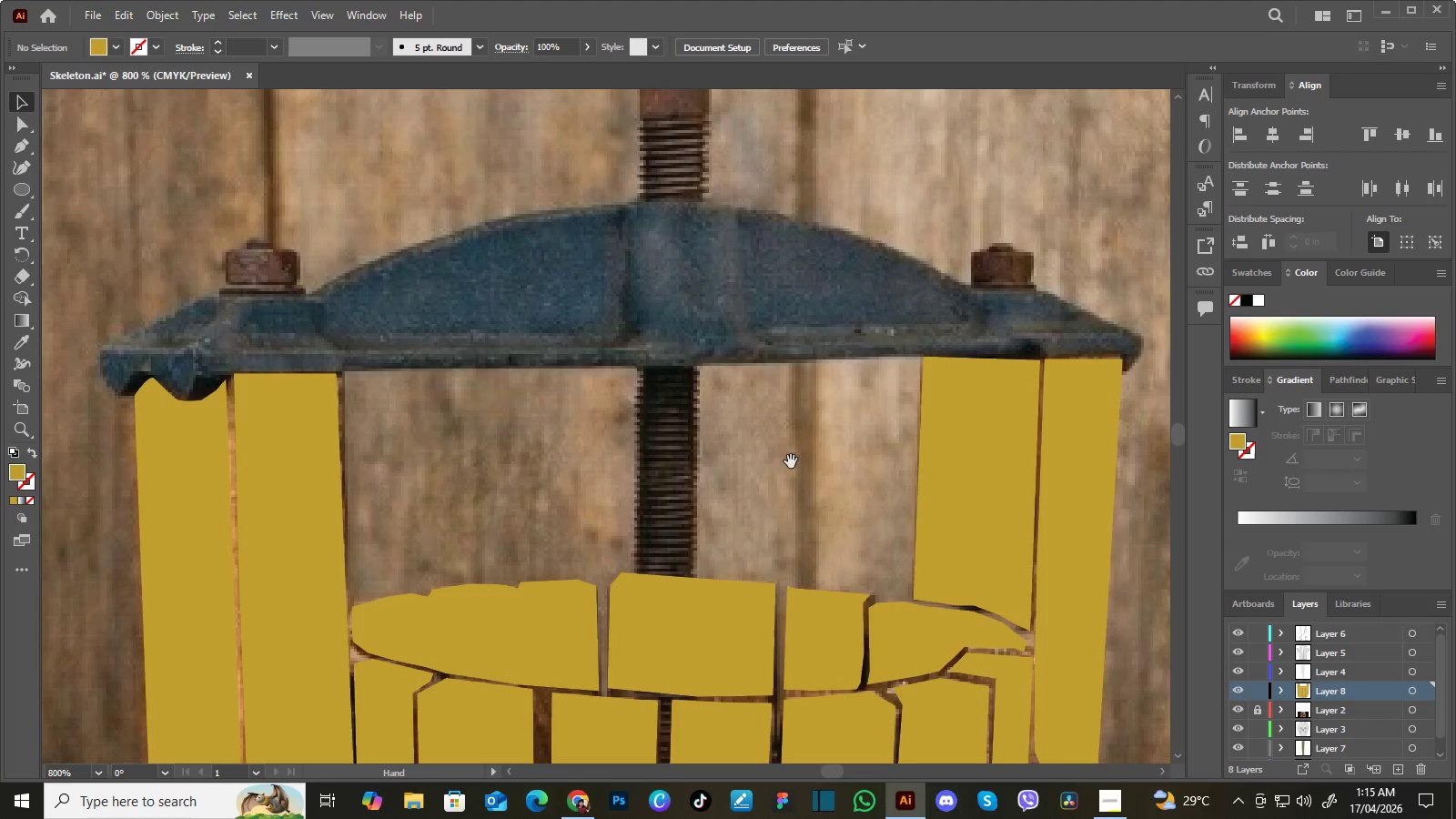 
key(Space)
 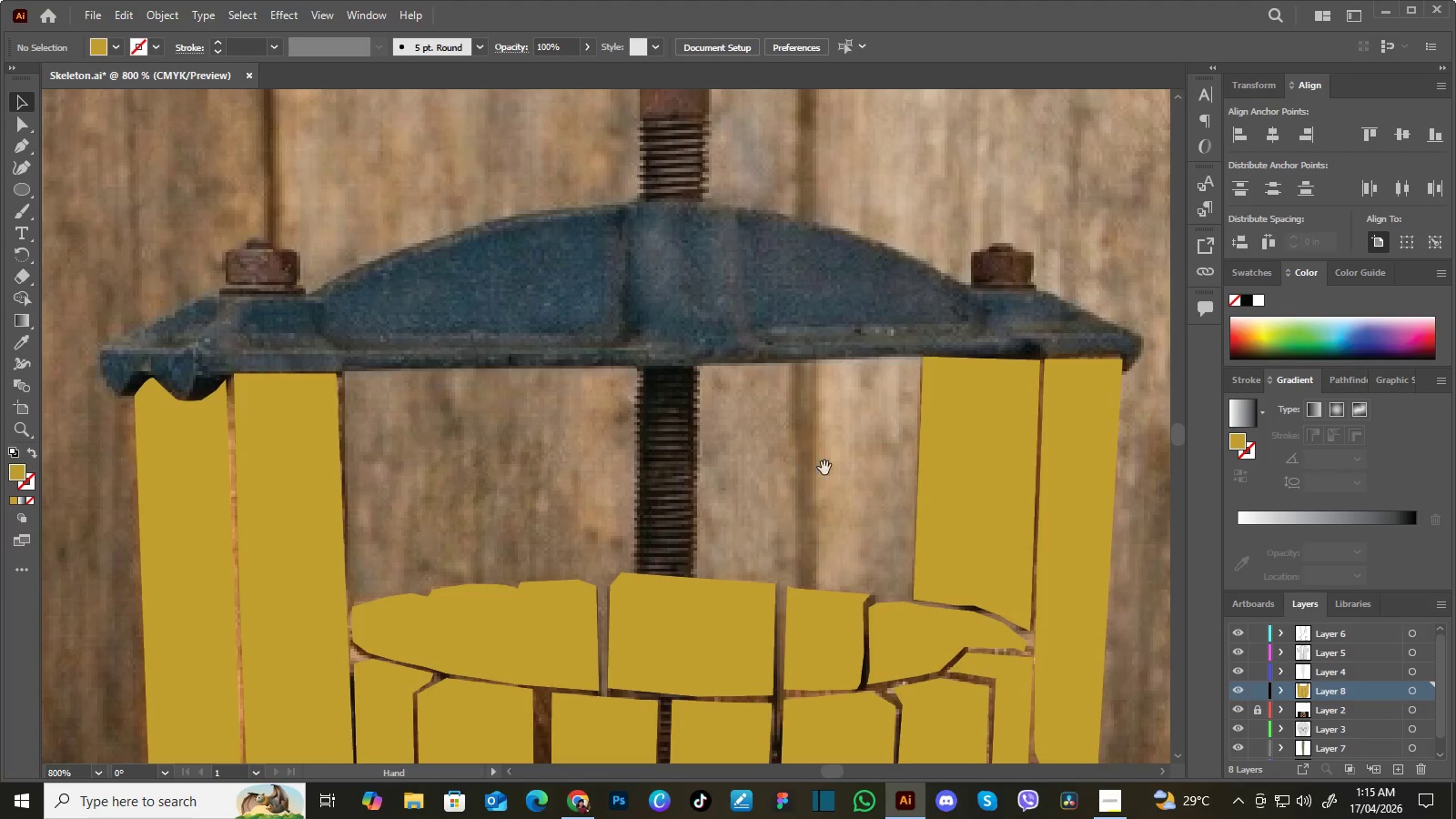 
key(Space)
 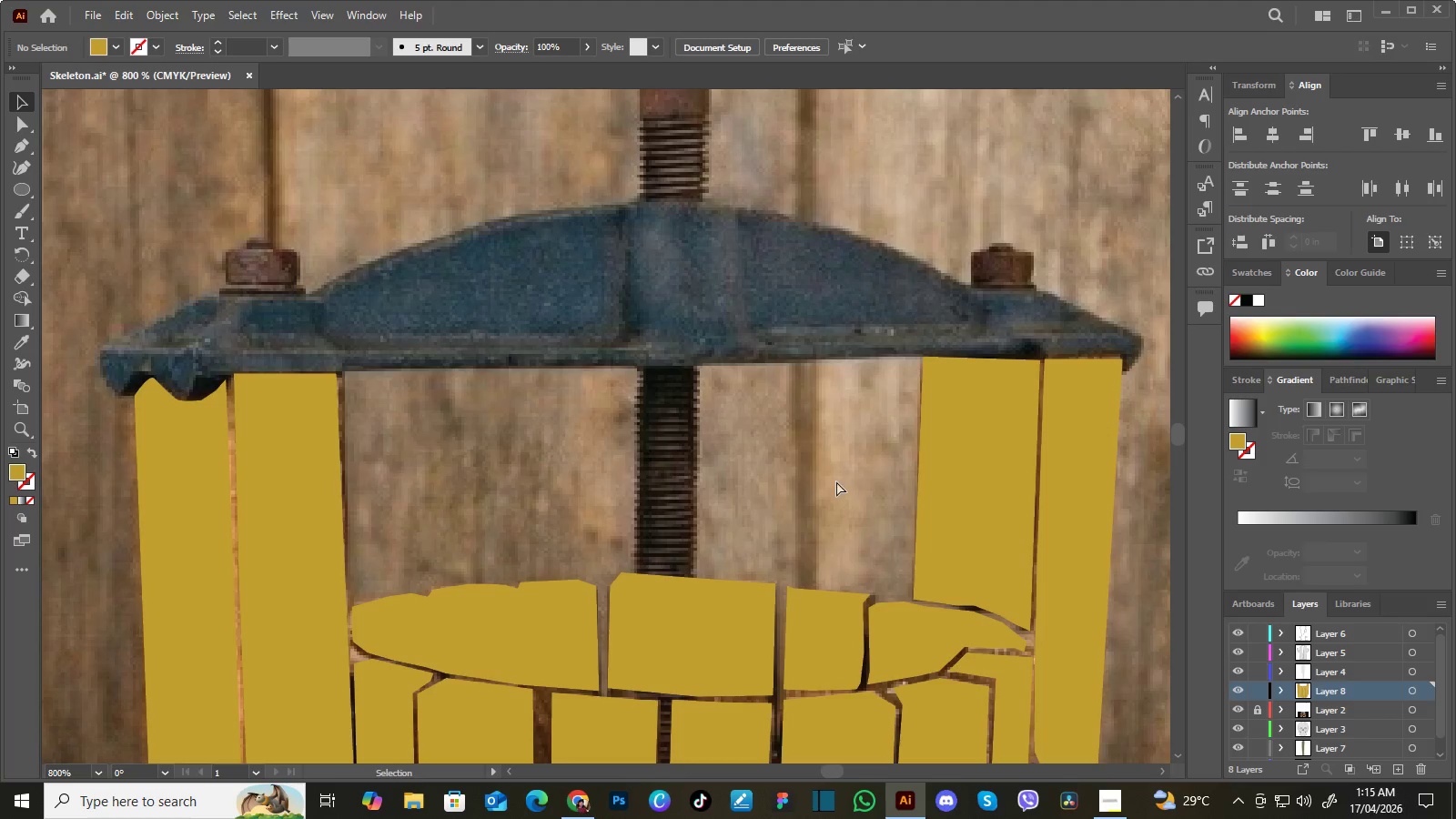 
key(Control+Minus)
 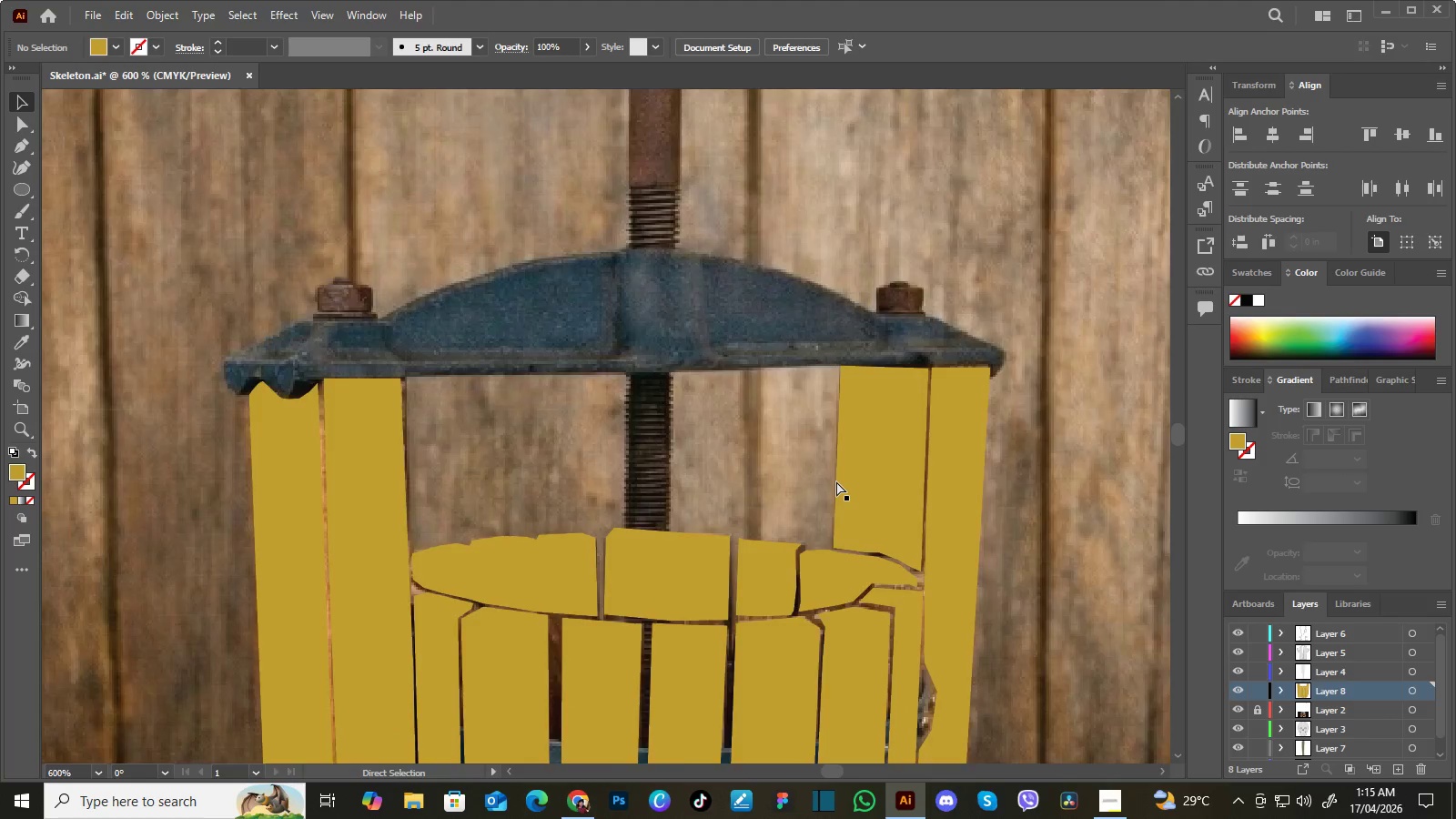 
key(Control+Minus)
 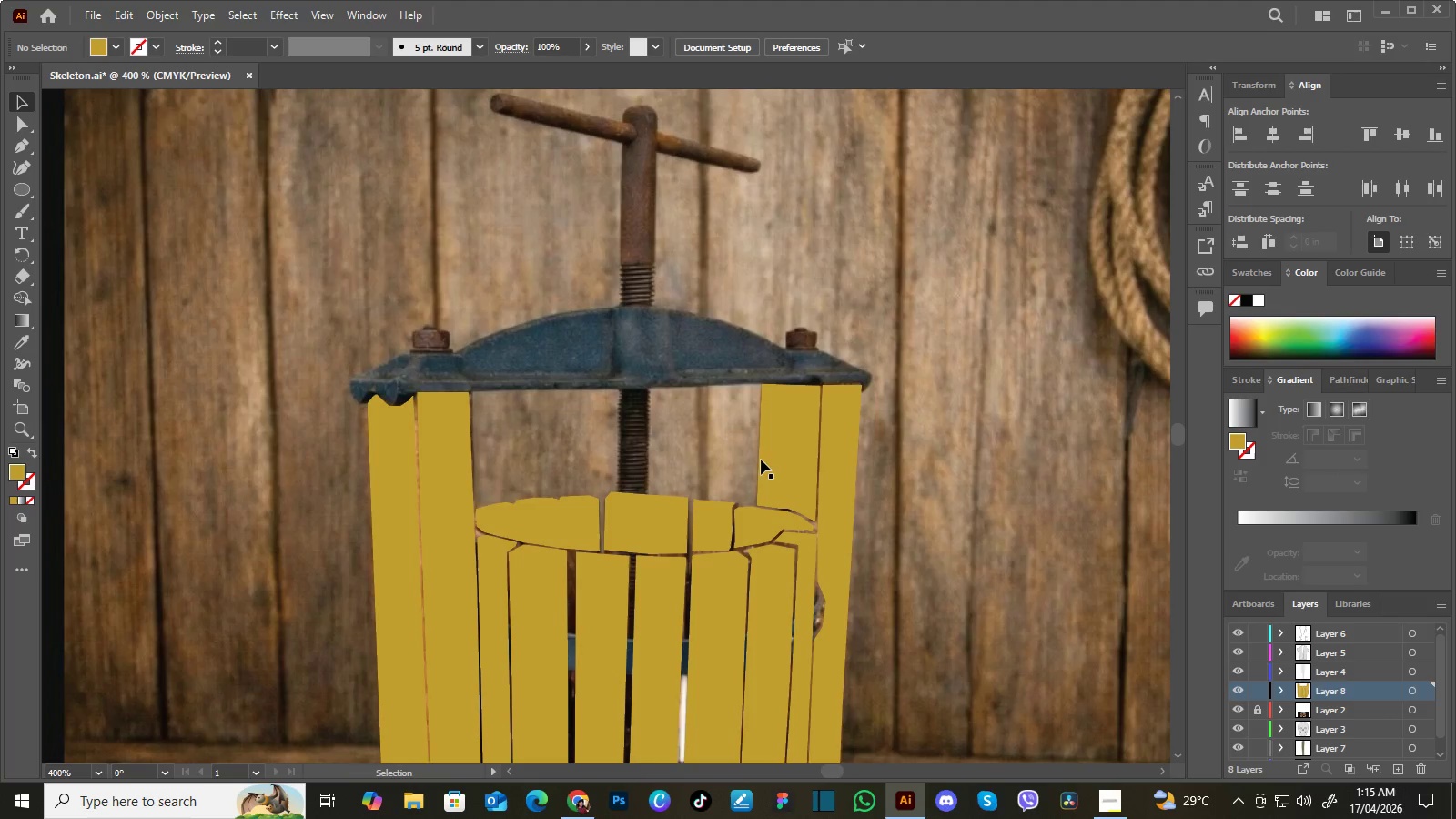 
hold_key(key=Space, duration=1.51)
 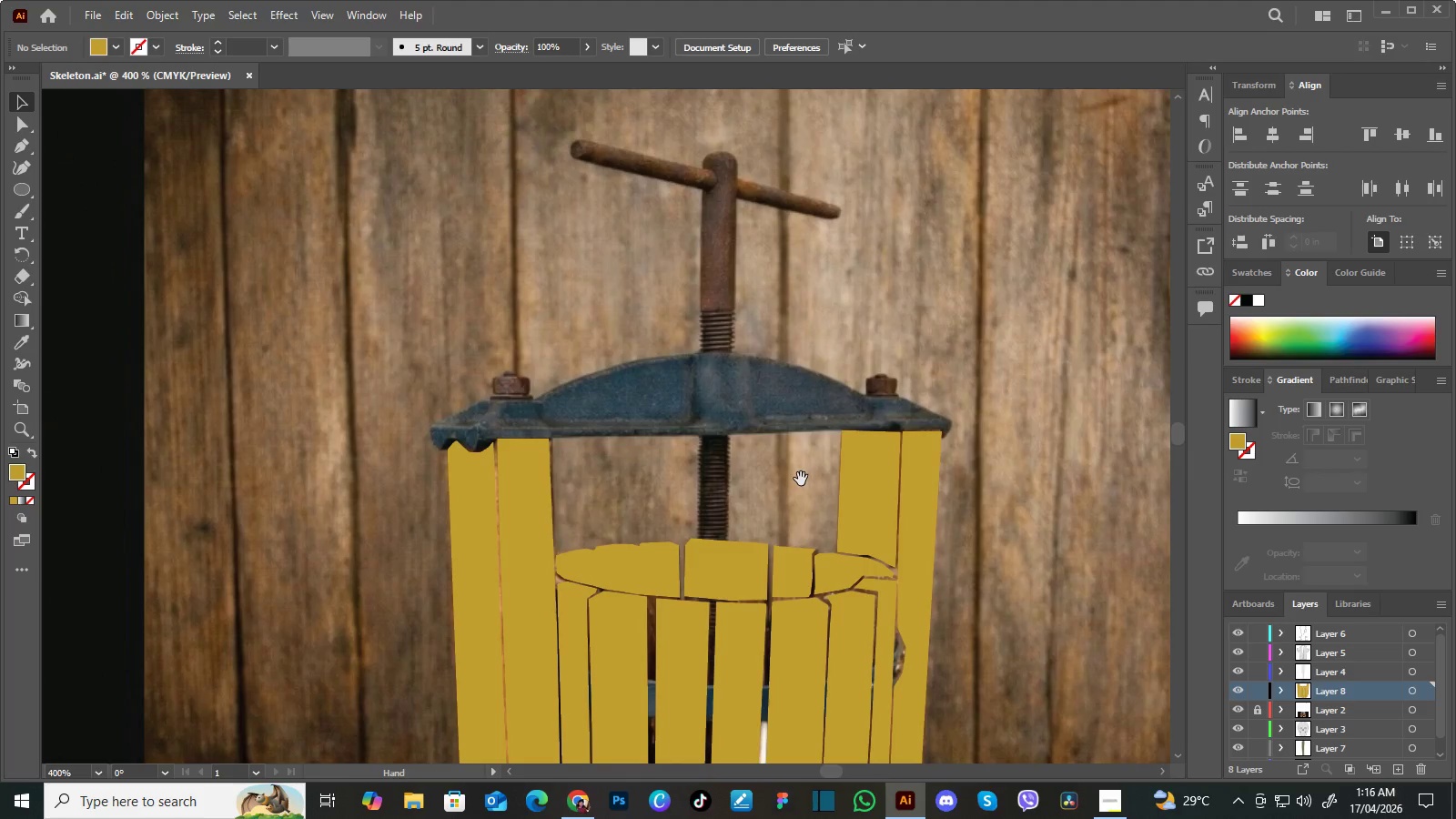 
left_click_drag(start_coordinate=[747, 455], to_coordinate=[806, 484])
 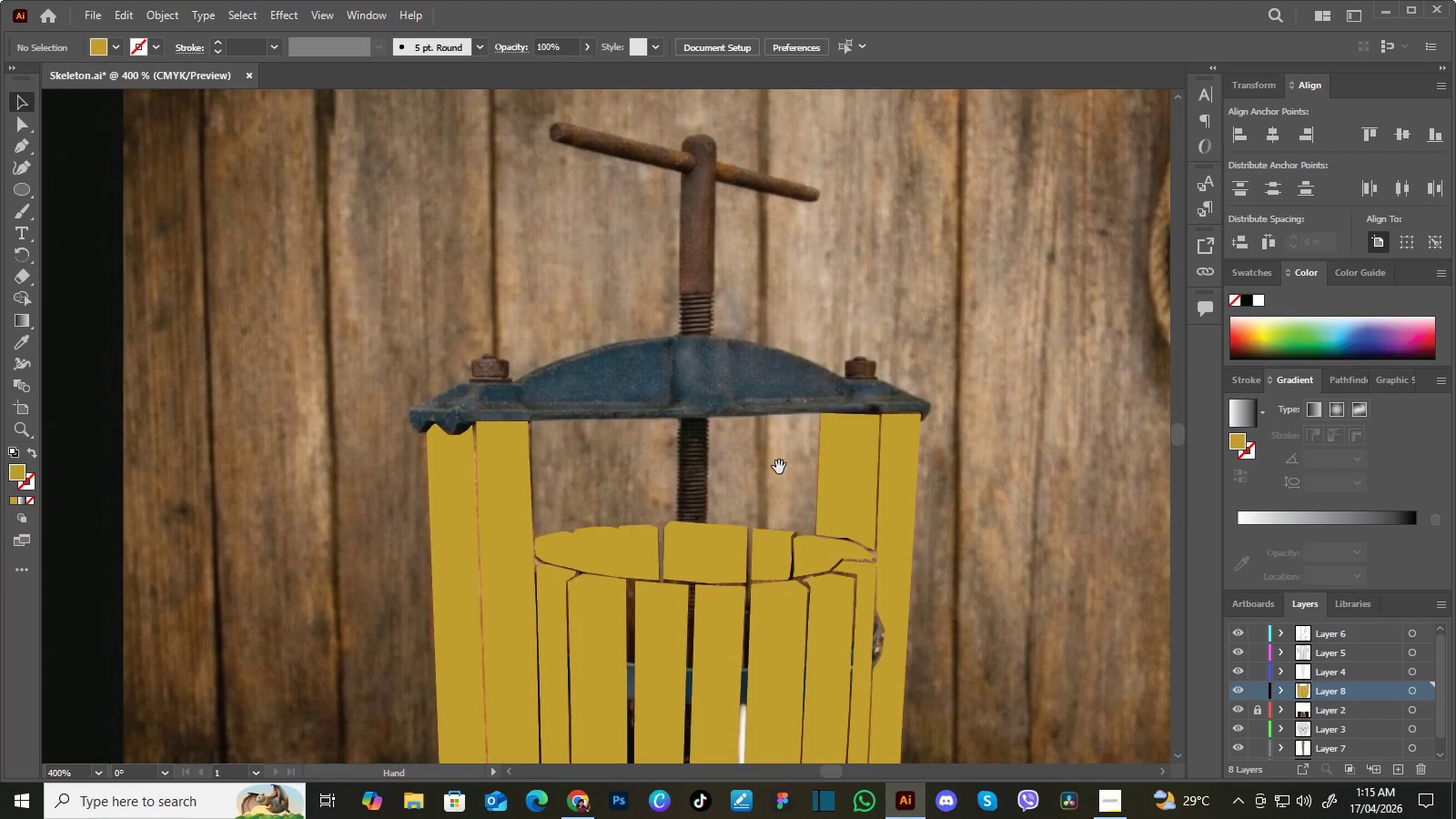 
left_click_drag(start_coordinate=[779, 467], to_coordinate=[788, 477])
 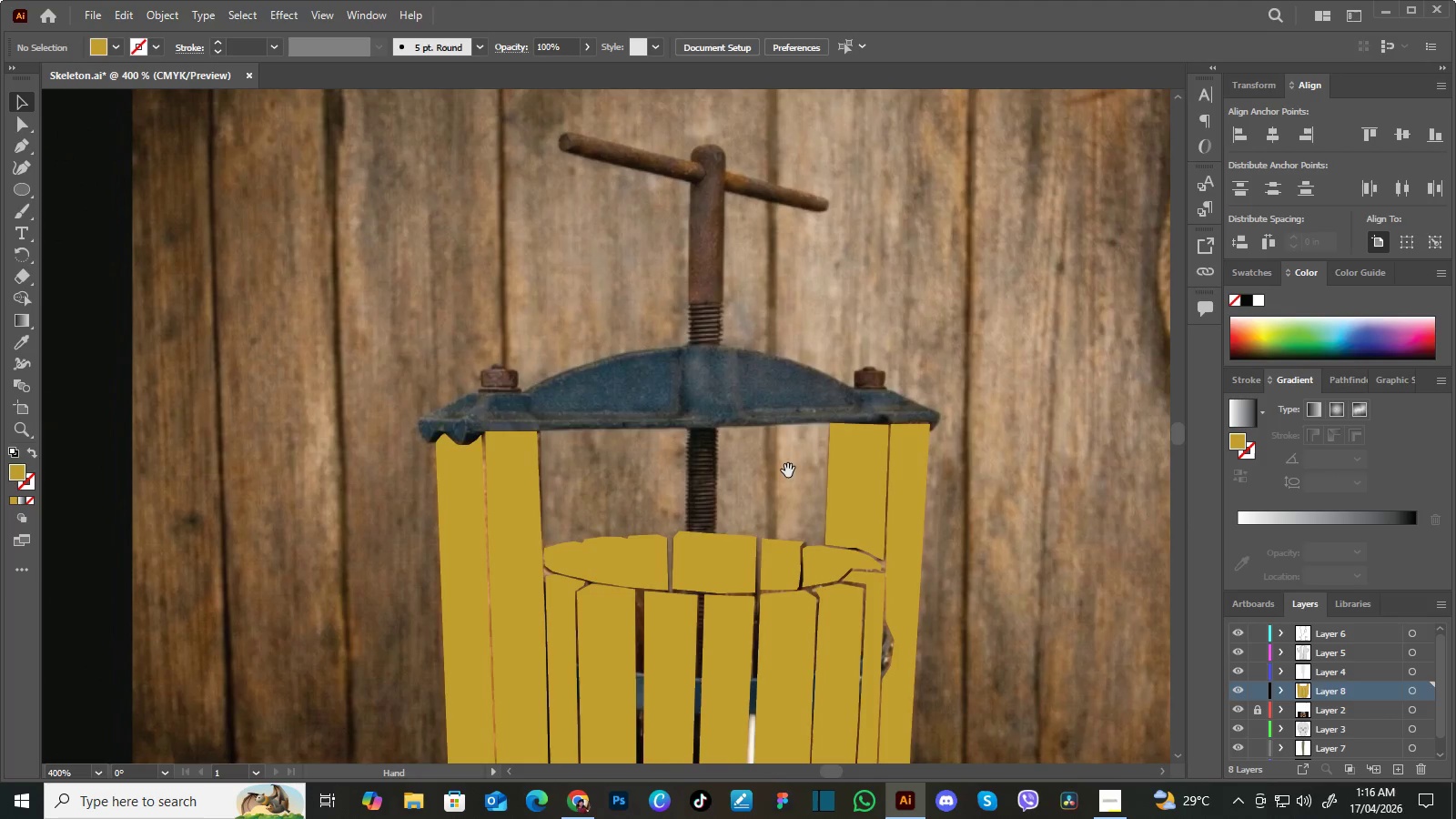 
left_click_drag(start_coordinate=[788, 470], to_coordinate=[799, 442])
 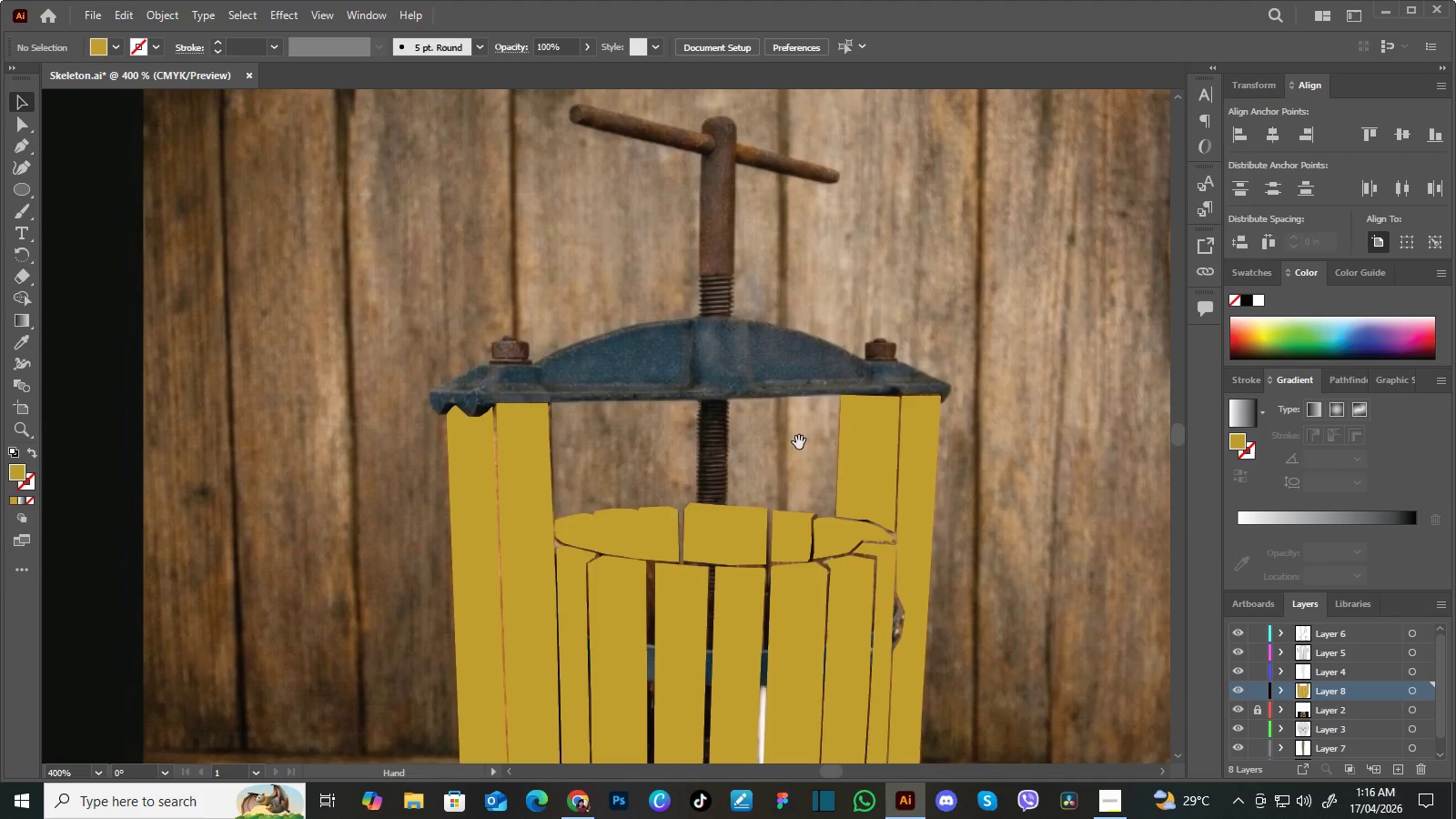 
hold_key(key=Space, duration=0.78)
 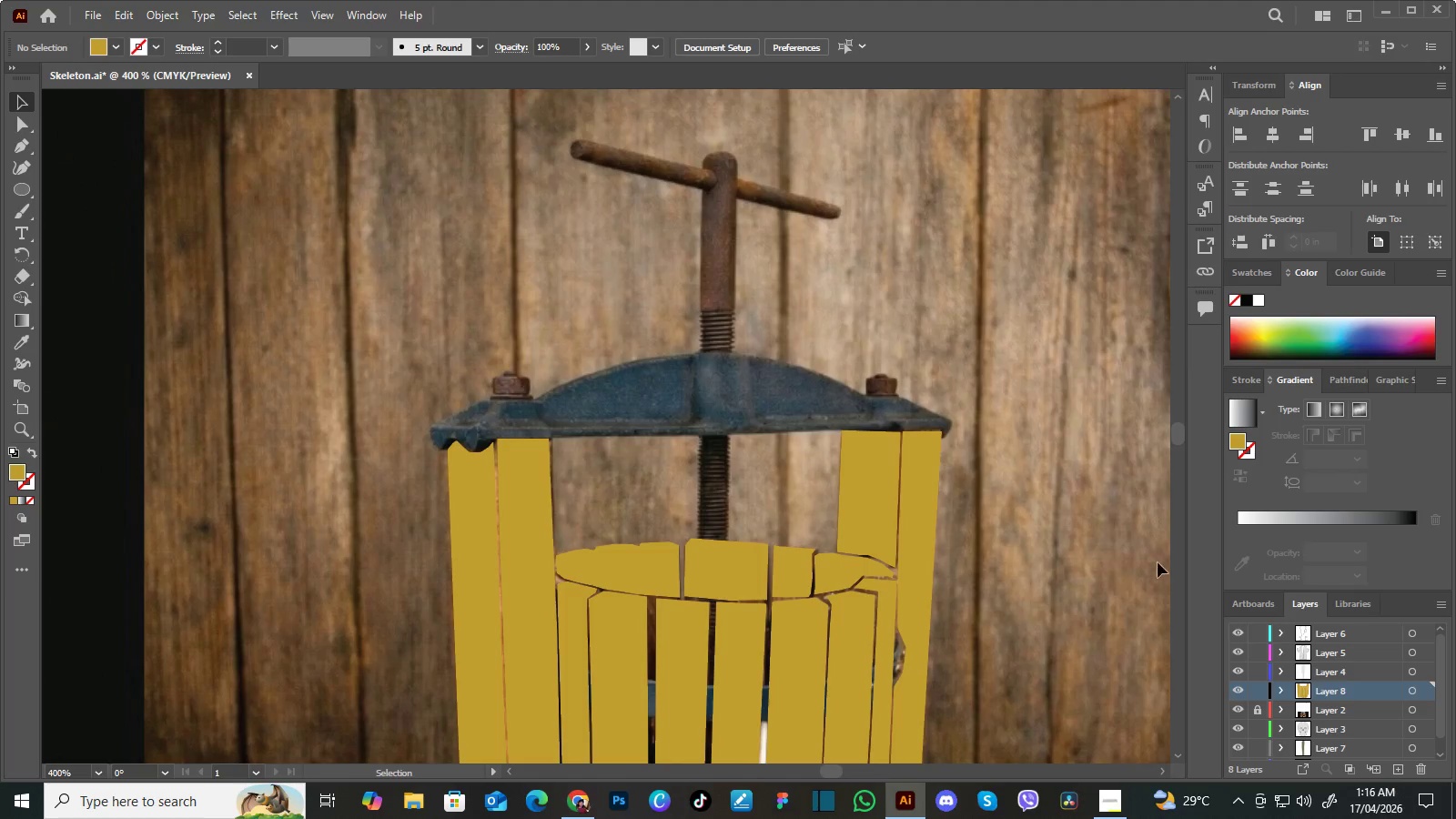 
left_click_drag(start_coordinate=[799, 442], to_coordinate=[801, 478])
 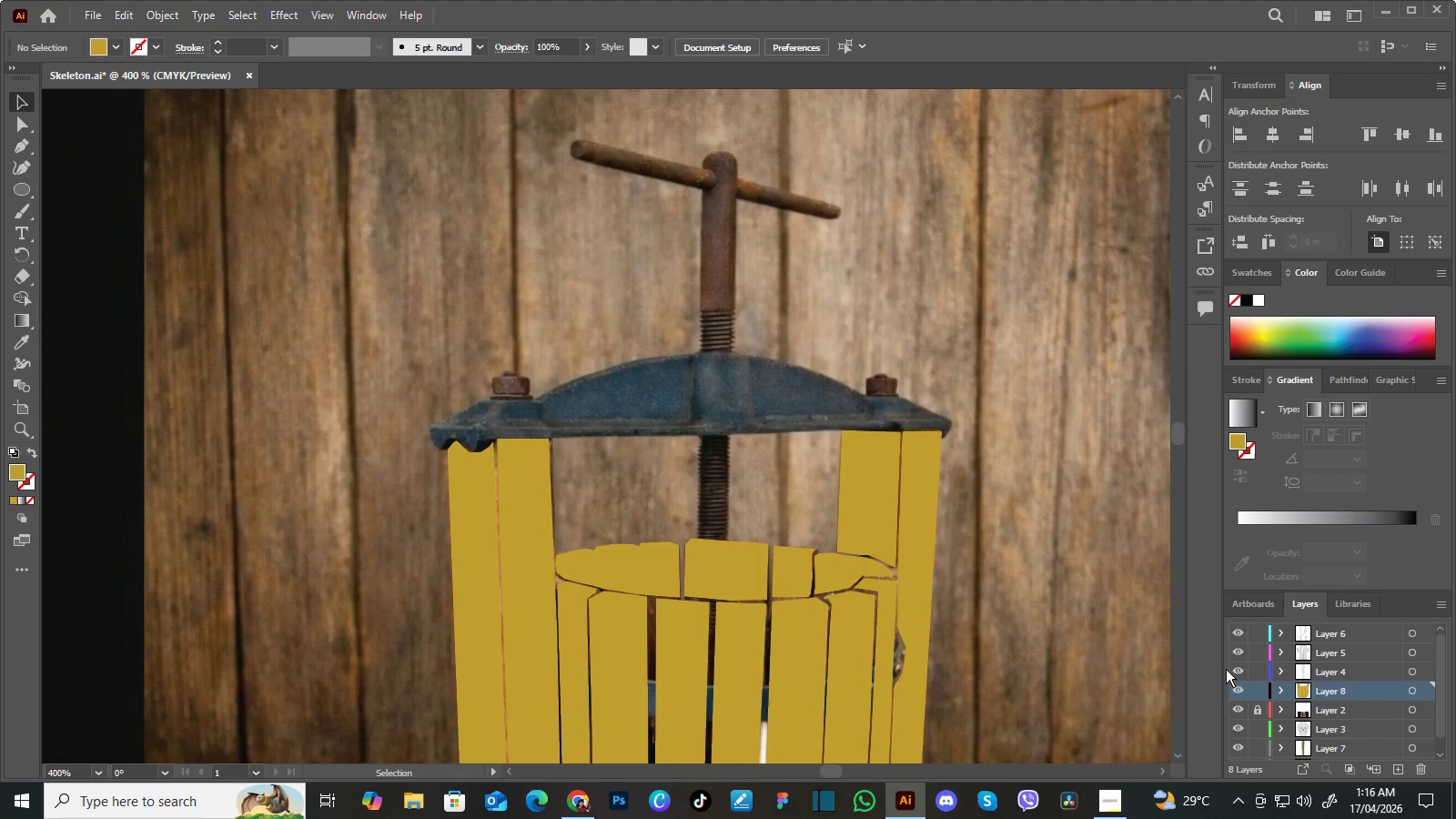 
left_click([1239, 690])
 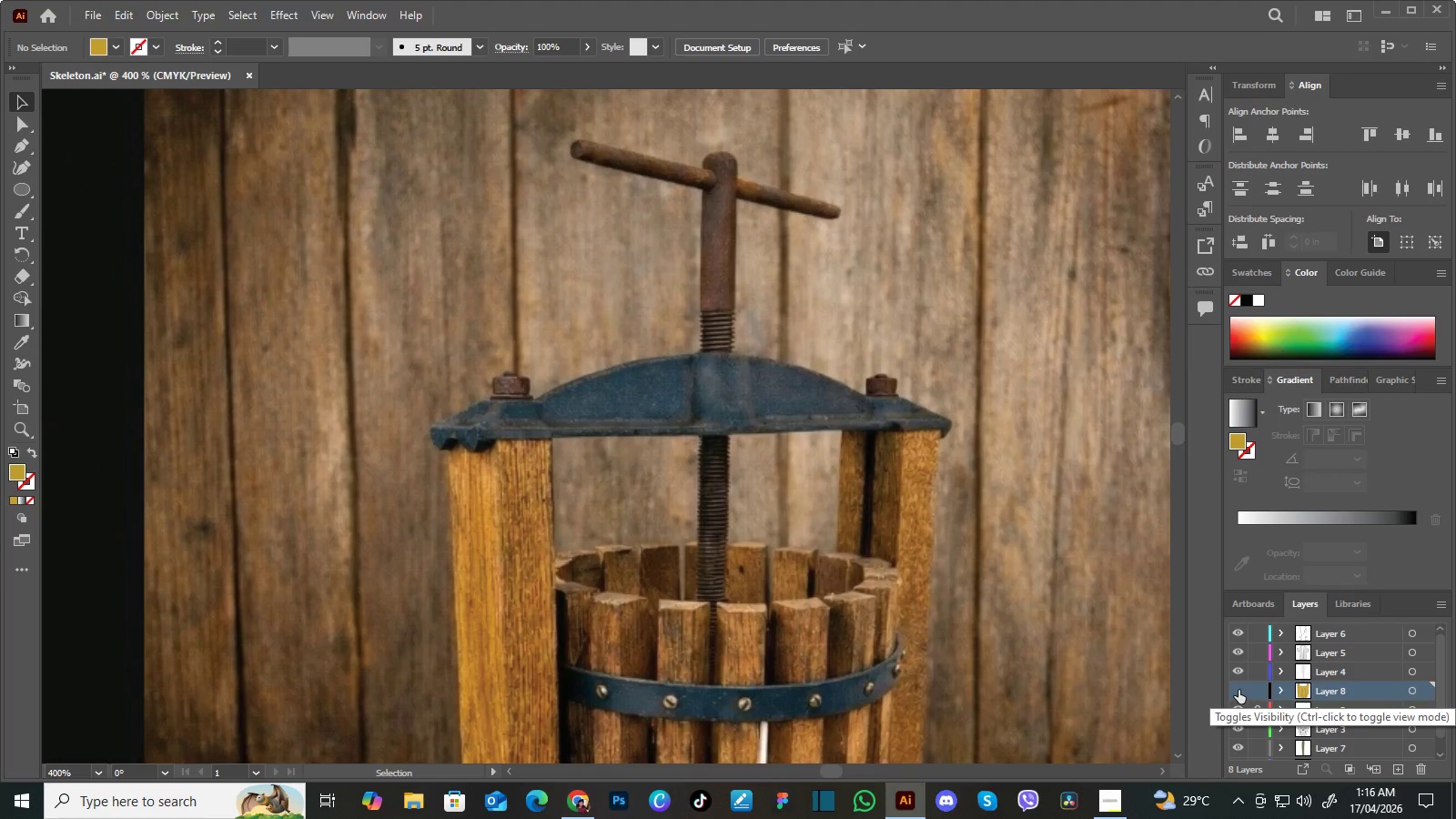 
left_click([1239, 690])
 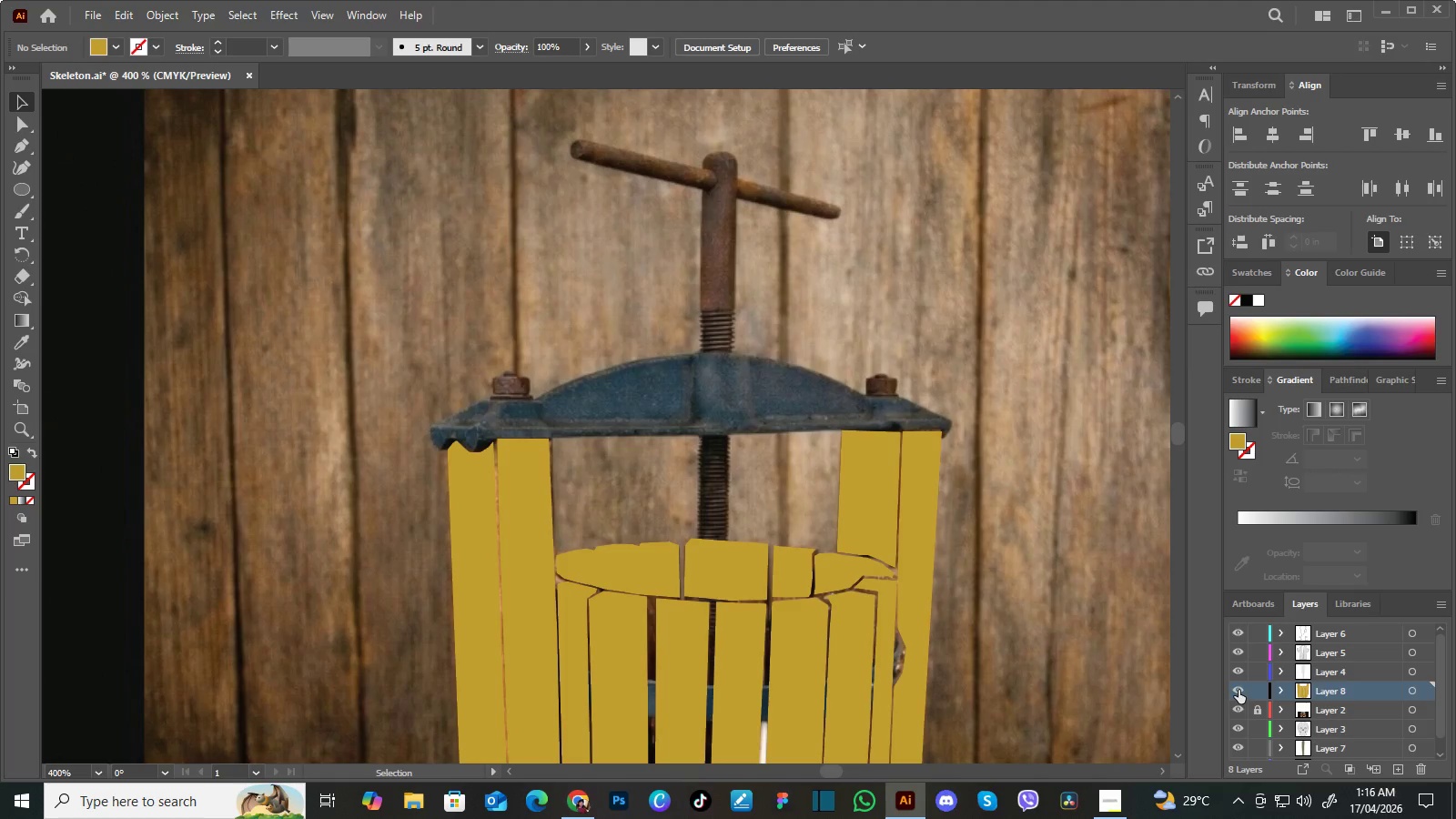 
left_click([1239, 690])
 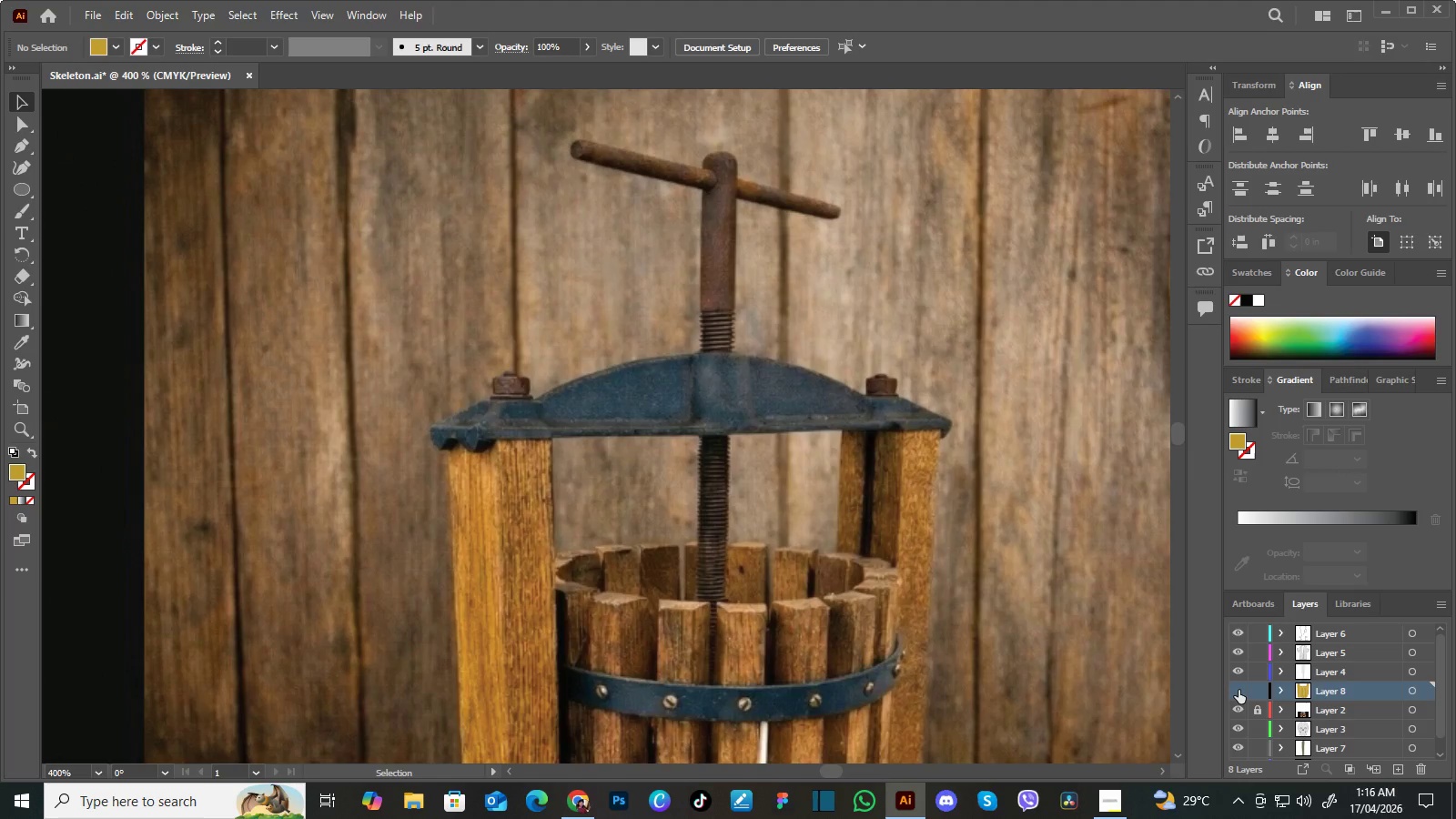 
wait(7.69)
 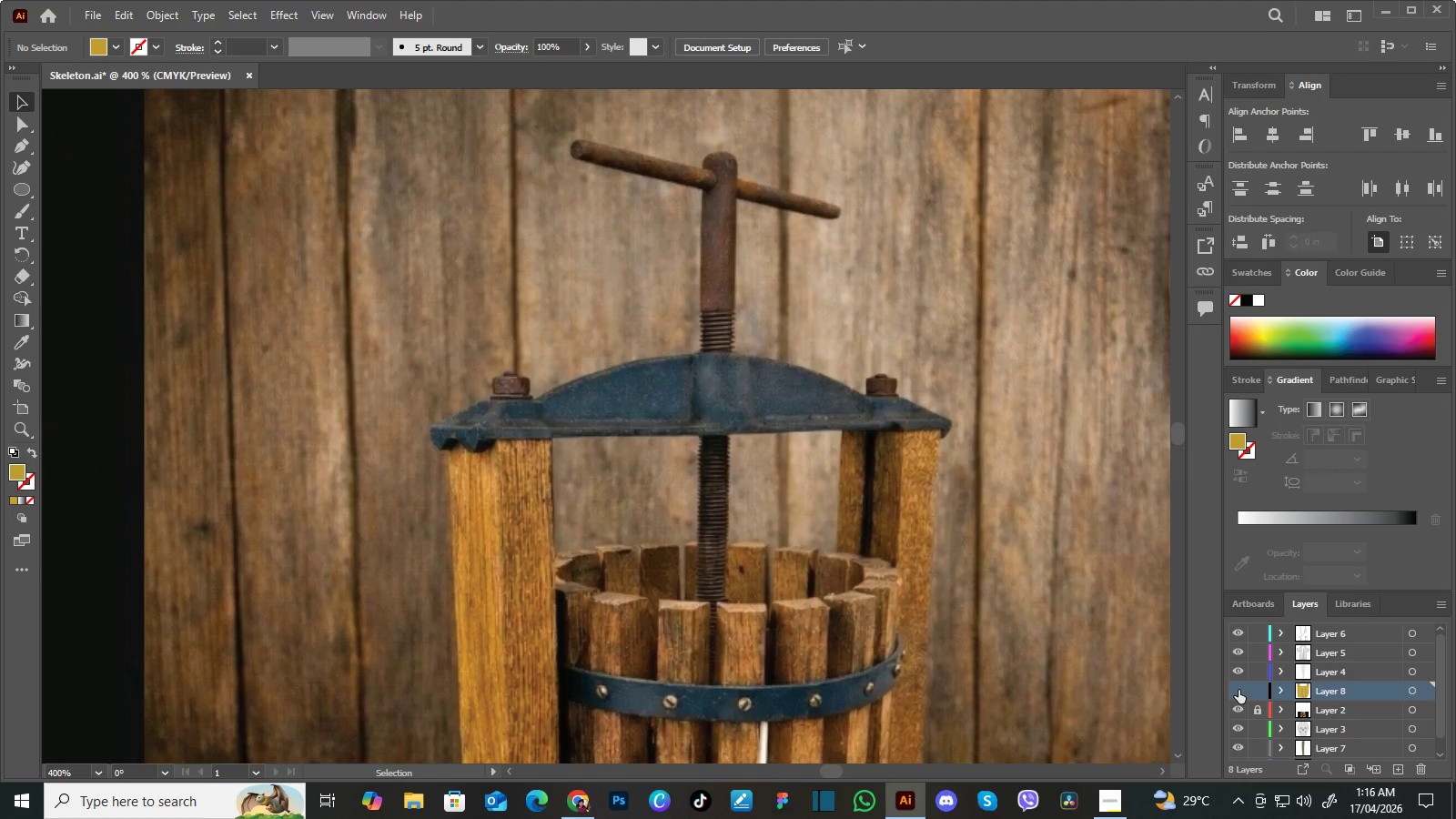 
left_click([1397, 770])
 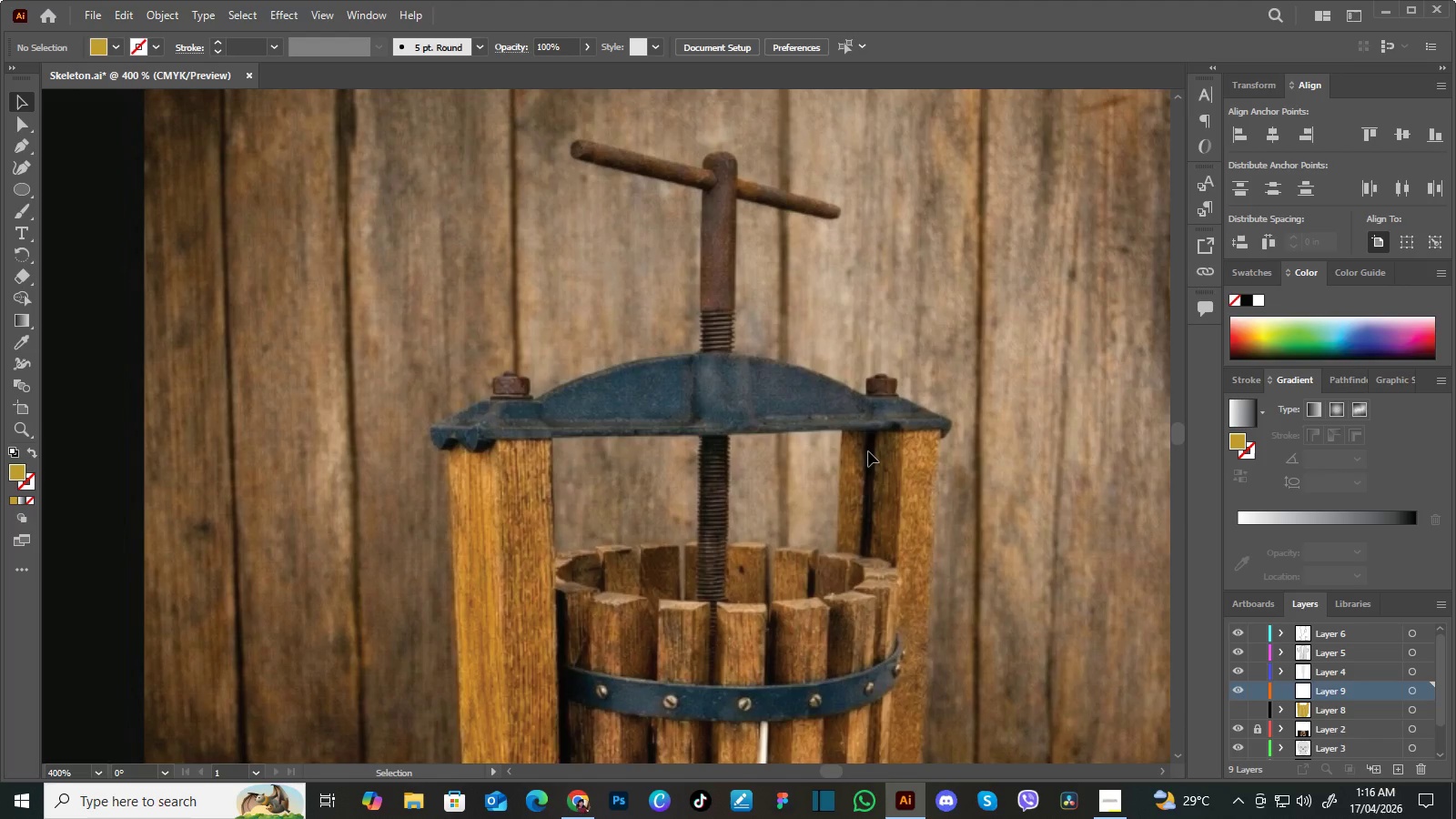 
key(P)
 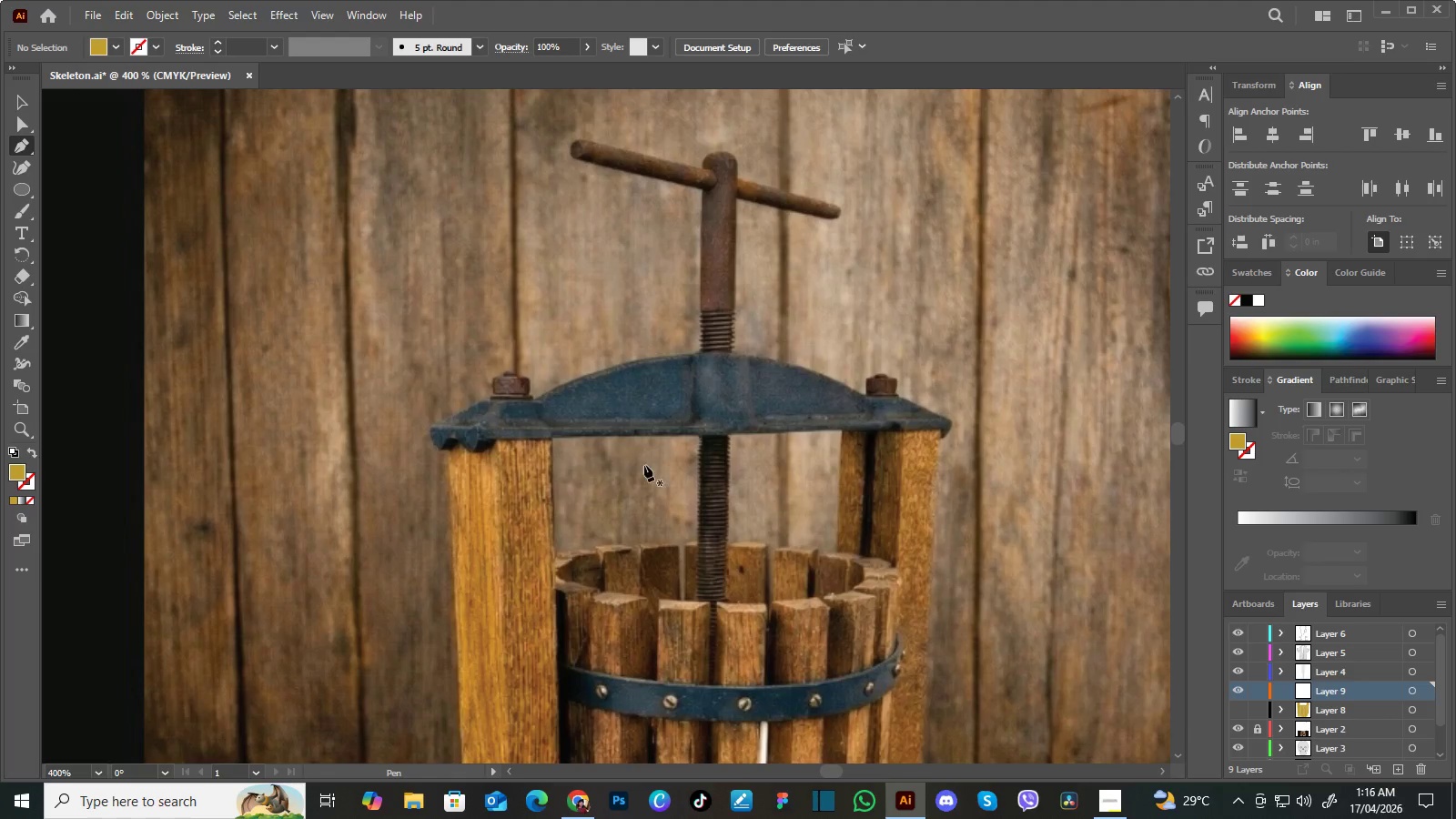 
hold_key(key=Space, duration=1.28)
 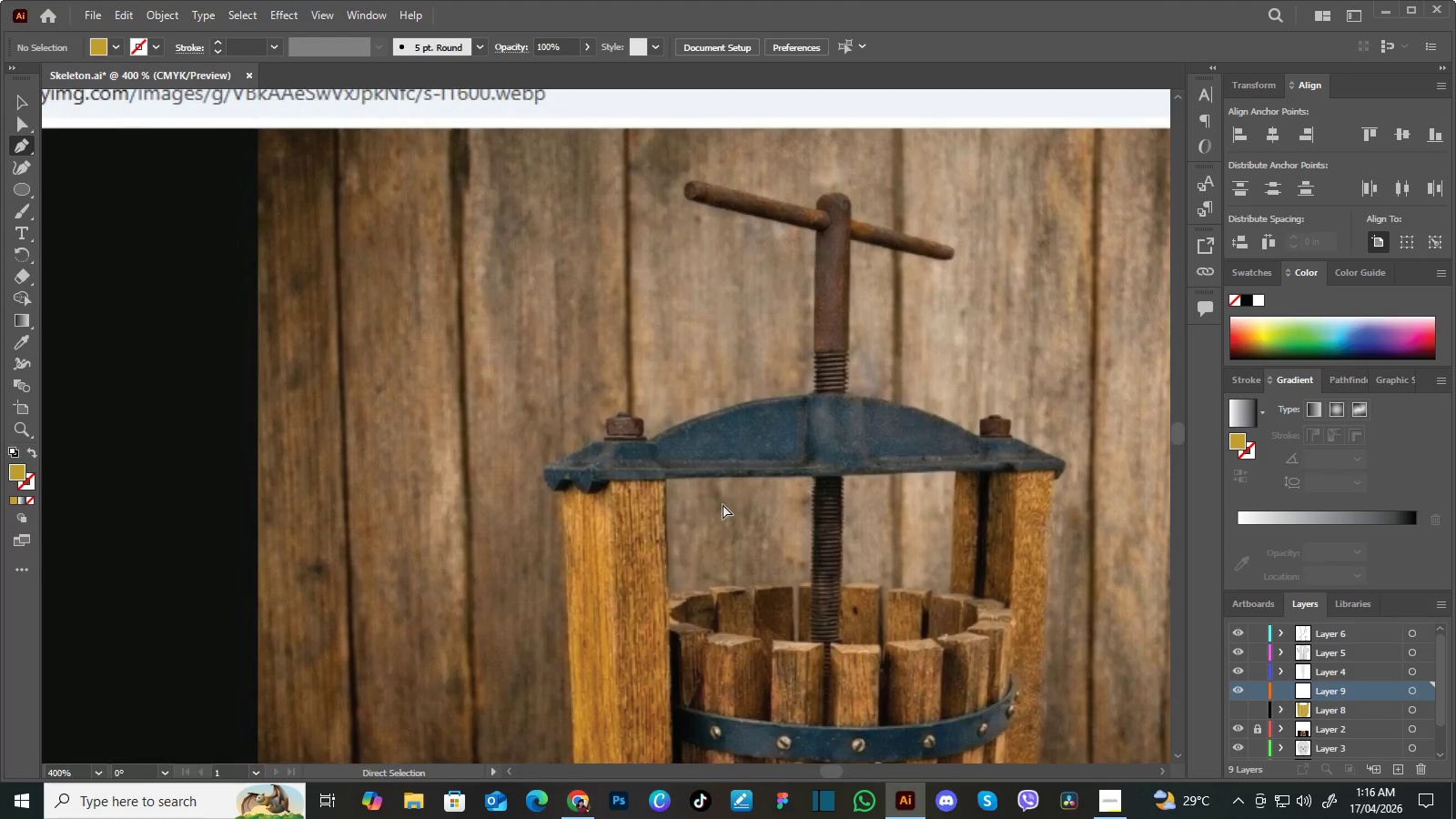 
left_click_drag(start_coordinate=[635, 468], to_coordinate=[748, 495])
 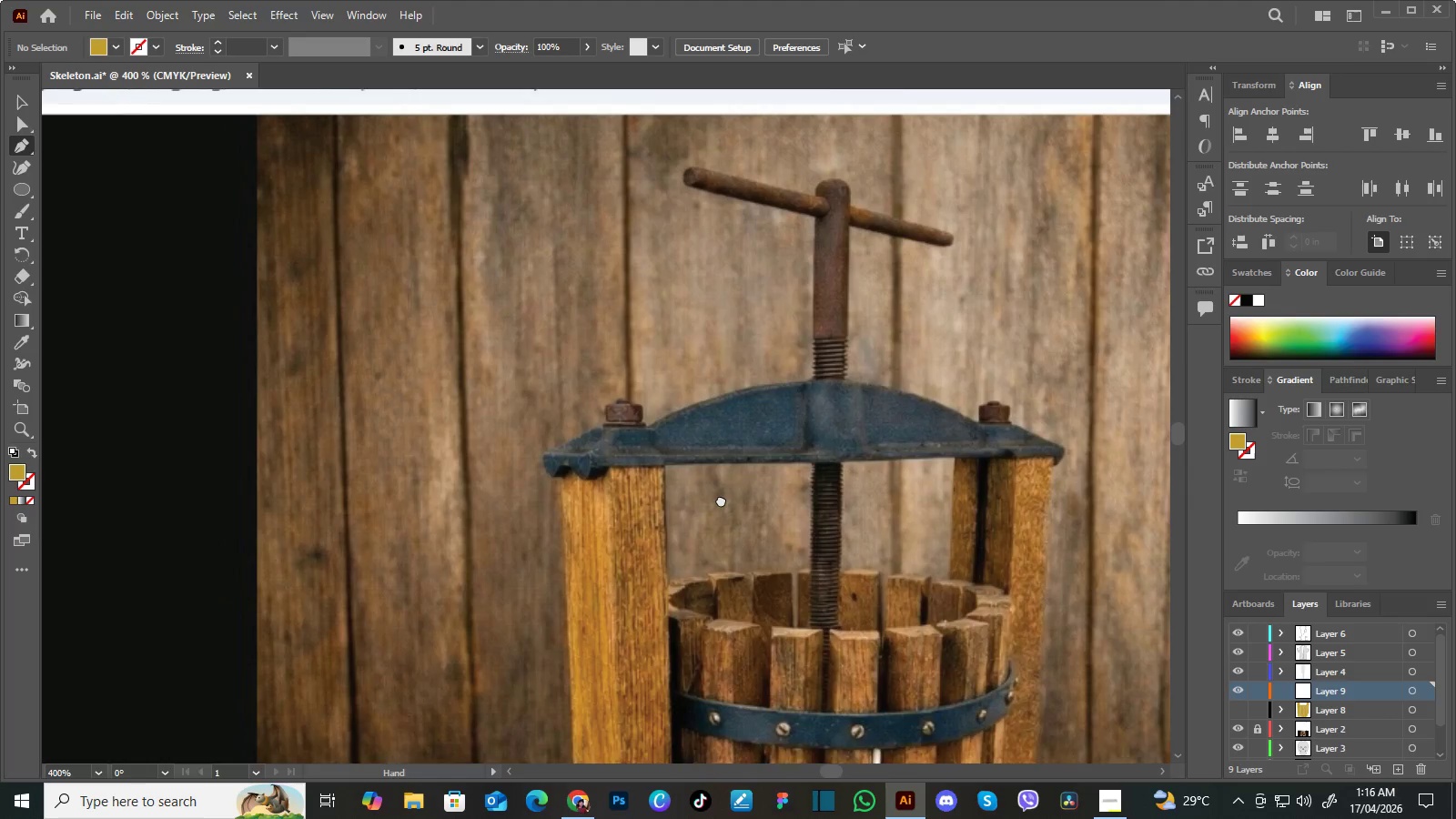 
left_click_drag(start_coordinate=[721, 492], to_coordinate=[722, 506])
 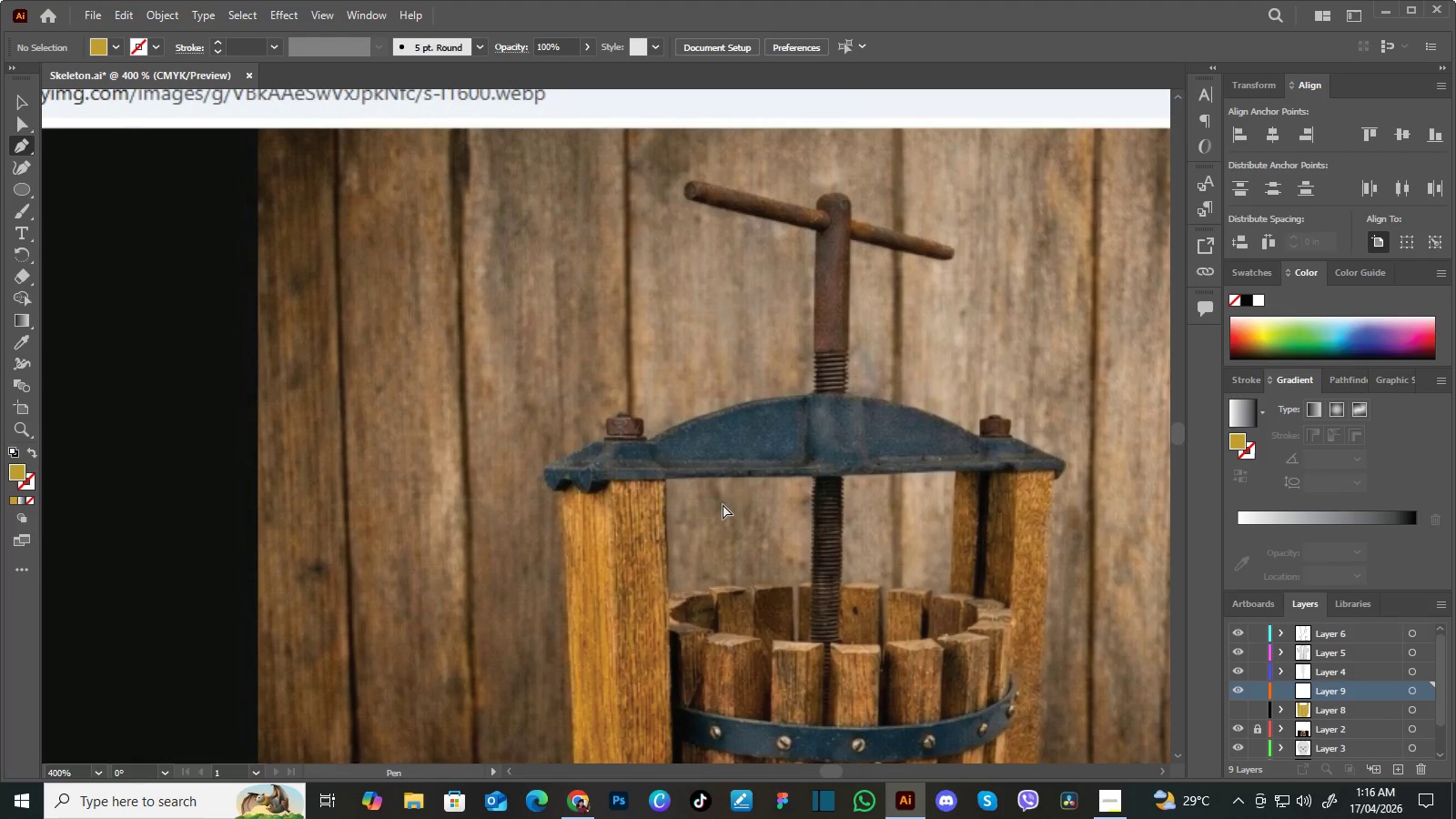 
key(Control+Equal)
 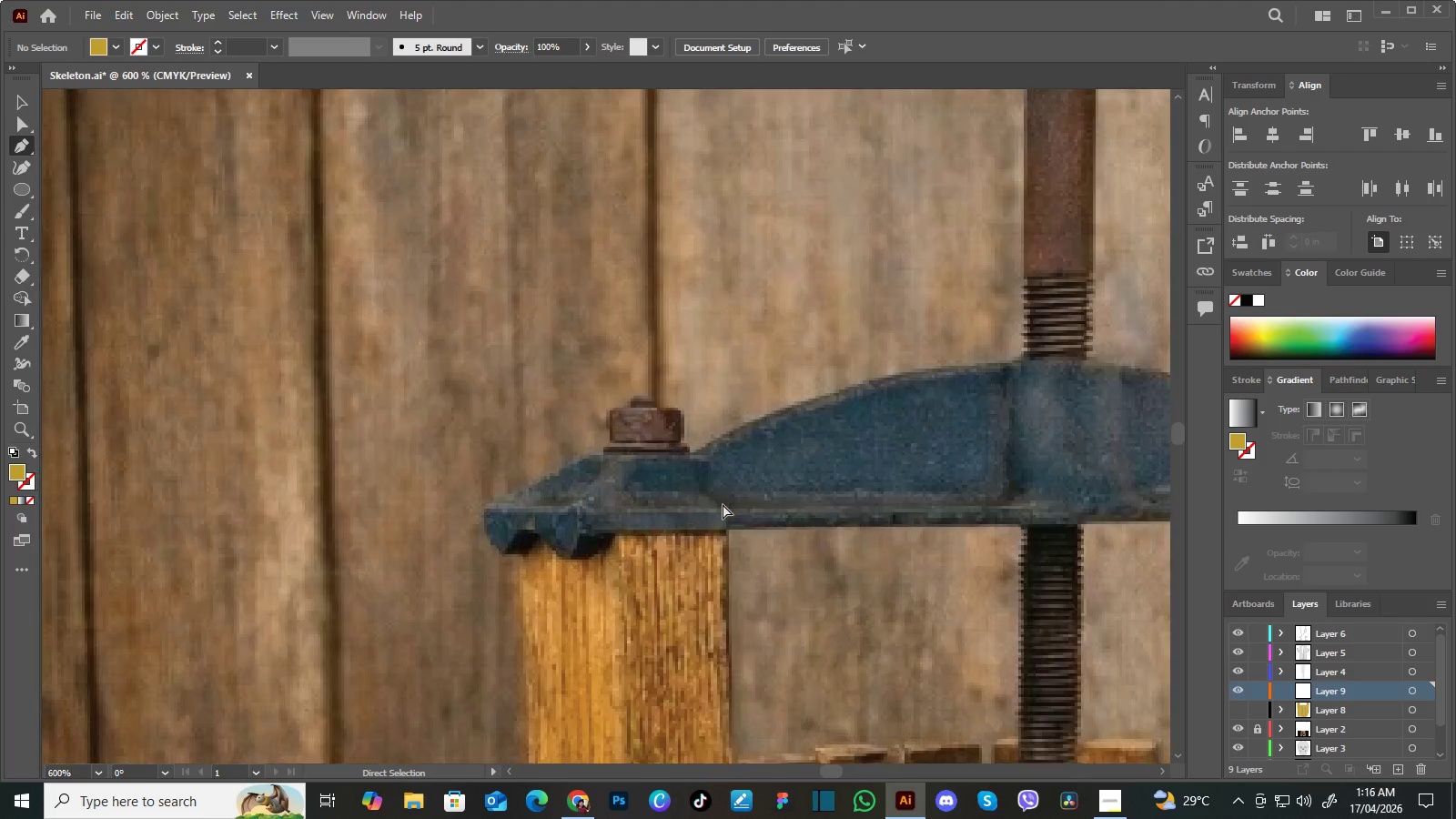 
key(Control+Equal)
 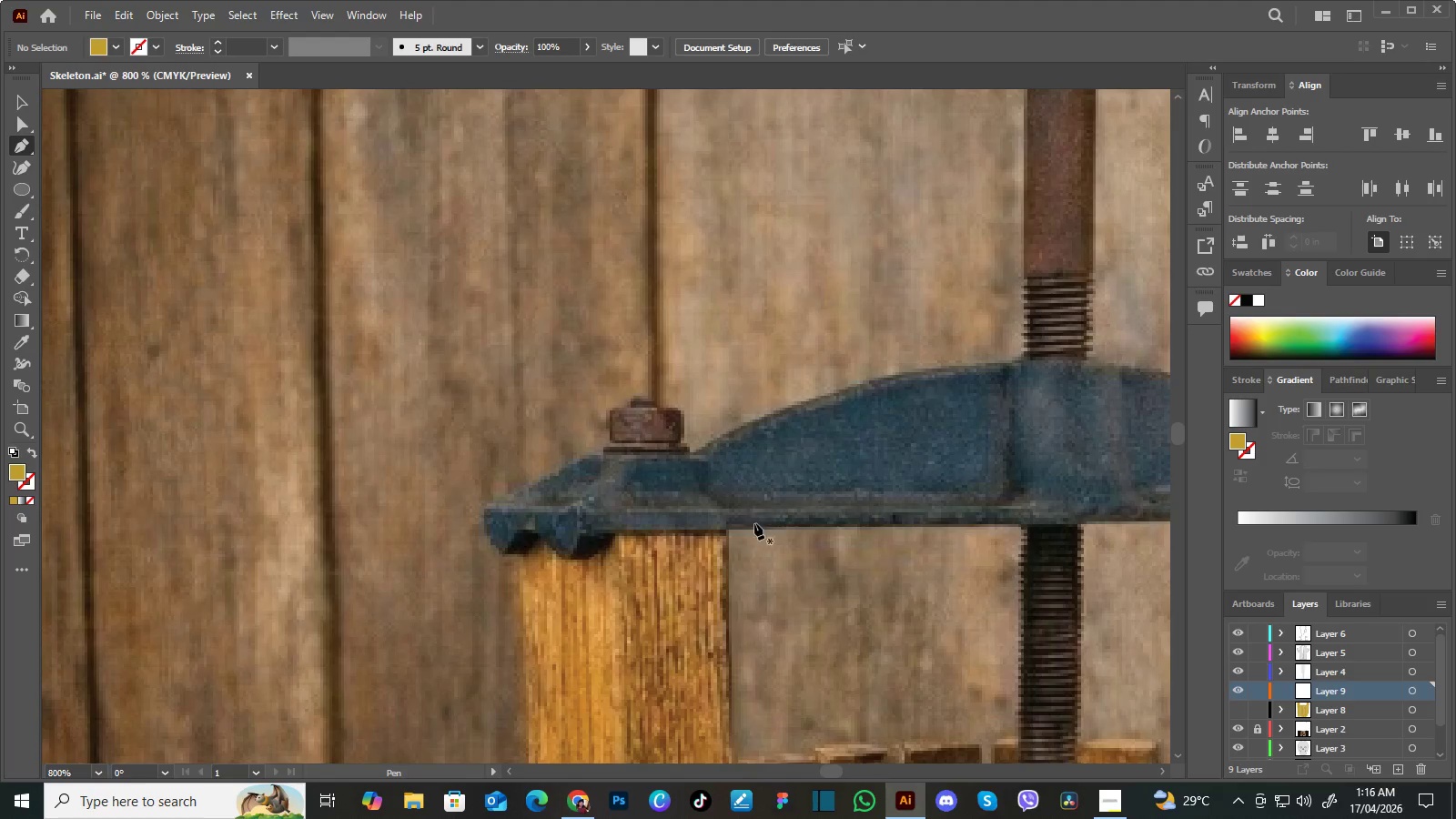 
hold_key(key=Space, duration=0.72)
 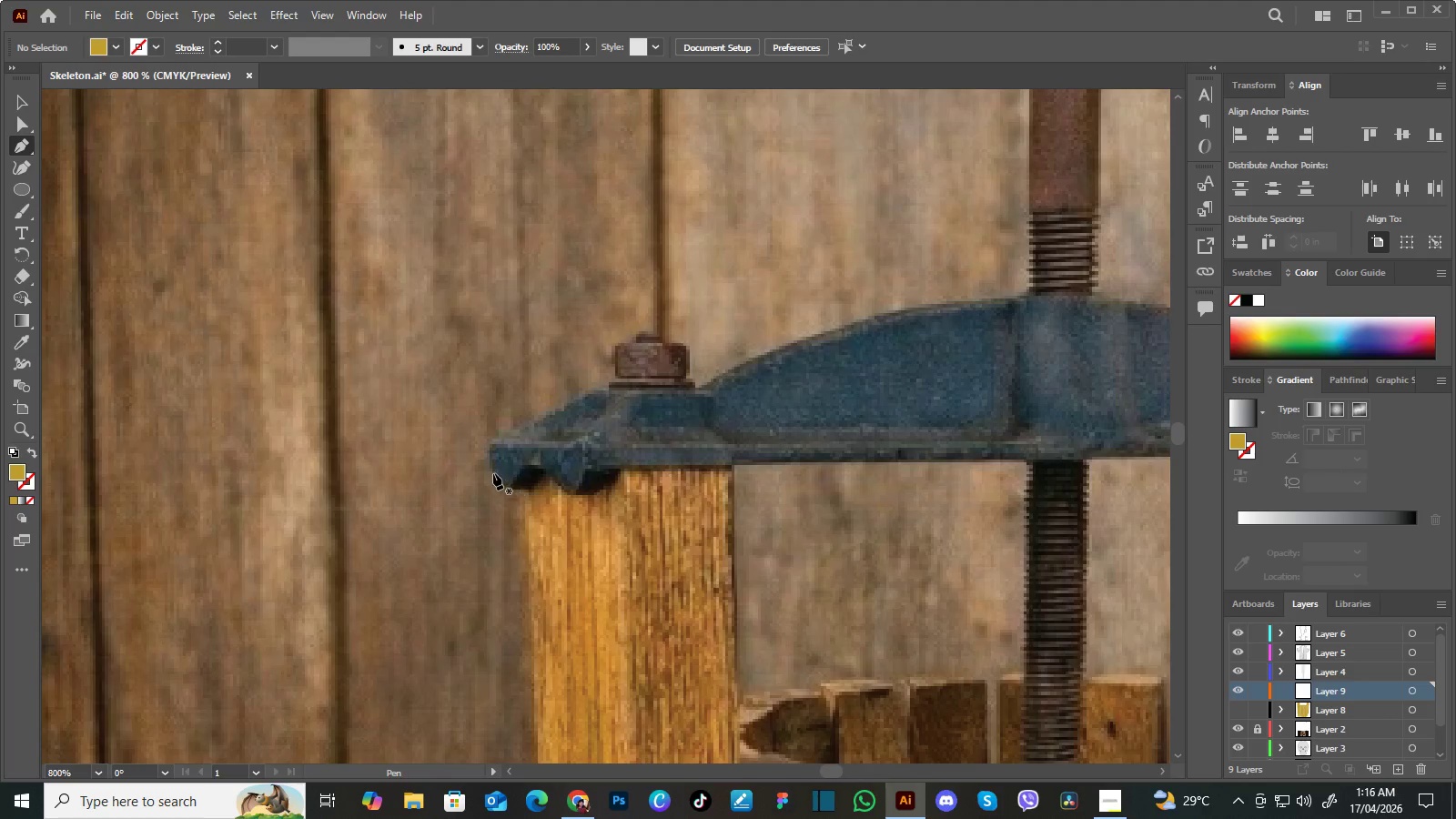 
left_click_drag(start_coordinate=[741, 534], to_coordinate=[746, 470])
 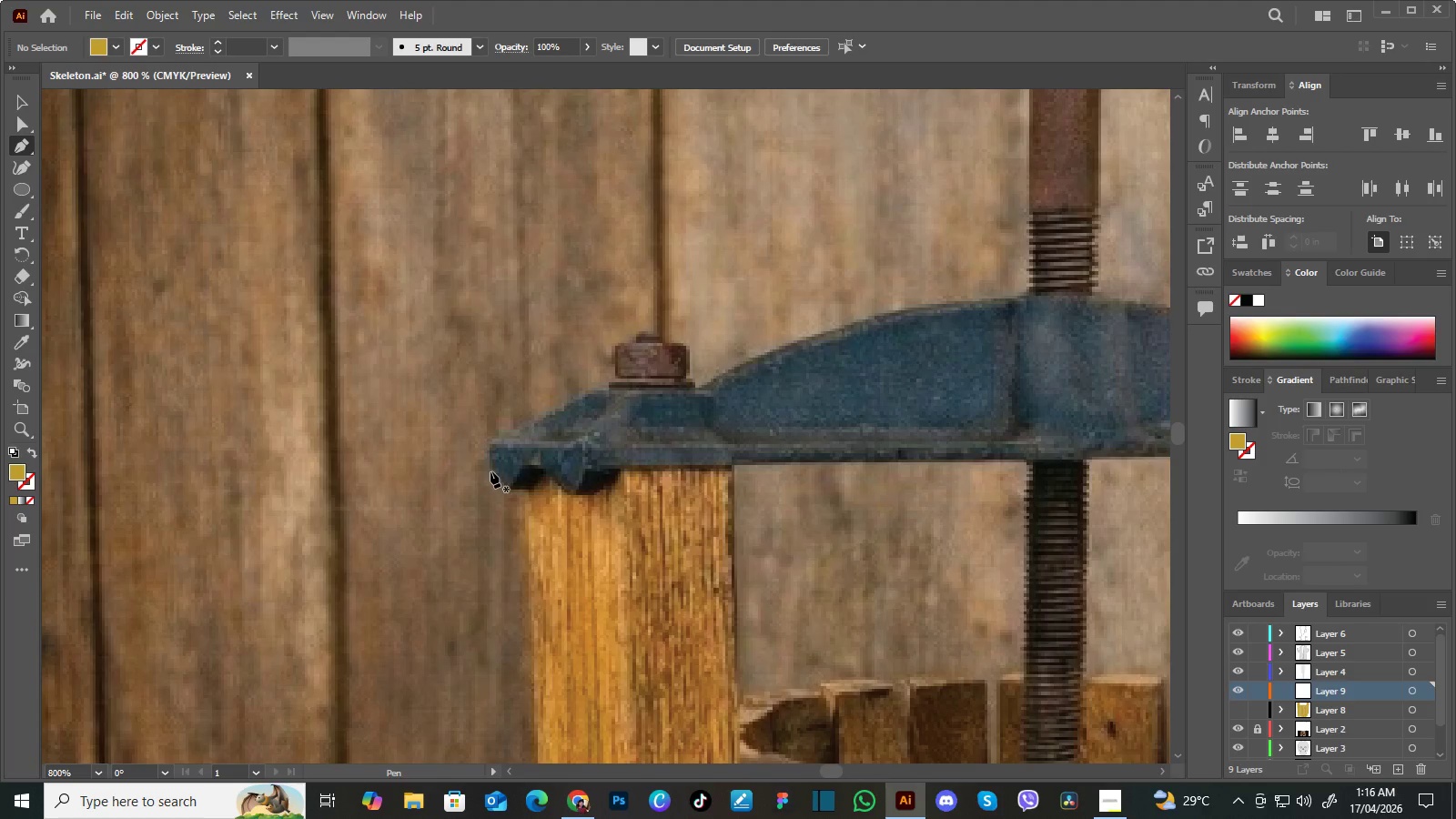 
left_click([490, 471])
 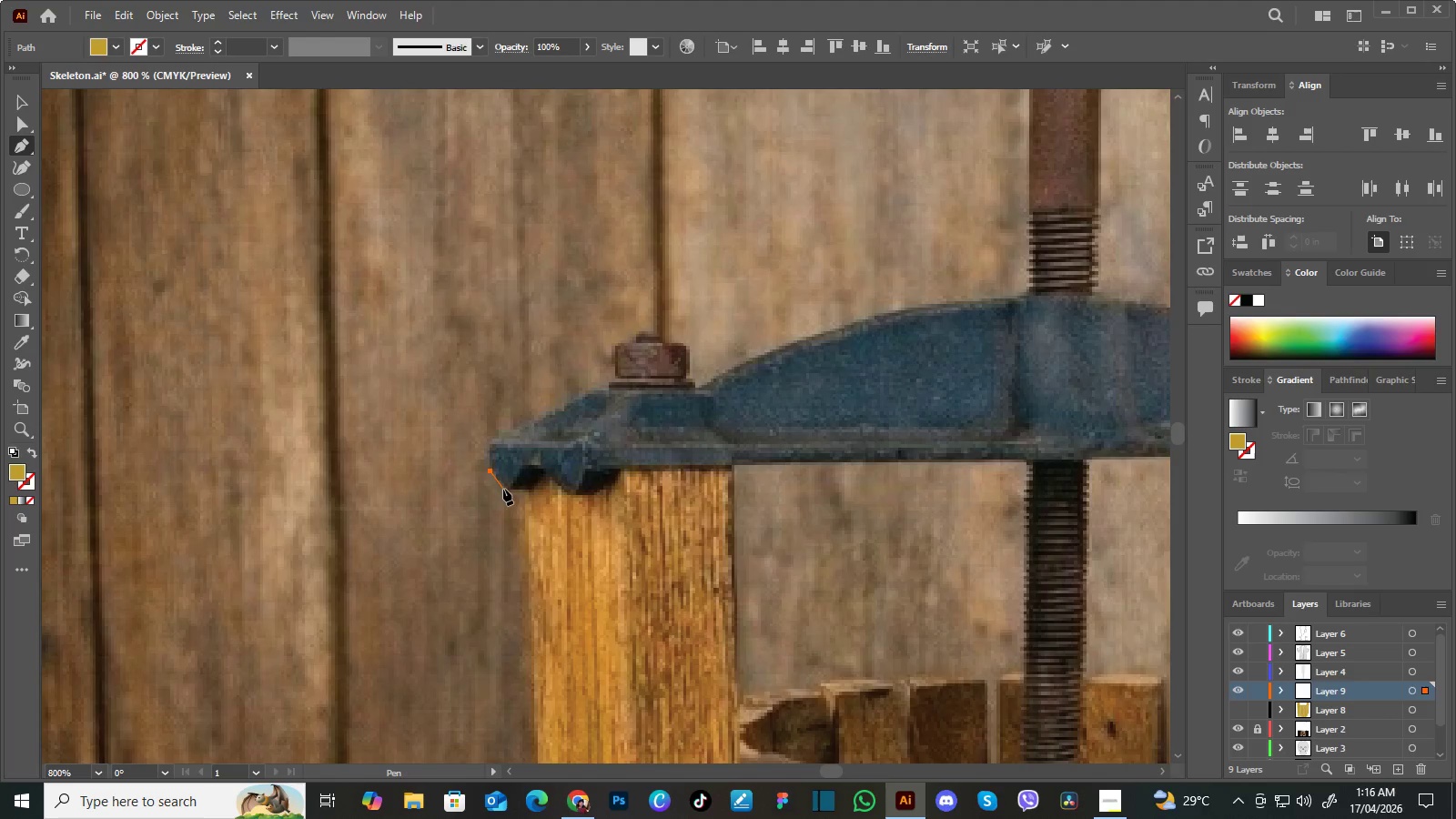 
left_click_drag(start_coordinate=[503, 489], to_coordinate=[511, 490])
 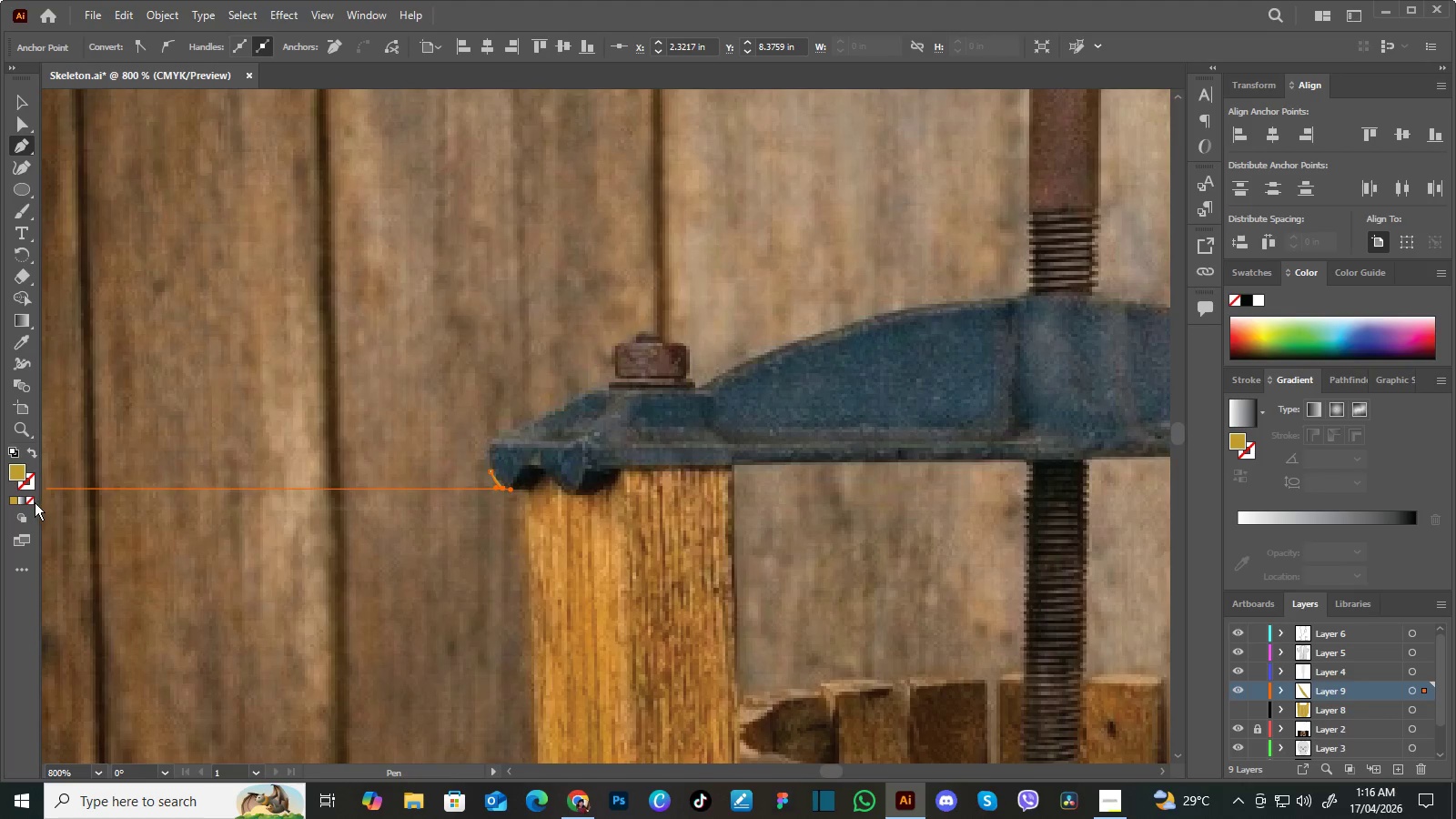 
left_click([29, 500])
 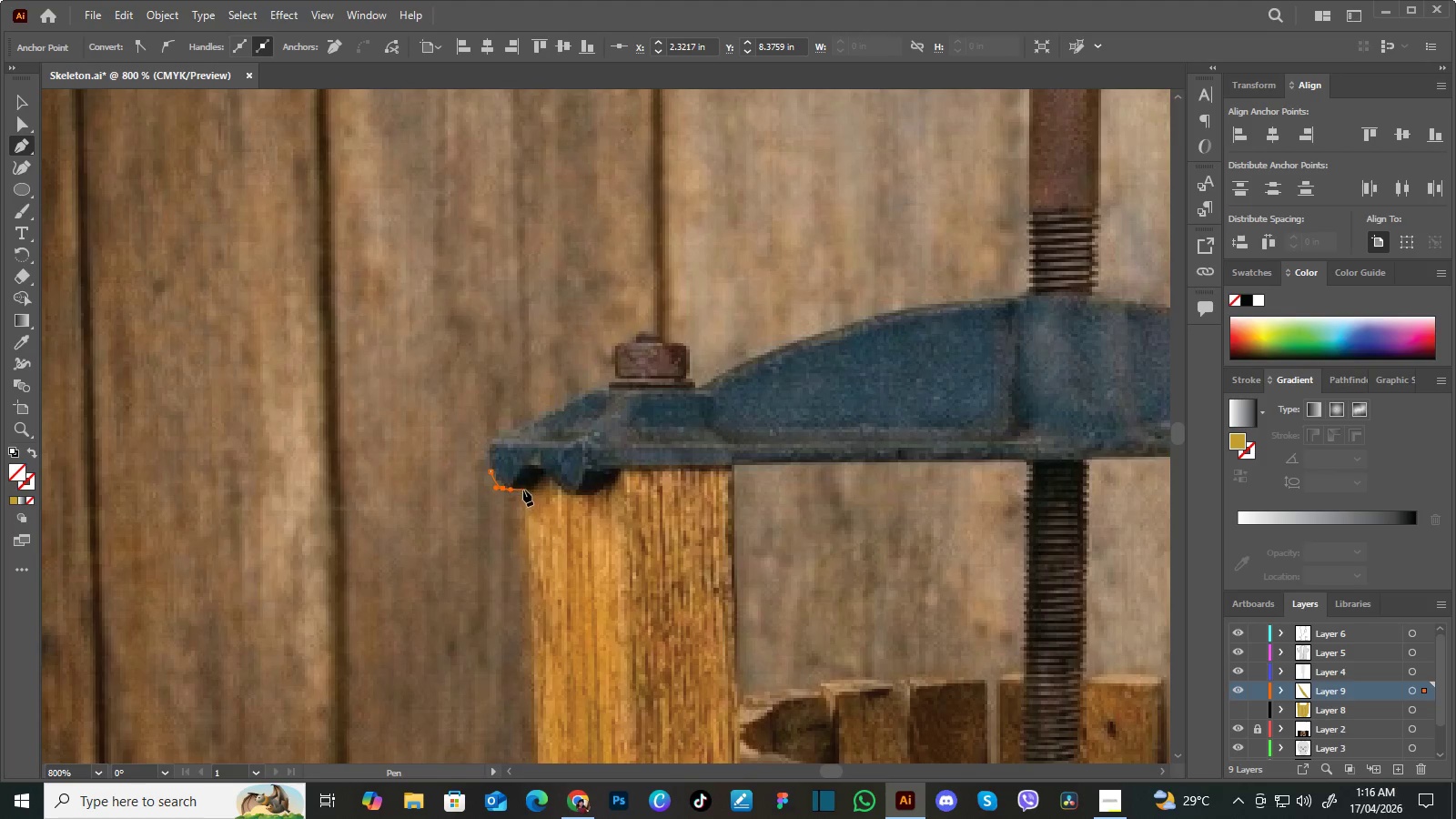 
left_click([517, 488])
 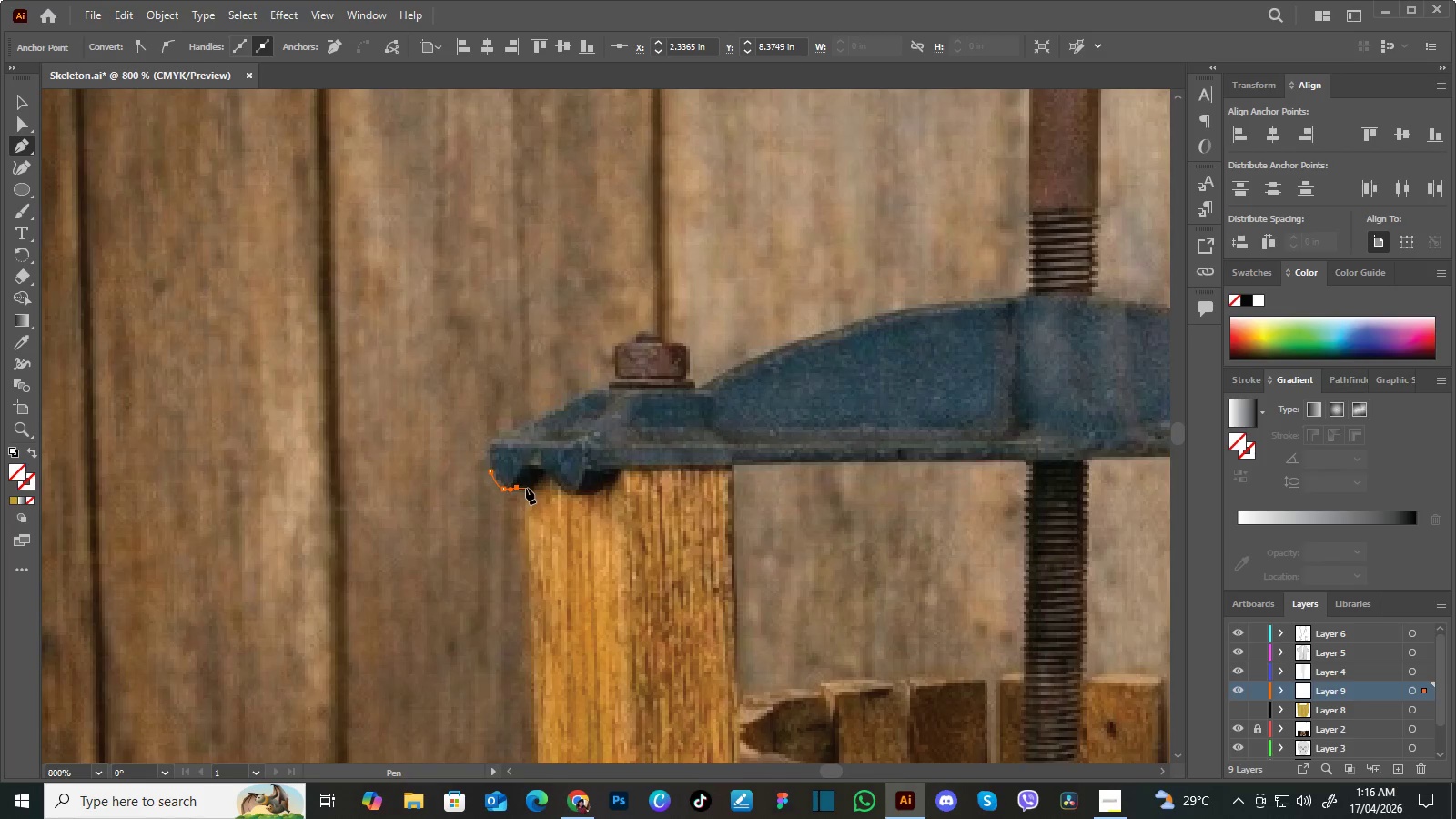 
left_click([526, 488])
 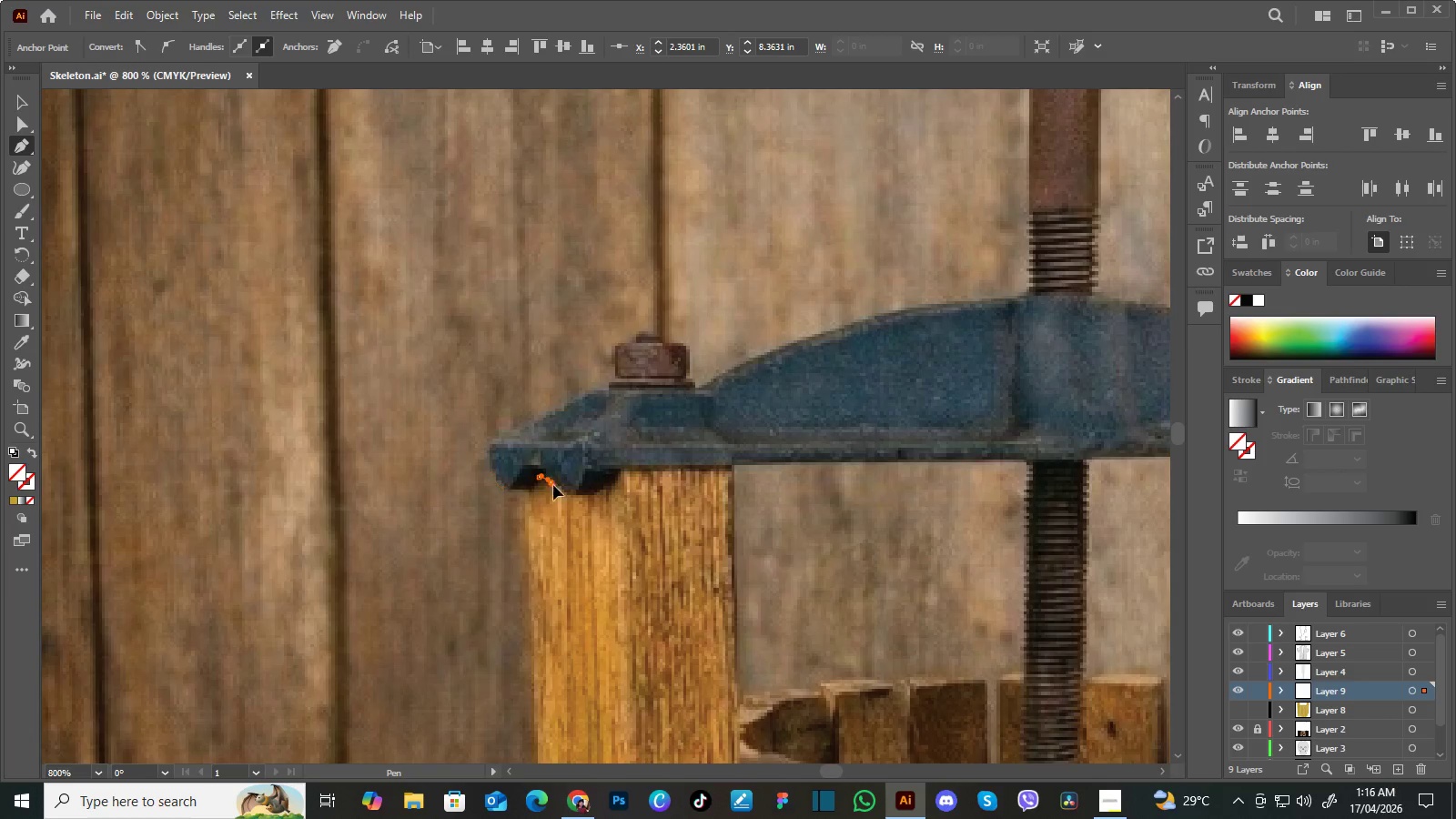 
left_click([564, 494])
 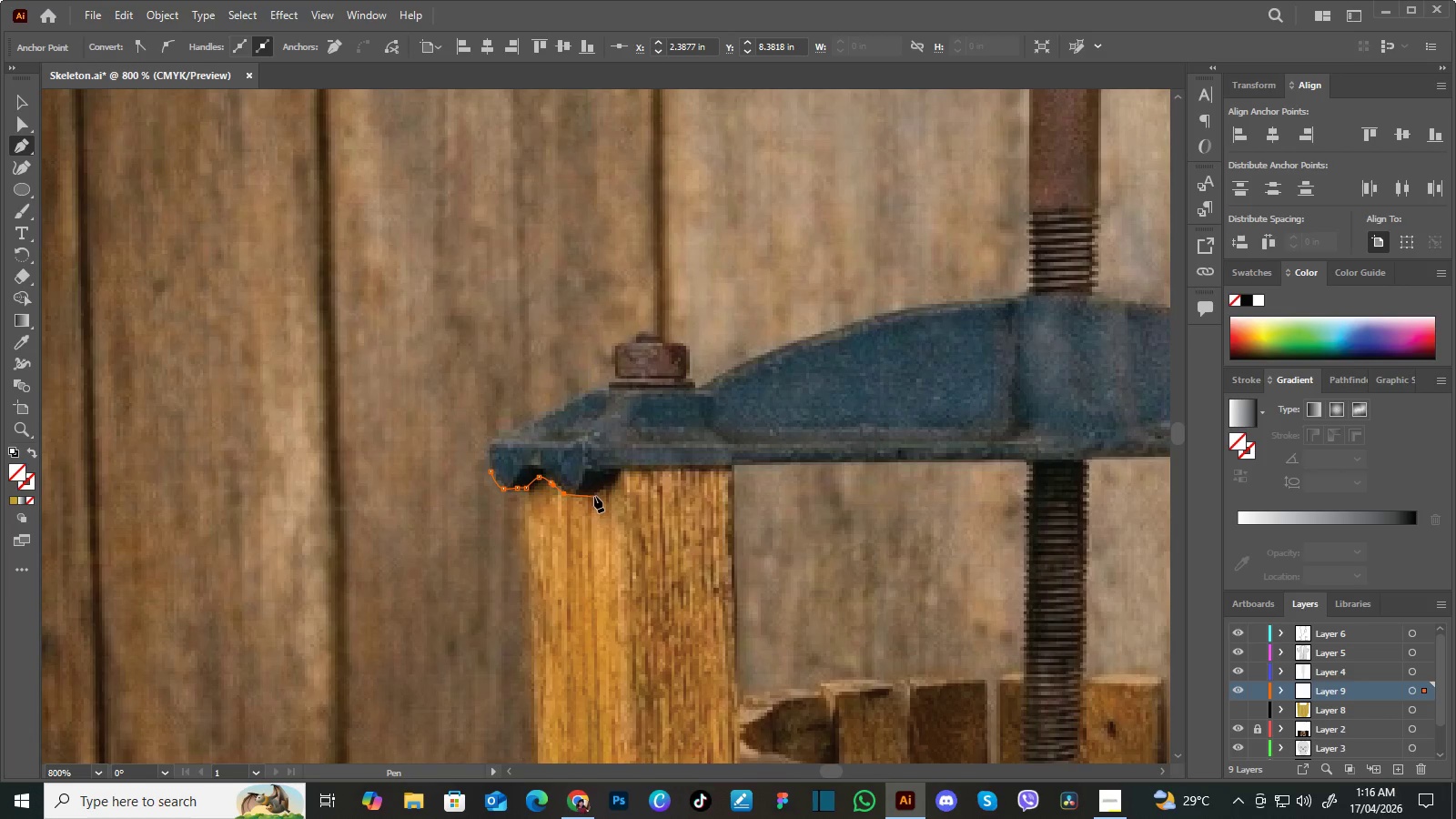 
left_click([595, 495])
 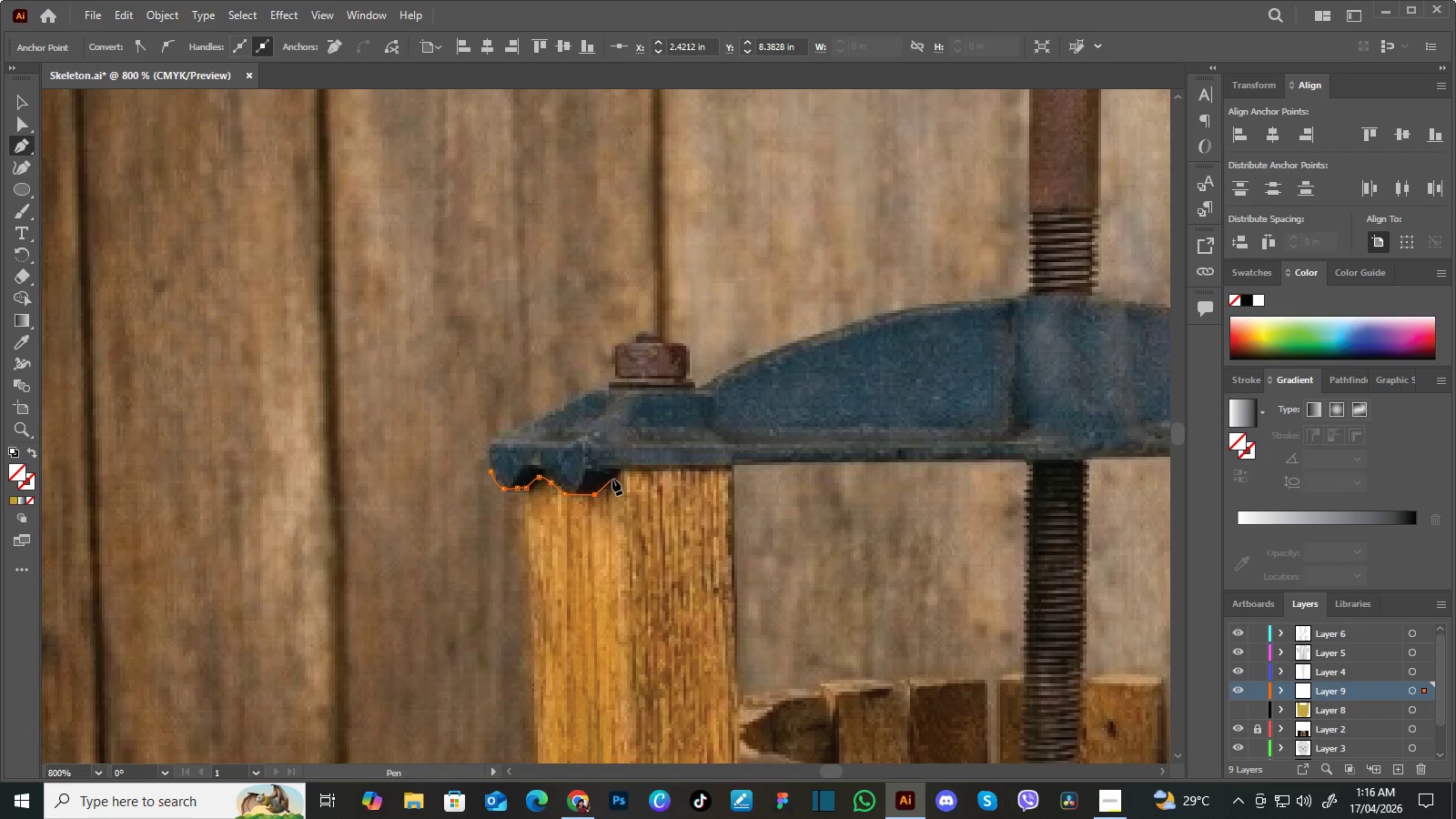 
left_click([612, 477])
 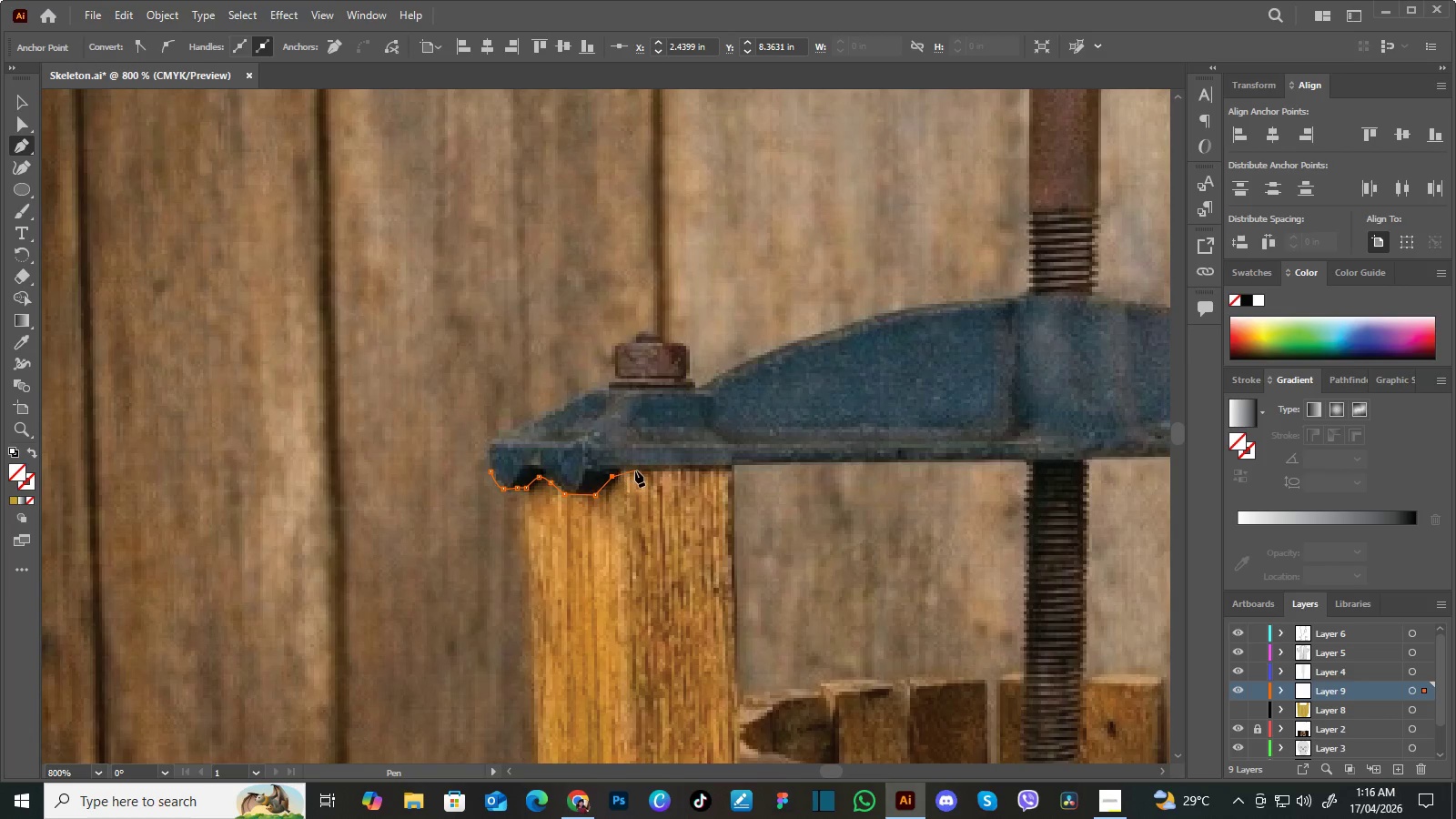 
left_click([635, 470])
 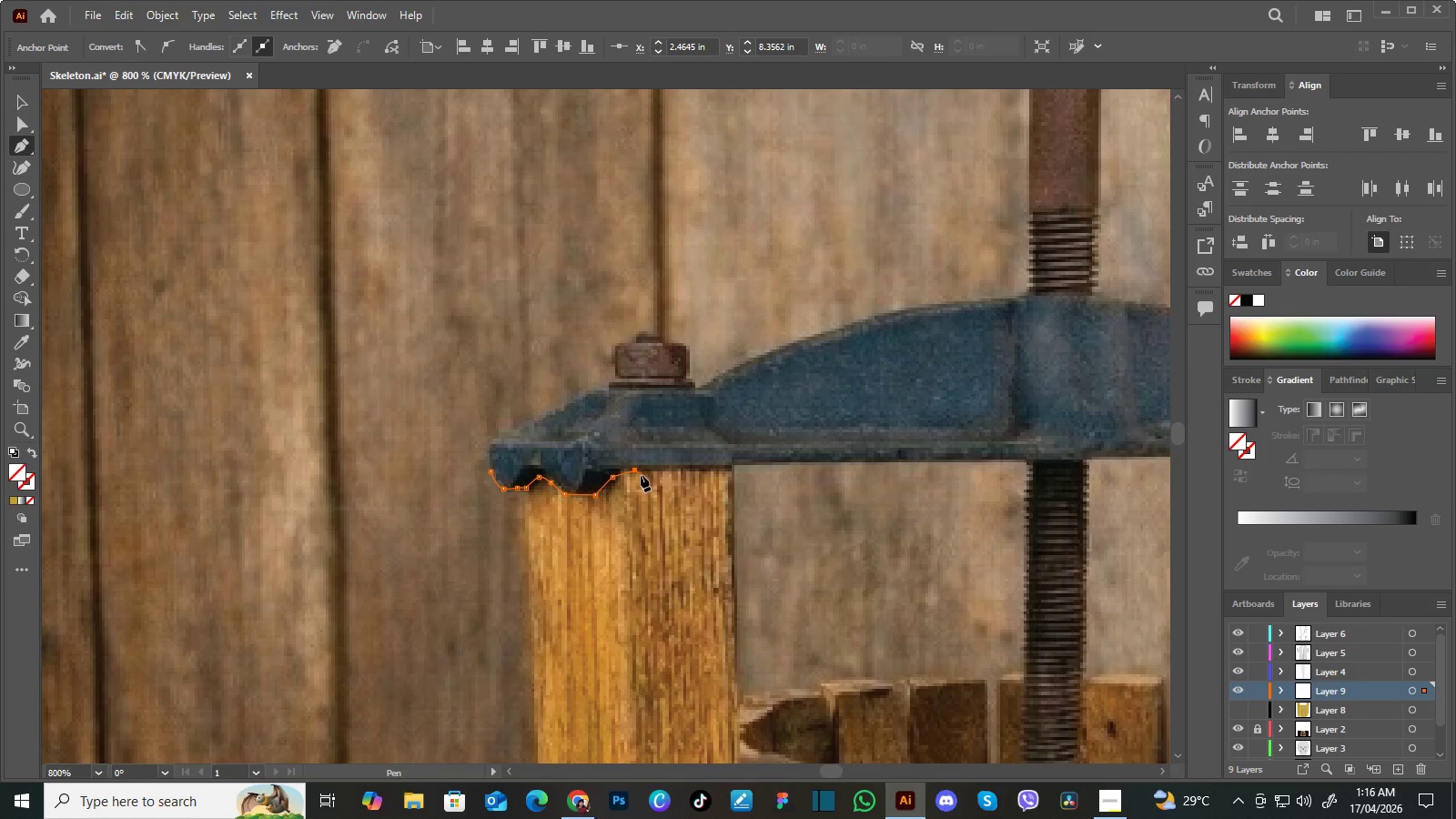 
key(Control+Z)
 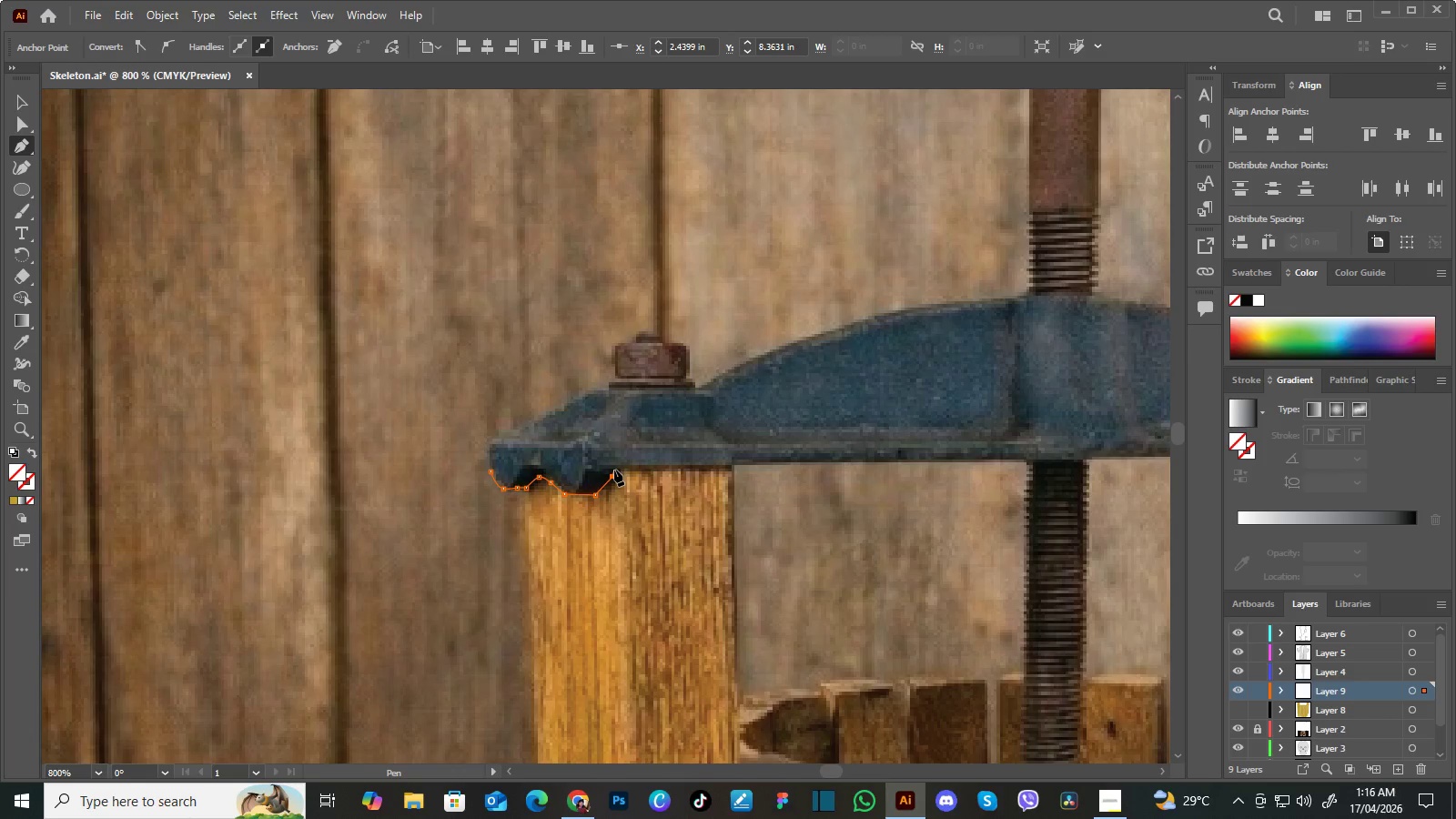 
left_click([614, 470])
 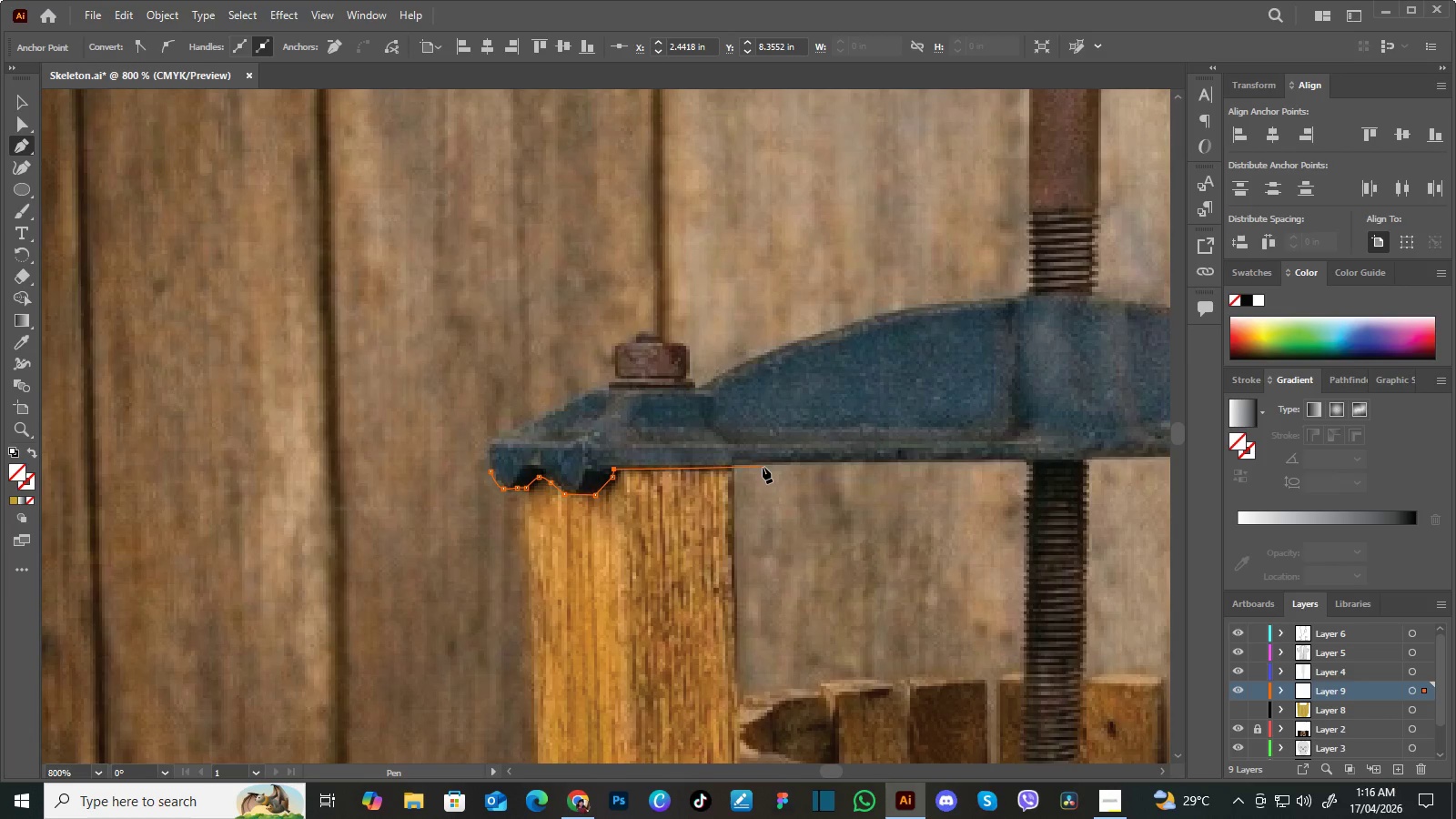 
left_click([763, 467])
 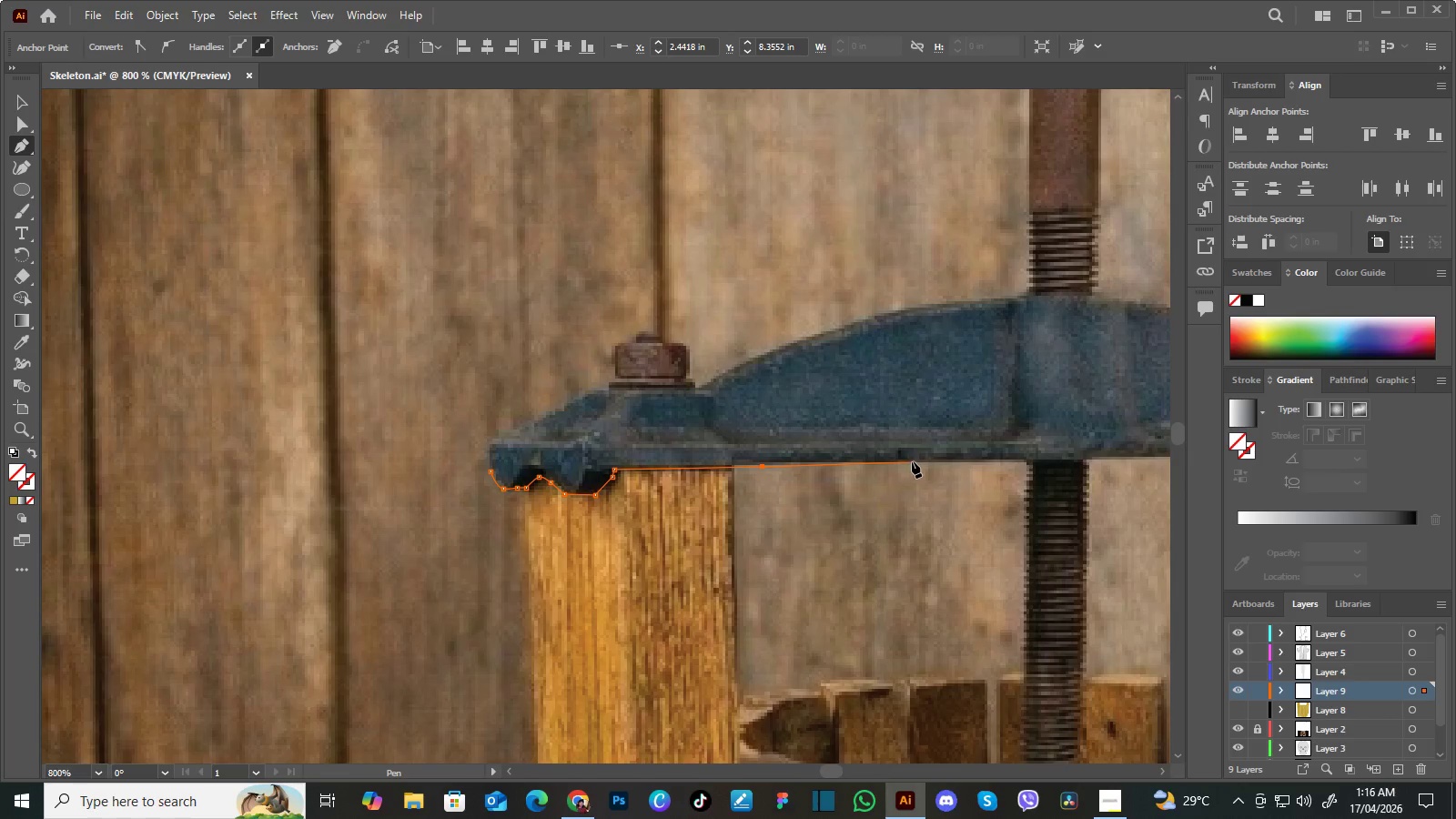 
left_click([914, 461])
 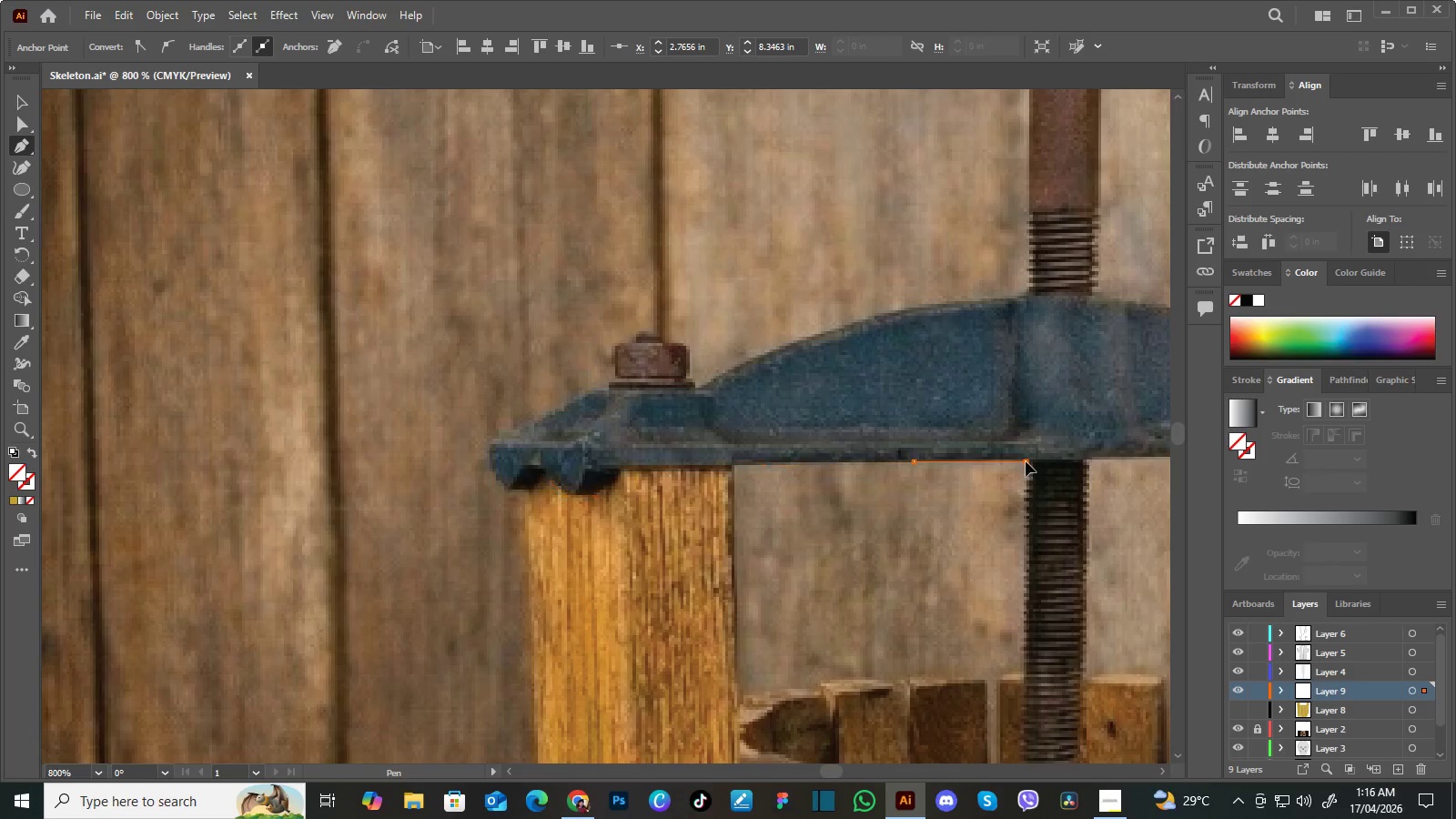 
hold_key(key=Space, duration=0.7)
 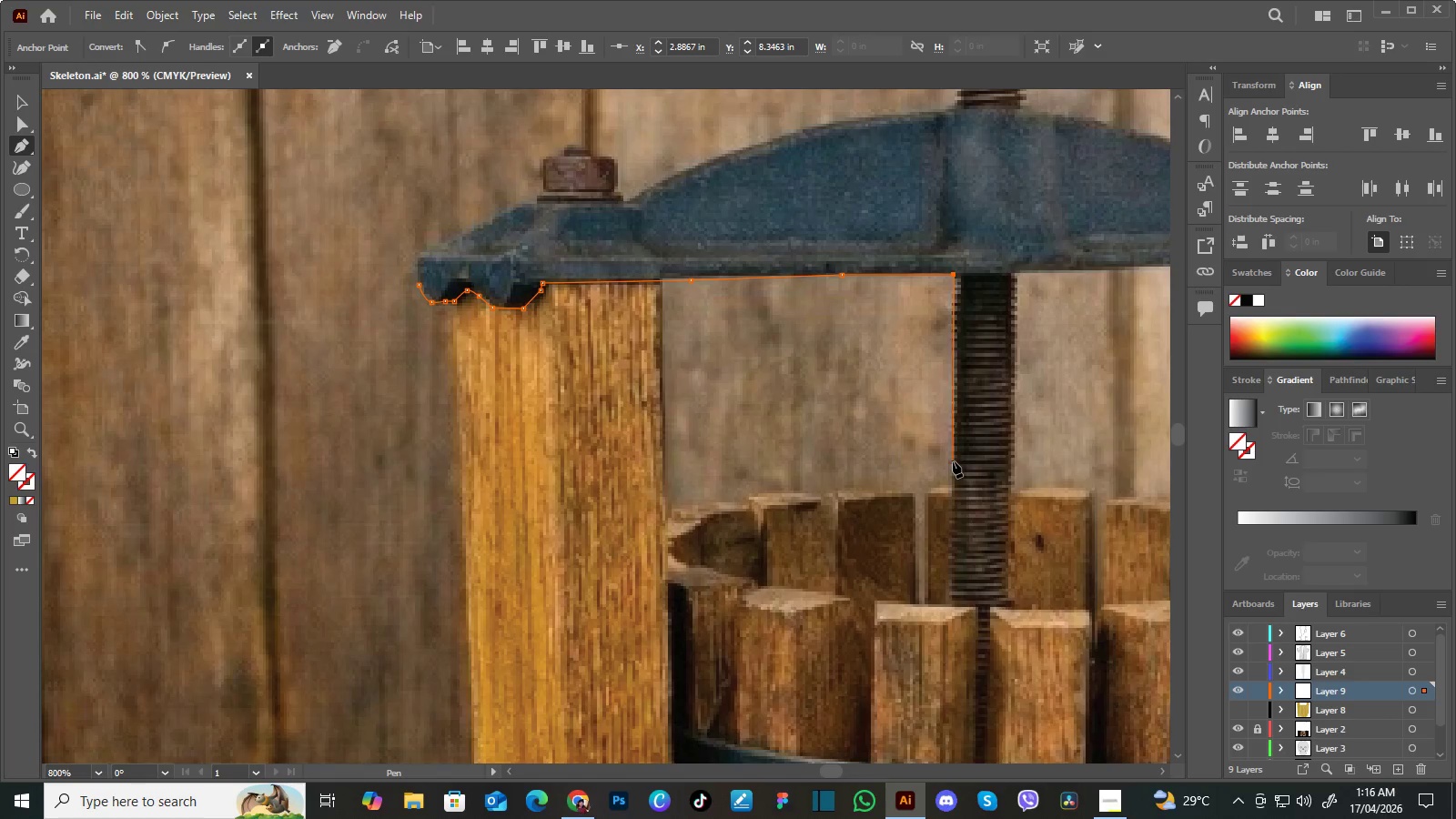 
left_click_drag(start_coordinate=[1019, 583], to_coordinate=[947, 397])
 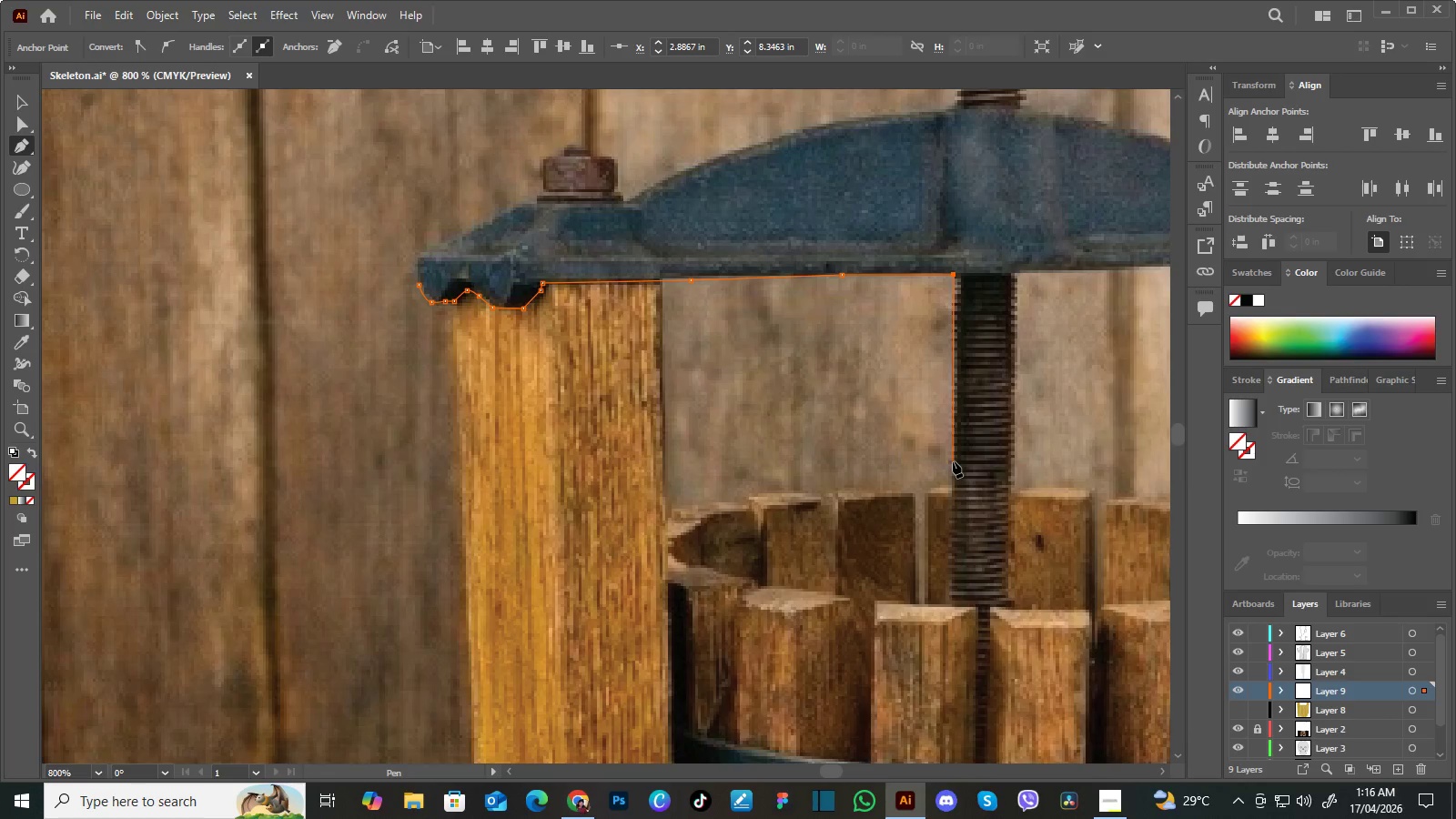 
left_click([953, 461])
 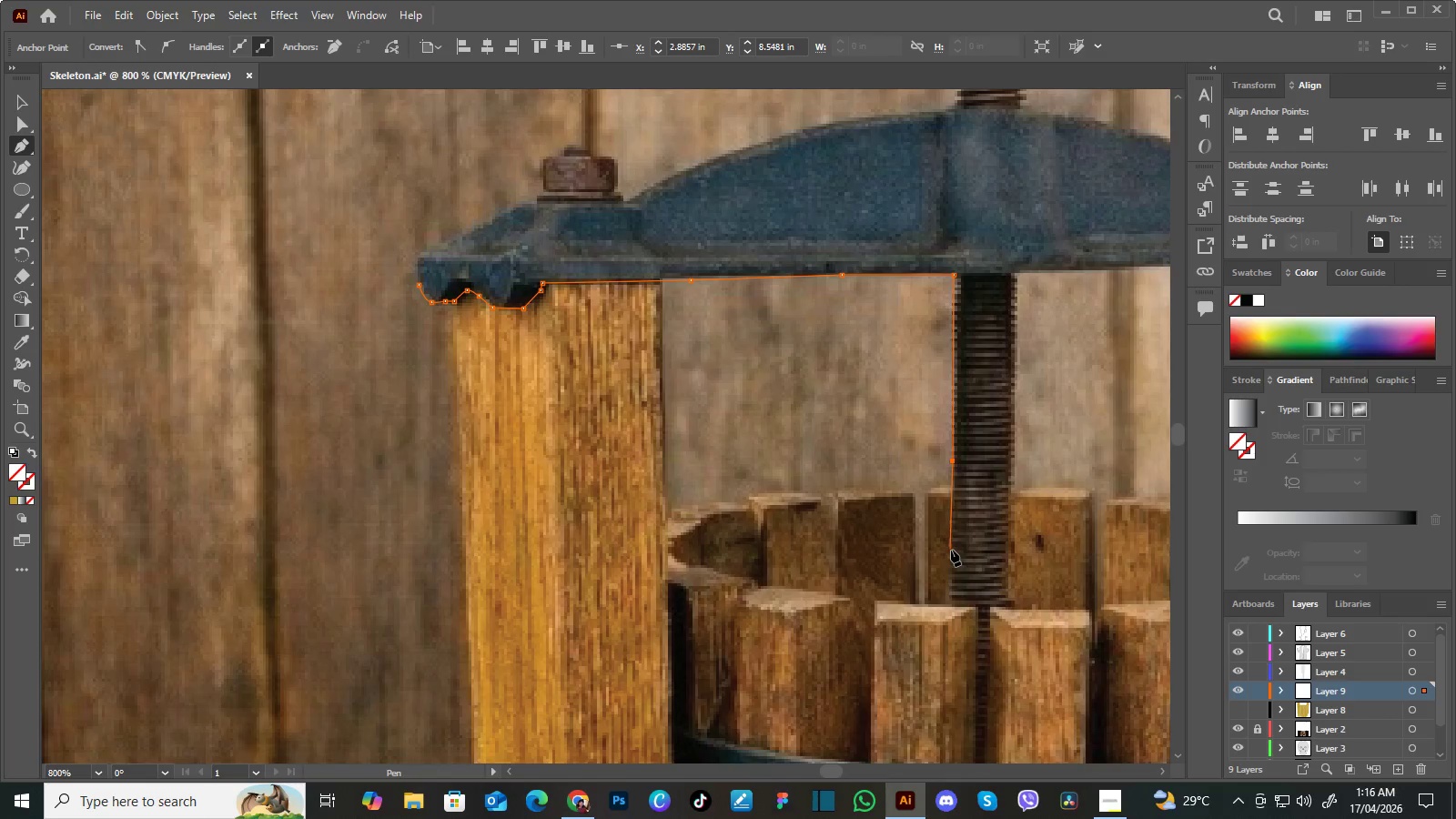 
left_click([952, 550])
 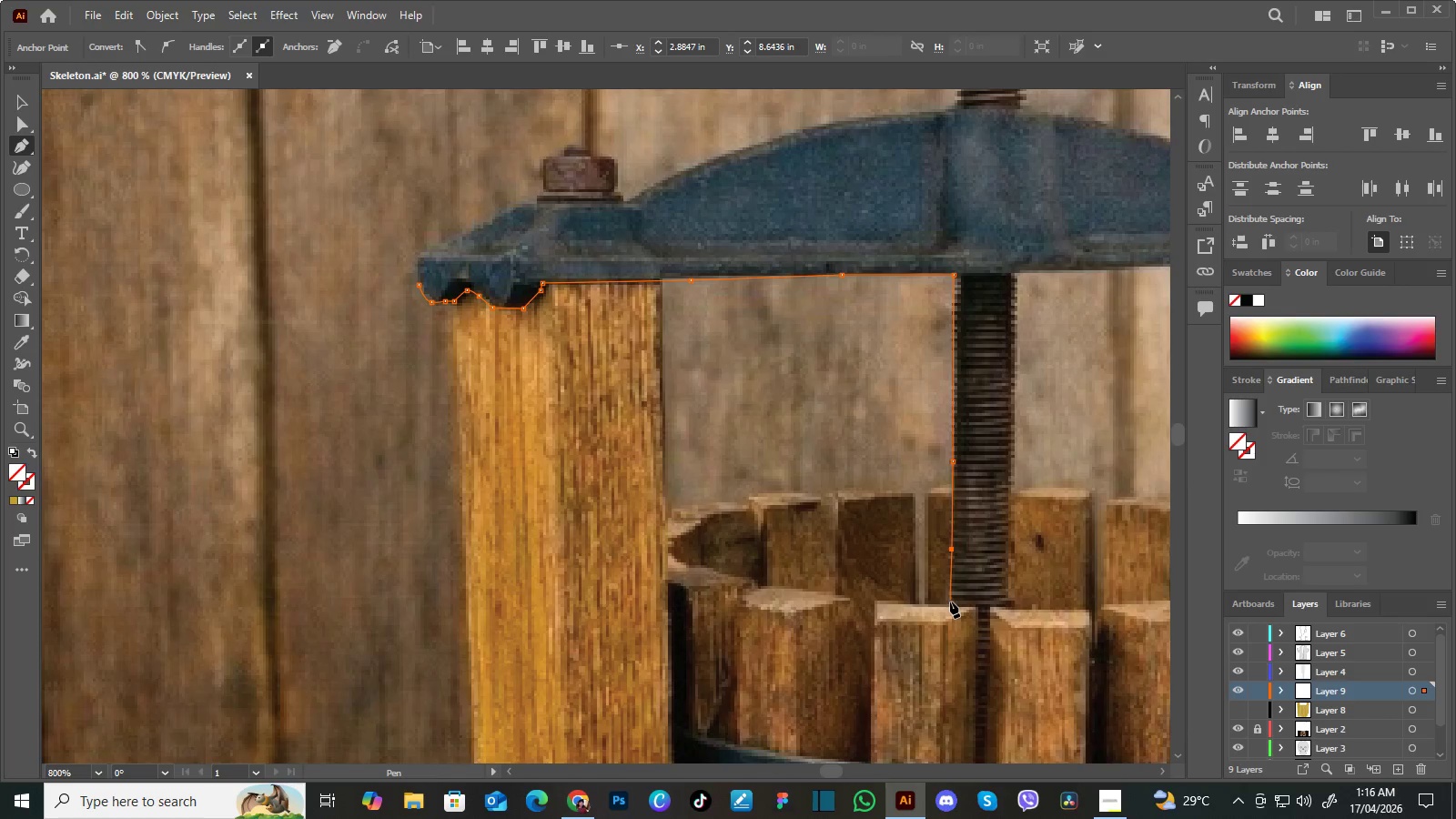 
left_click([950, 602])
 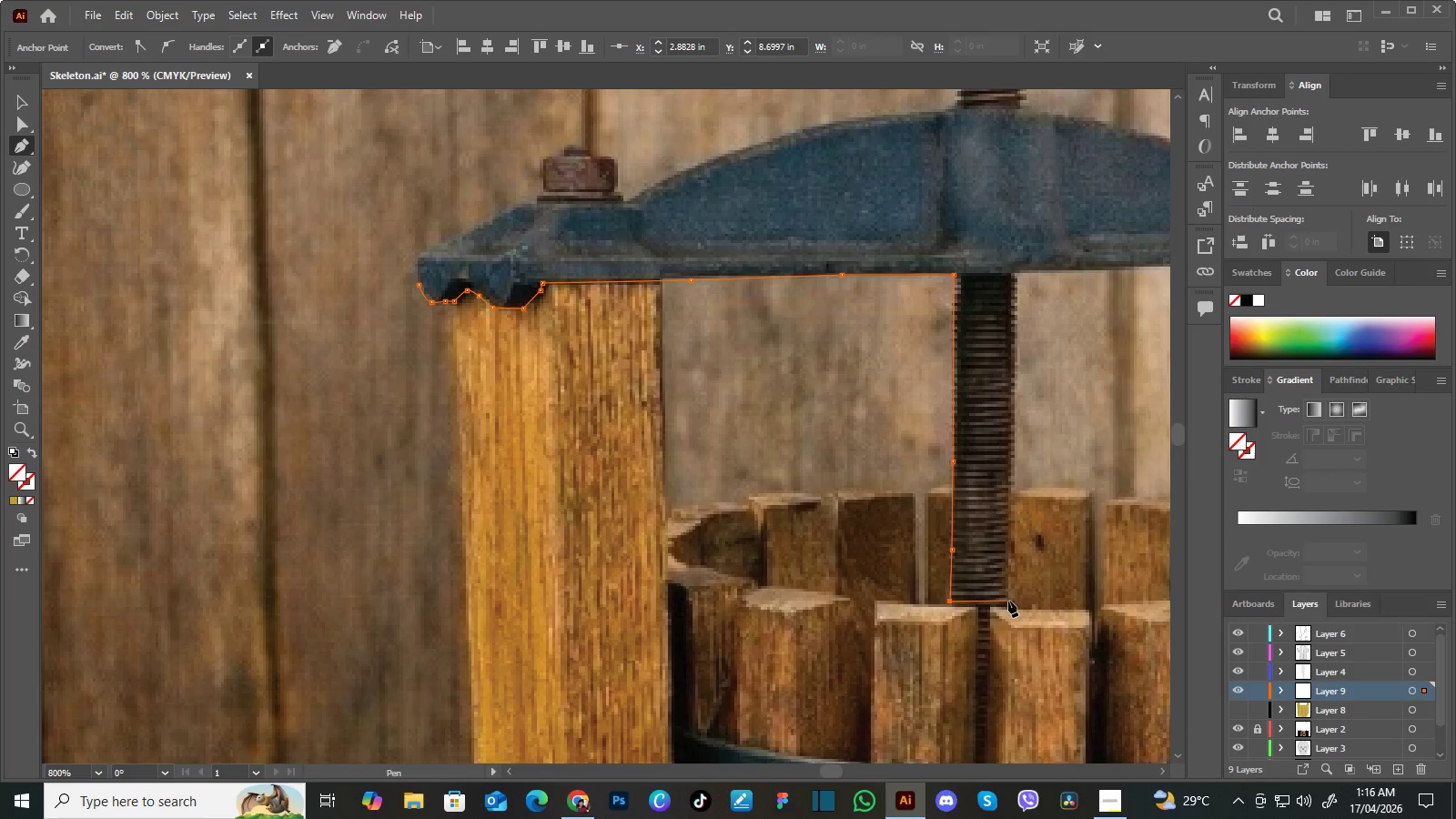 
left_click([1008, 601])
 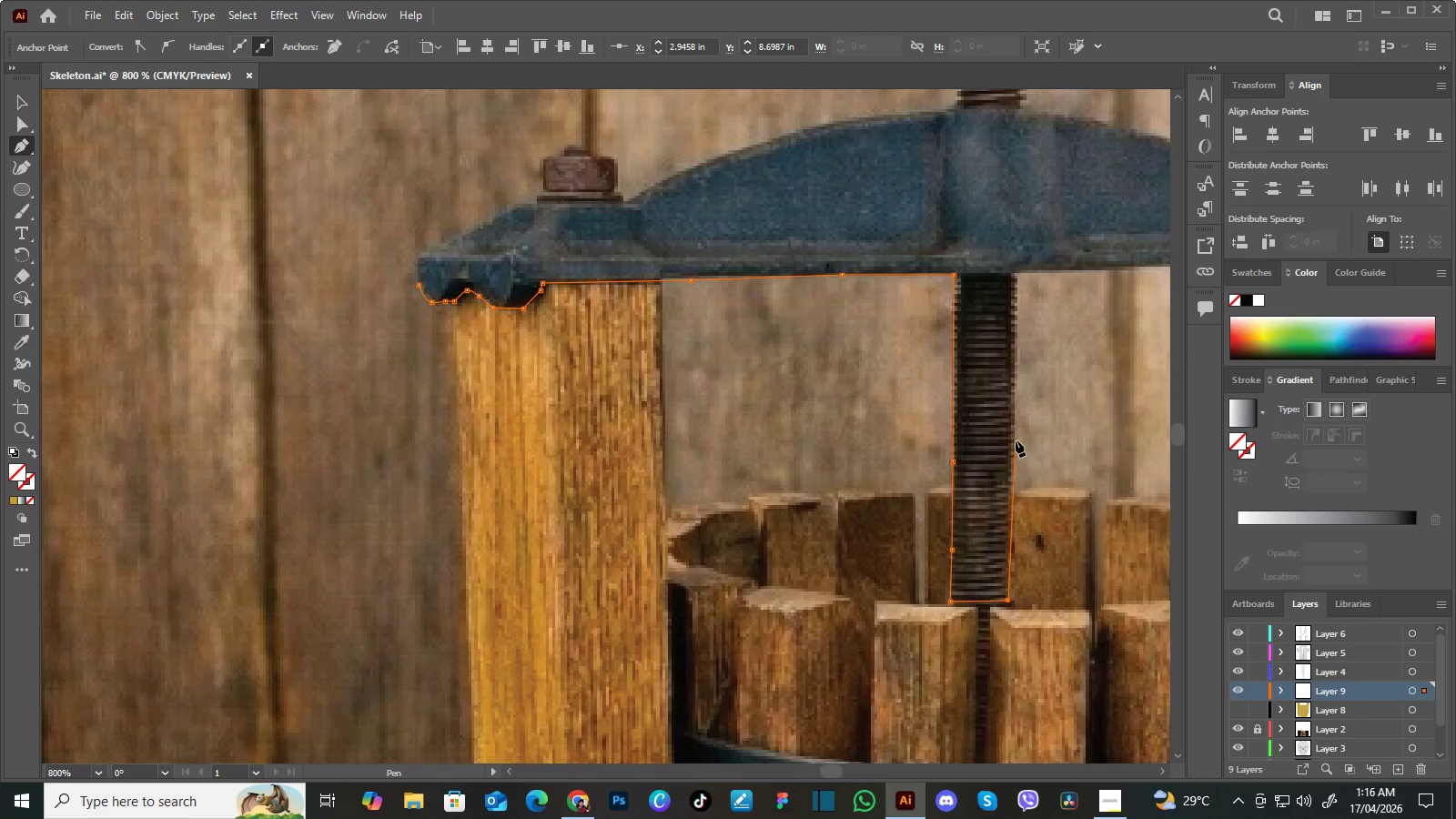 
left_click([1014, 436])
 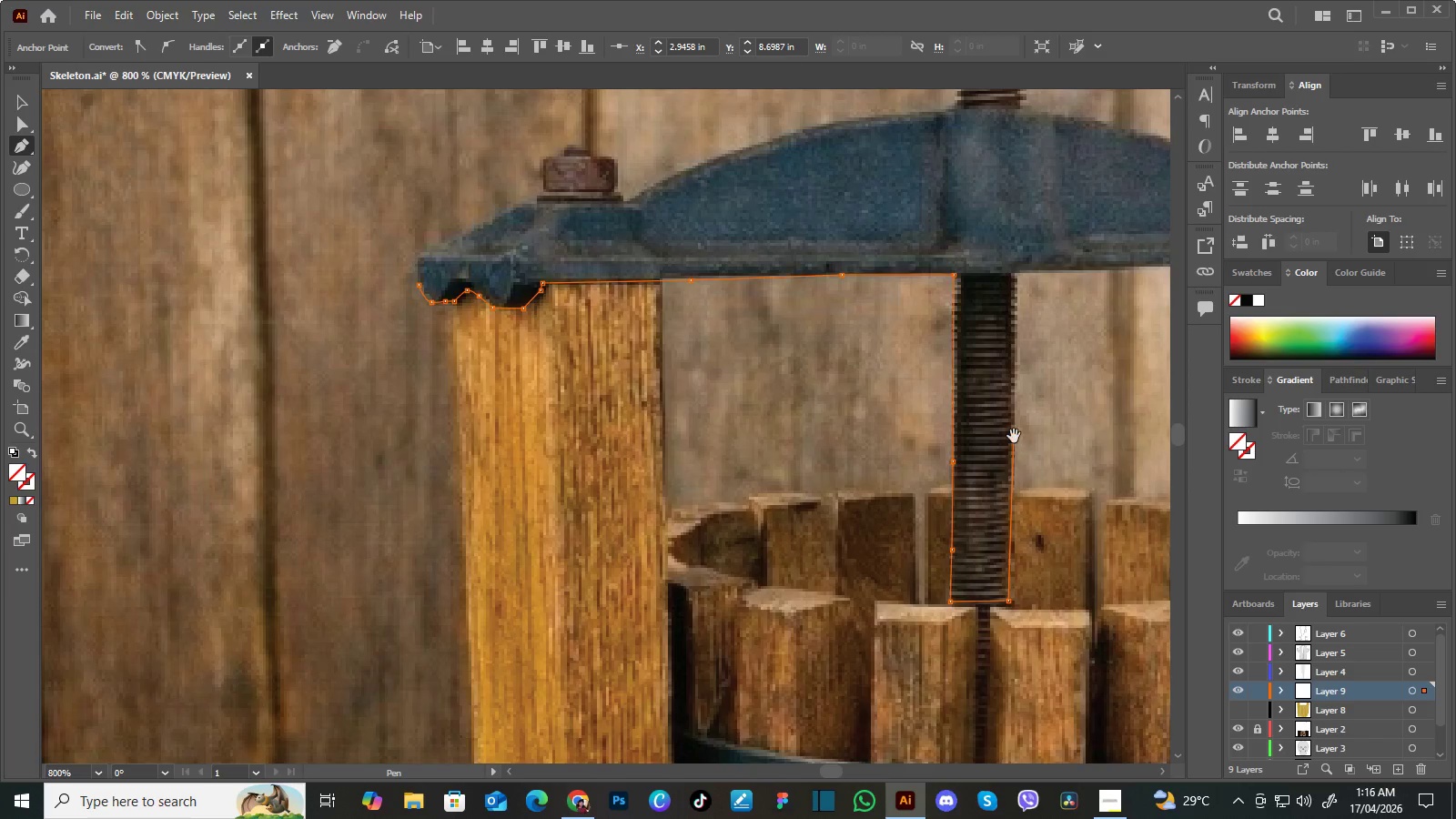 
hold_key(key=Space, duration=0.83)
 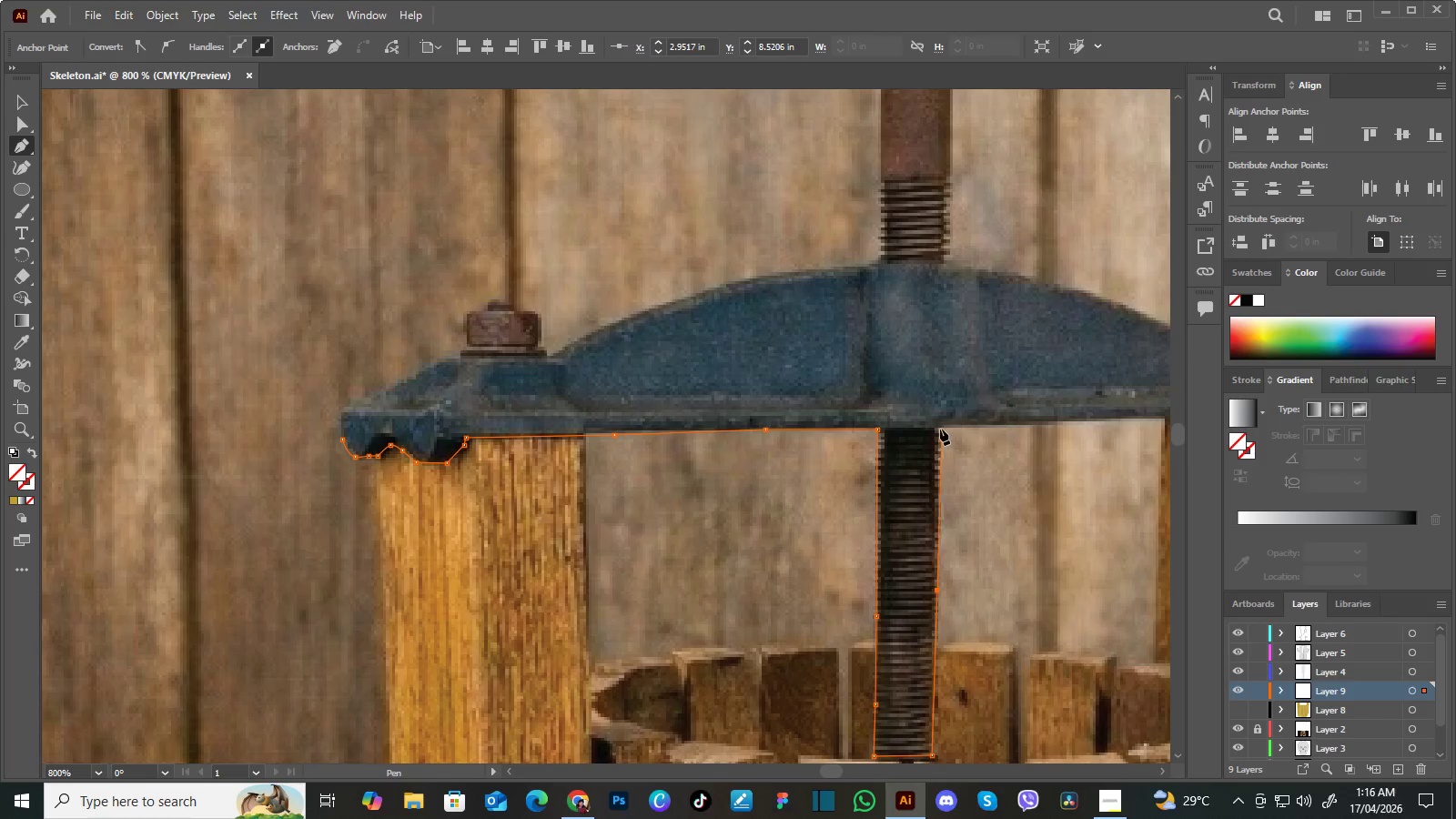 
left_click_drag(start_coordinate=[993, 351], to_coordinate=[916, 506])
 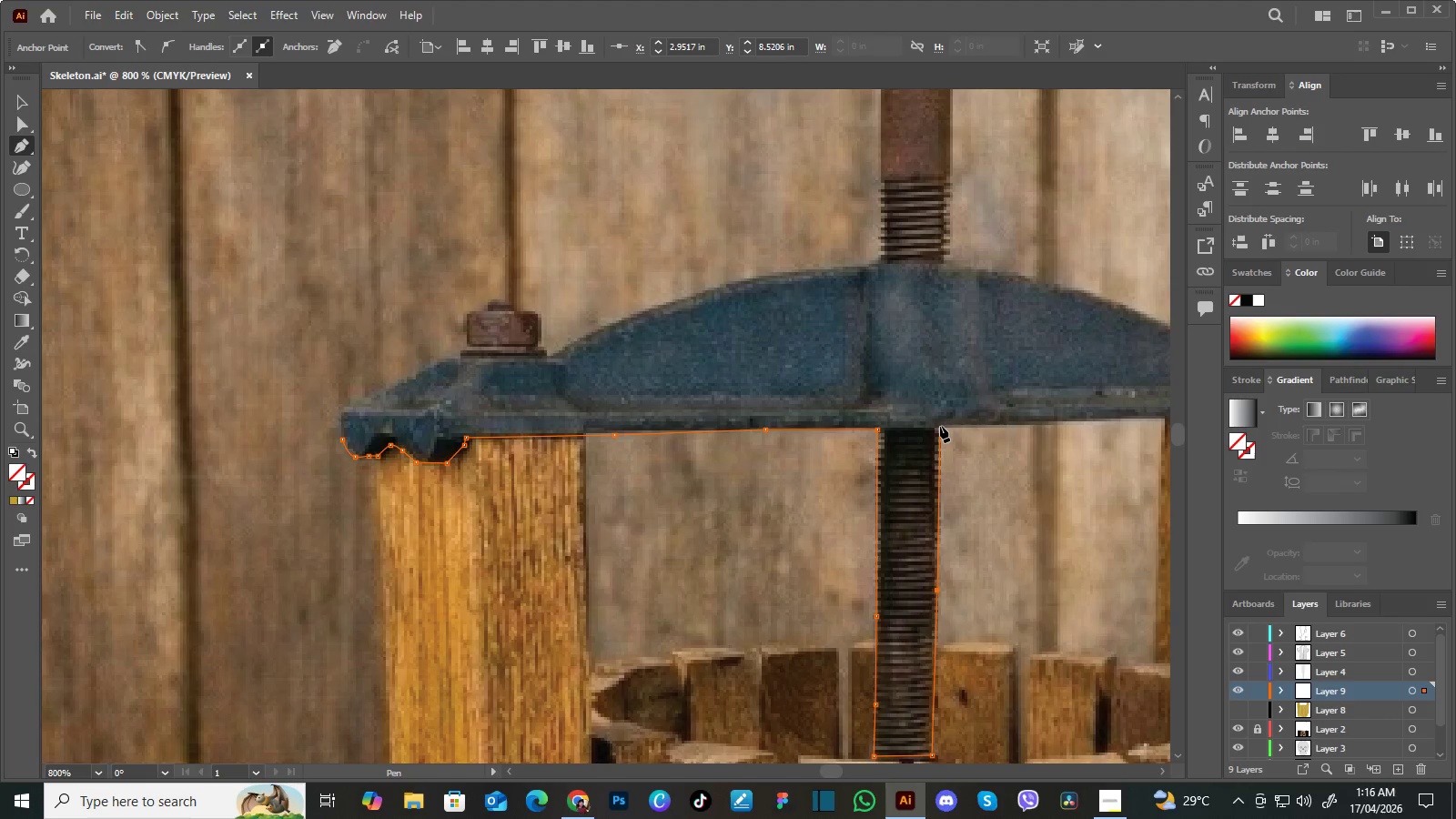 
left_click([940, 426])
 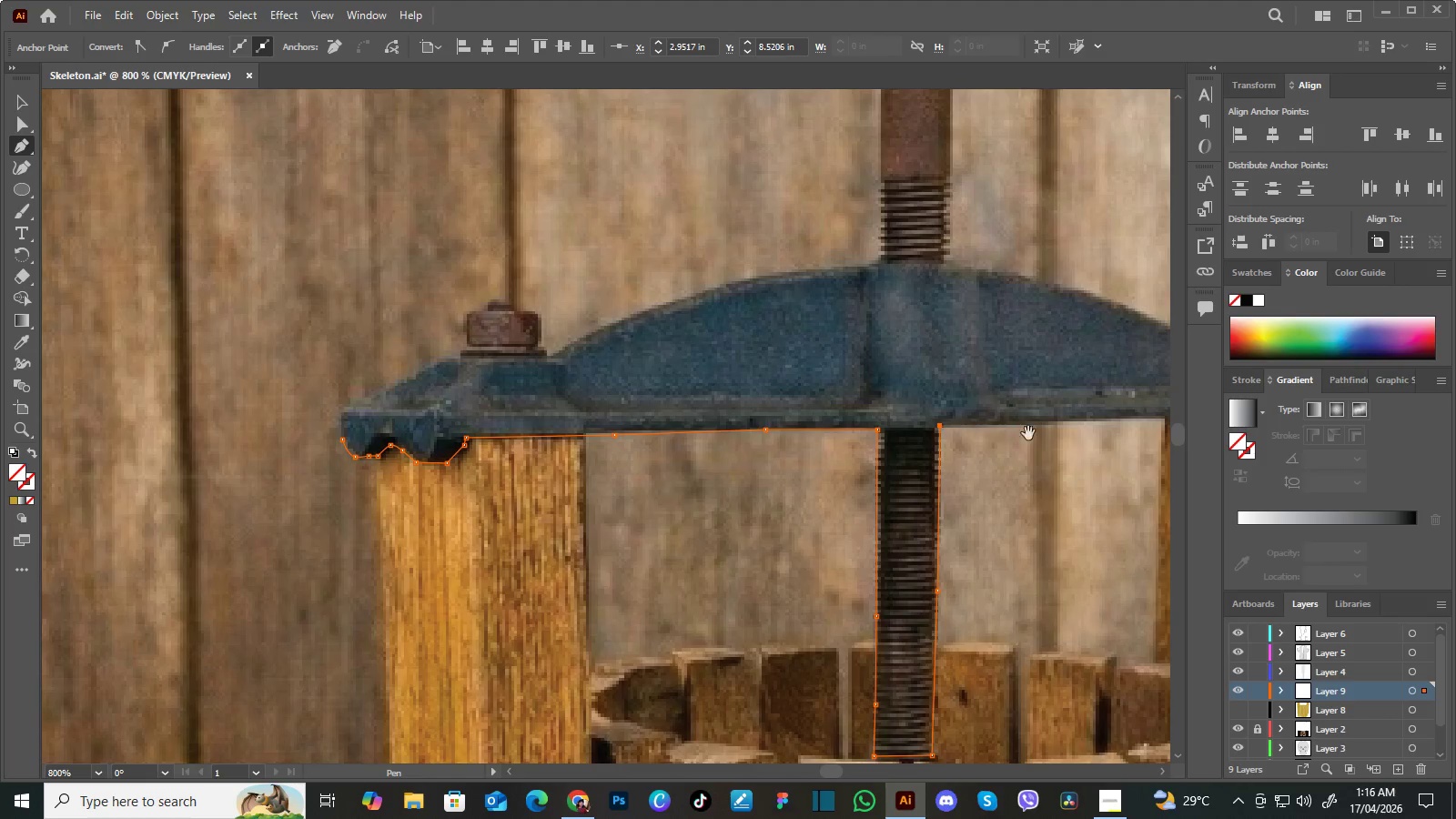 
hold_key(key=Space, duration=0.59)
 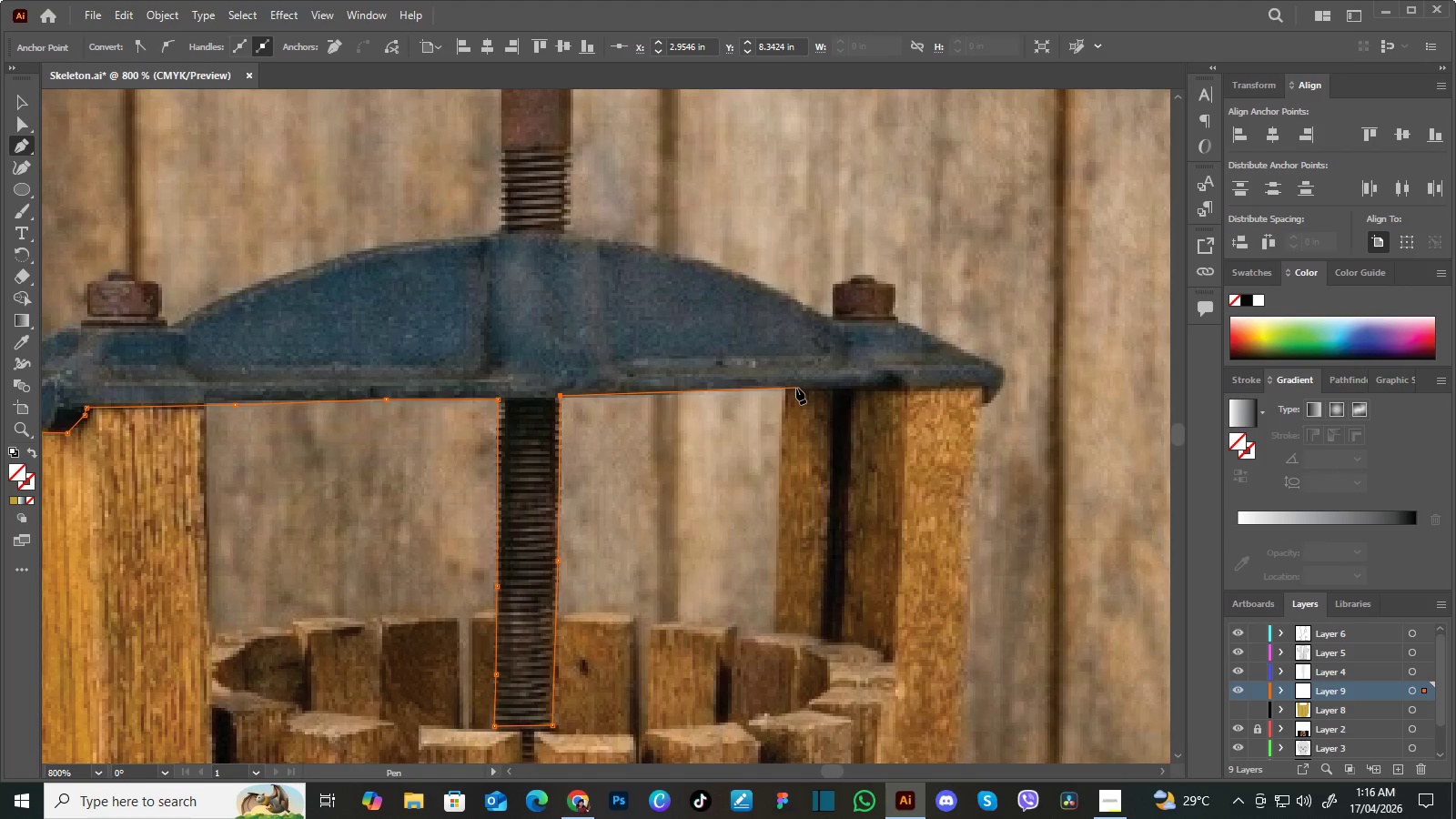 
left_click_drag(start_coordinate=[1068, 440], to_coordinate=[689, 410])
 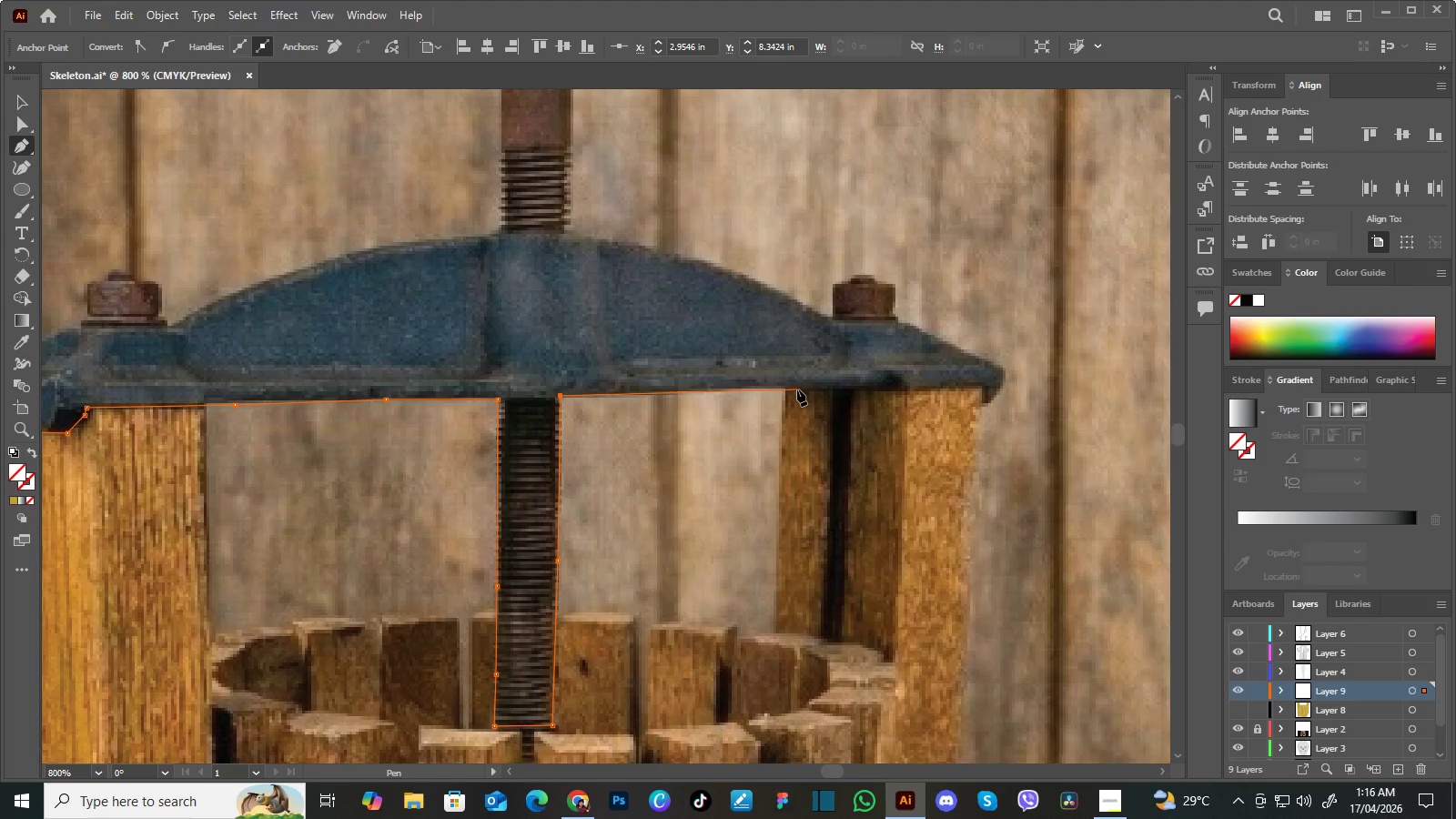 
left_click([797, 389])
 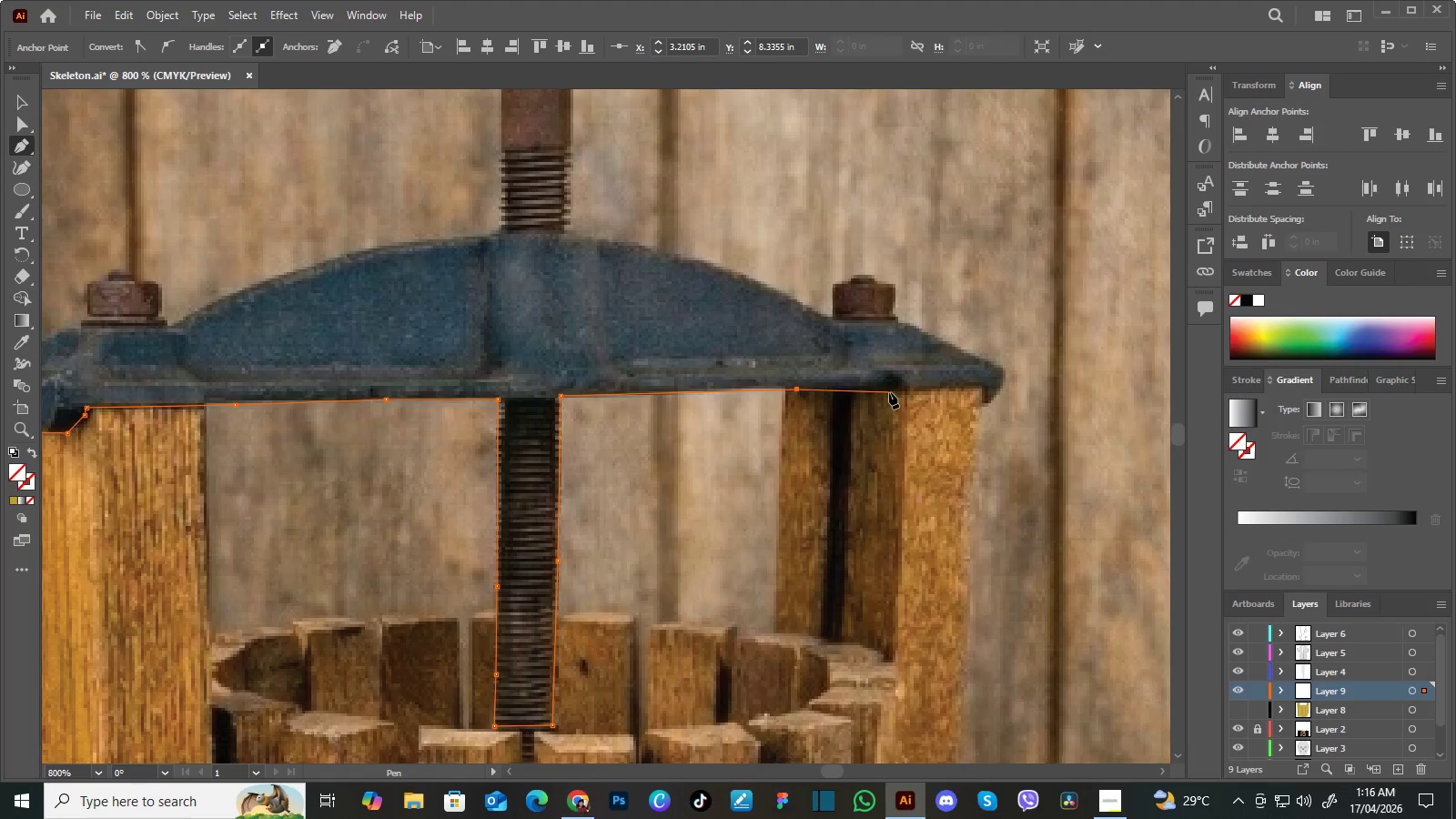 
left_click([889, 392])
 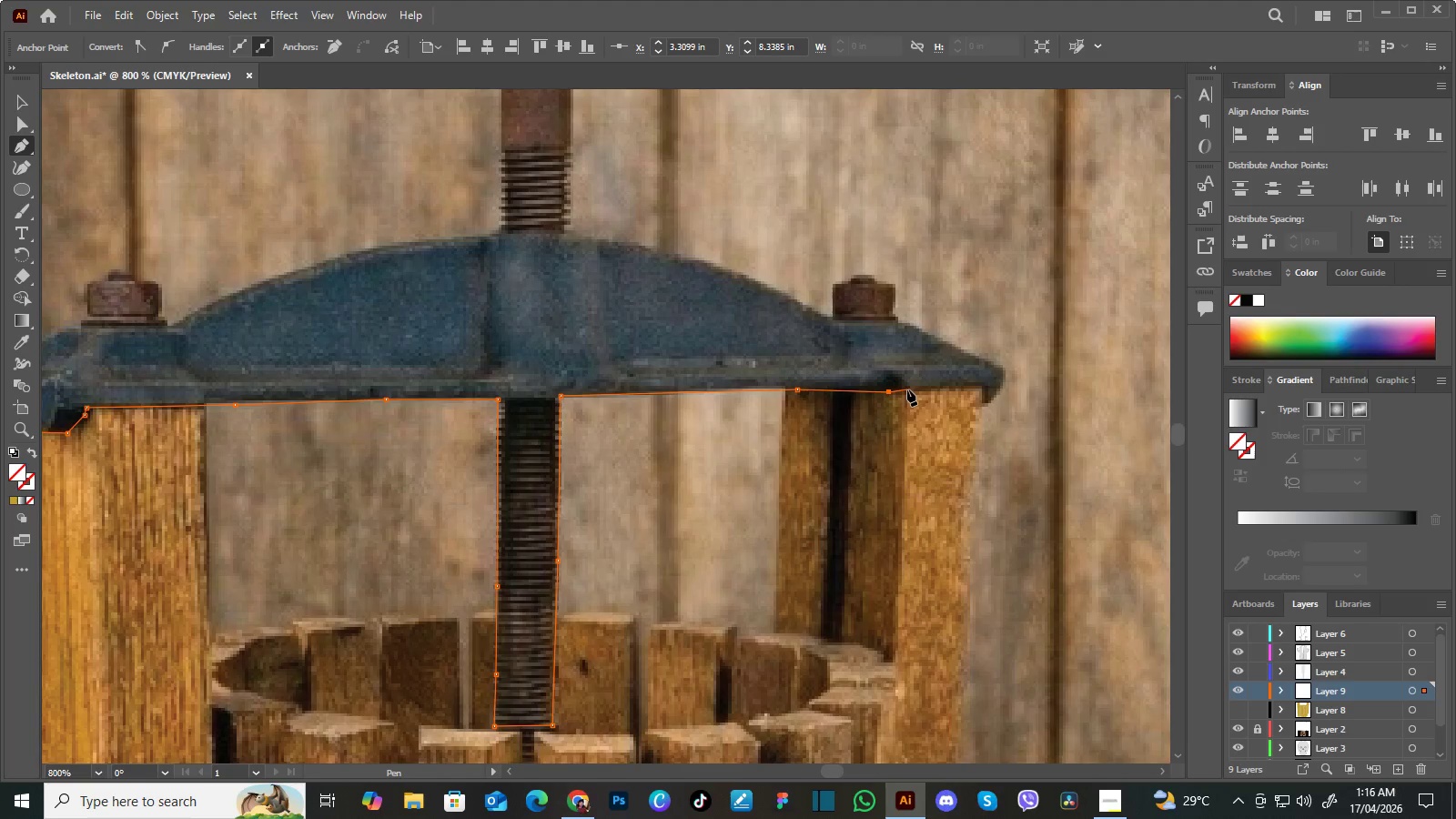 
left_click([907, 389])
 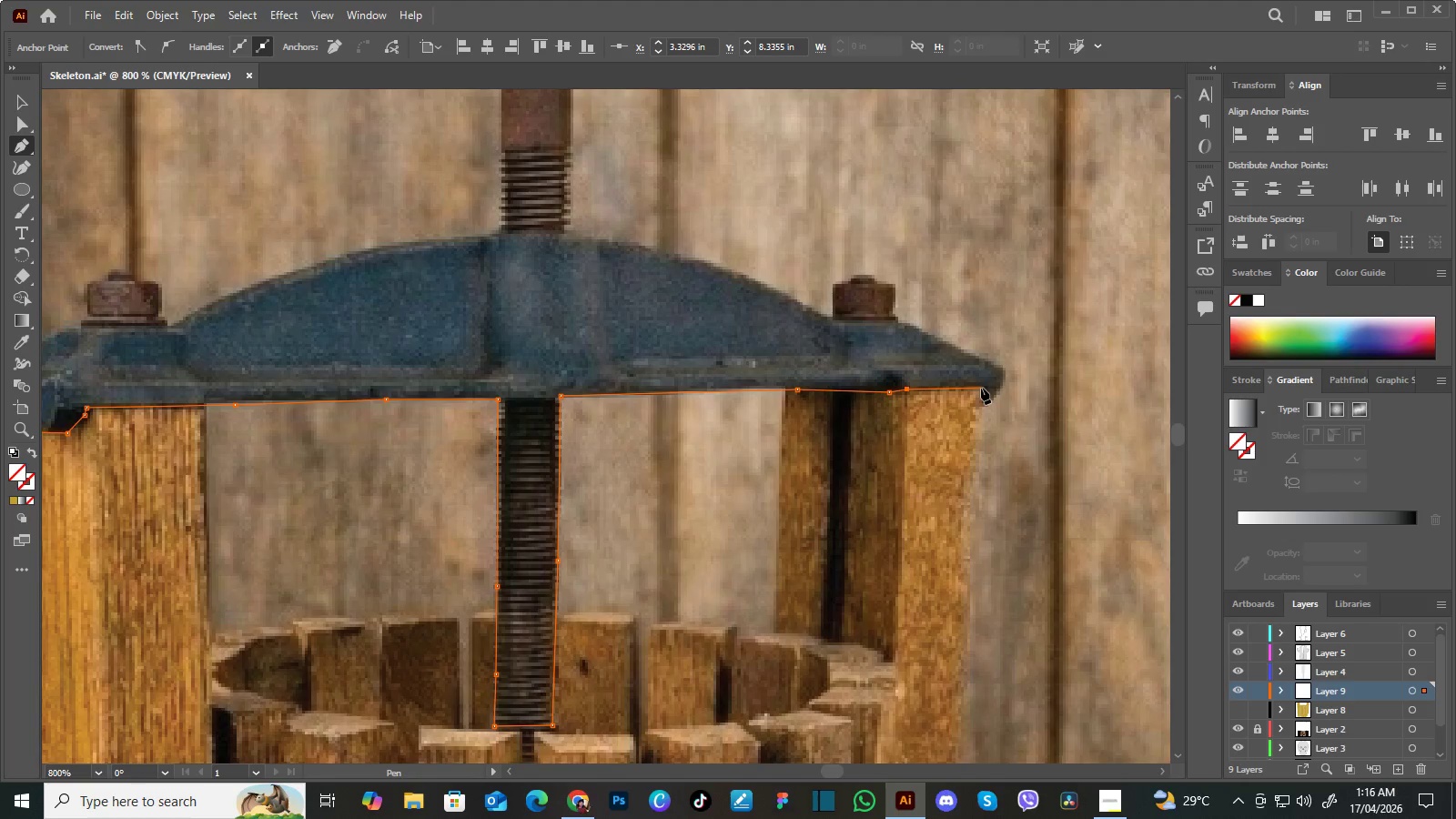 
left_click([981, 388])
 